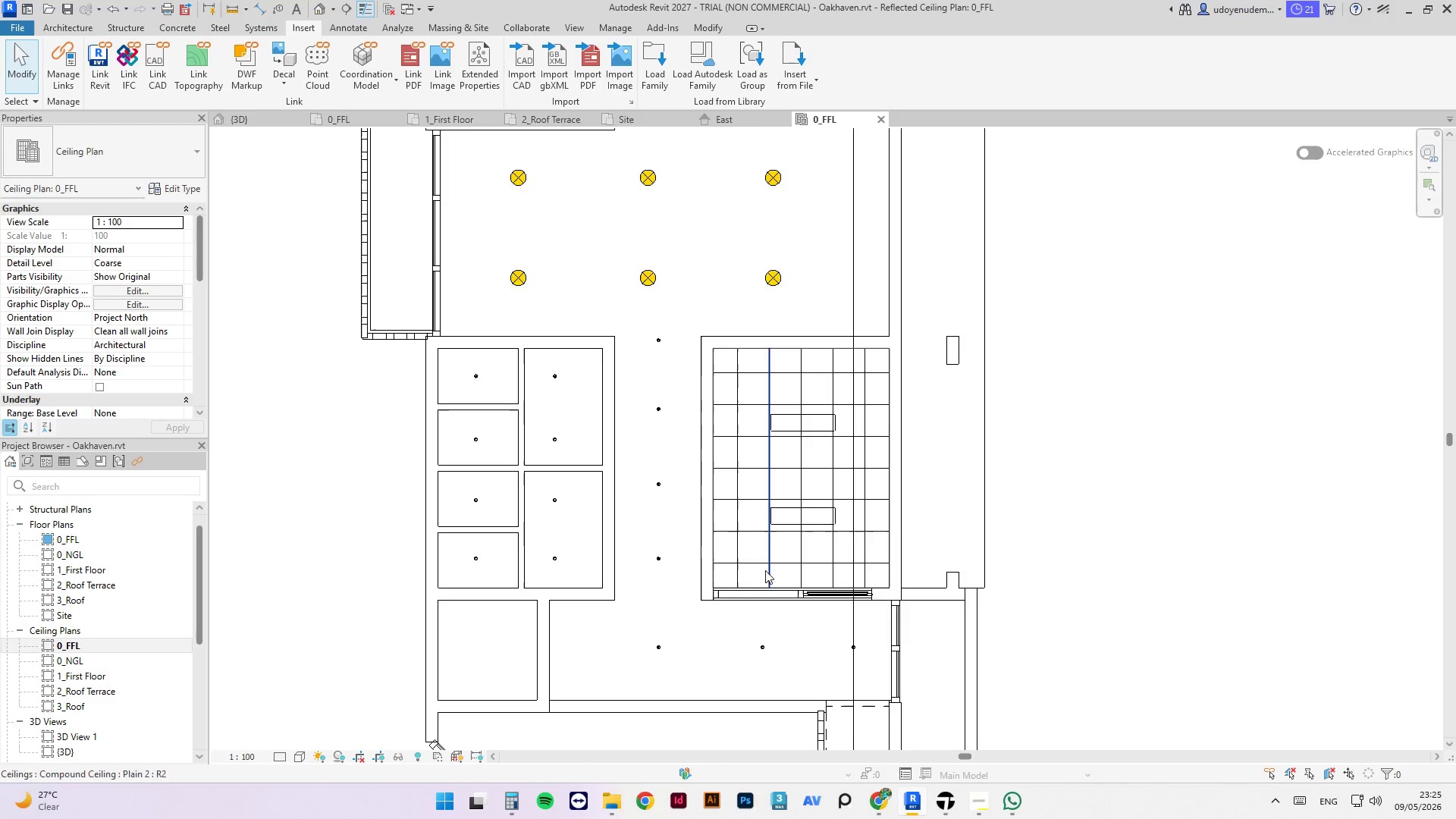 
scroll: coordinate [762, 583], scroll_direction: down, amount: 5.0
 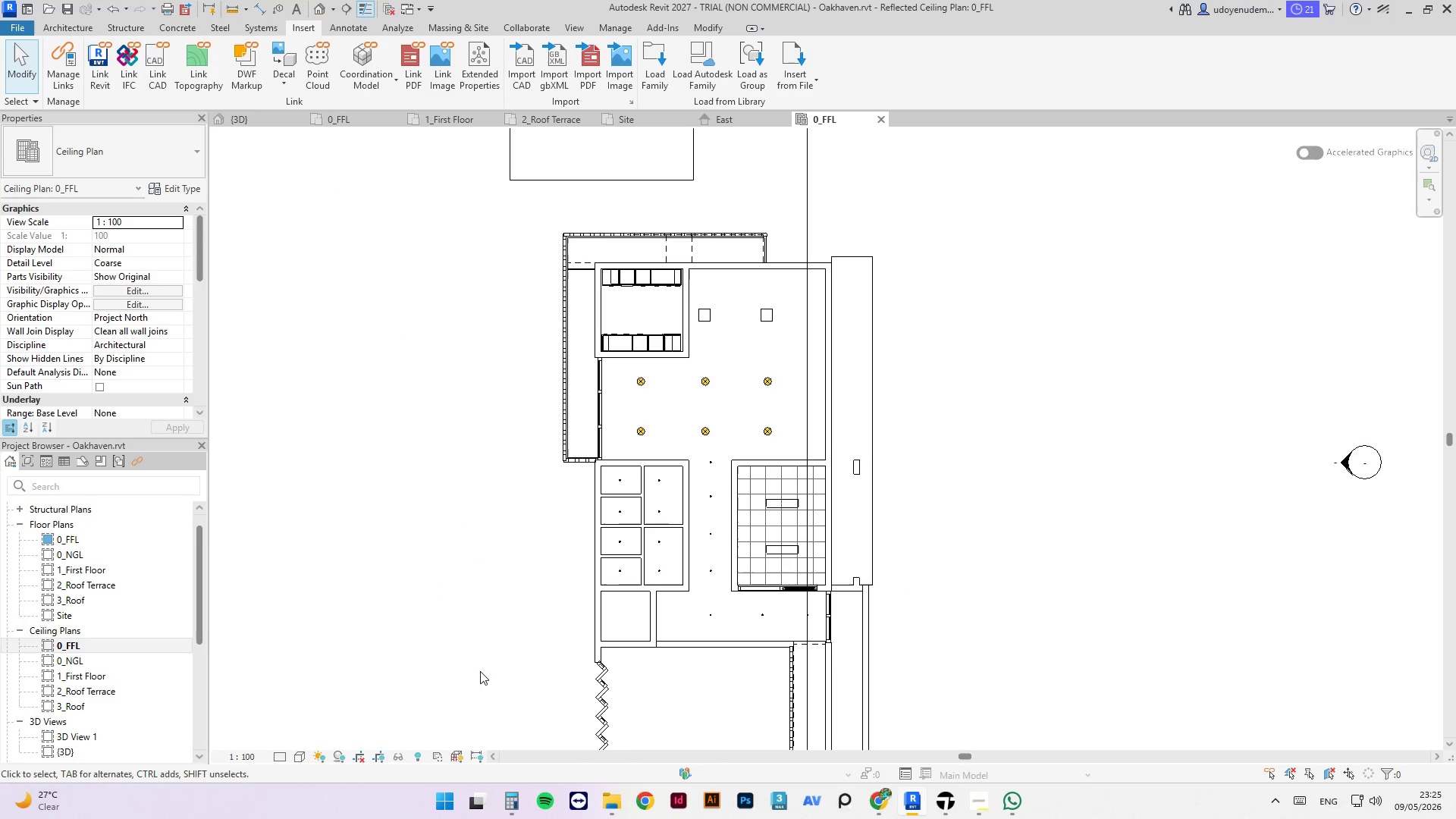 
left_click([290, 742])
 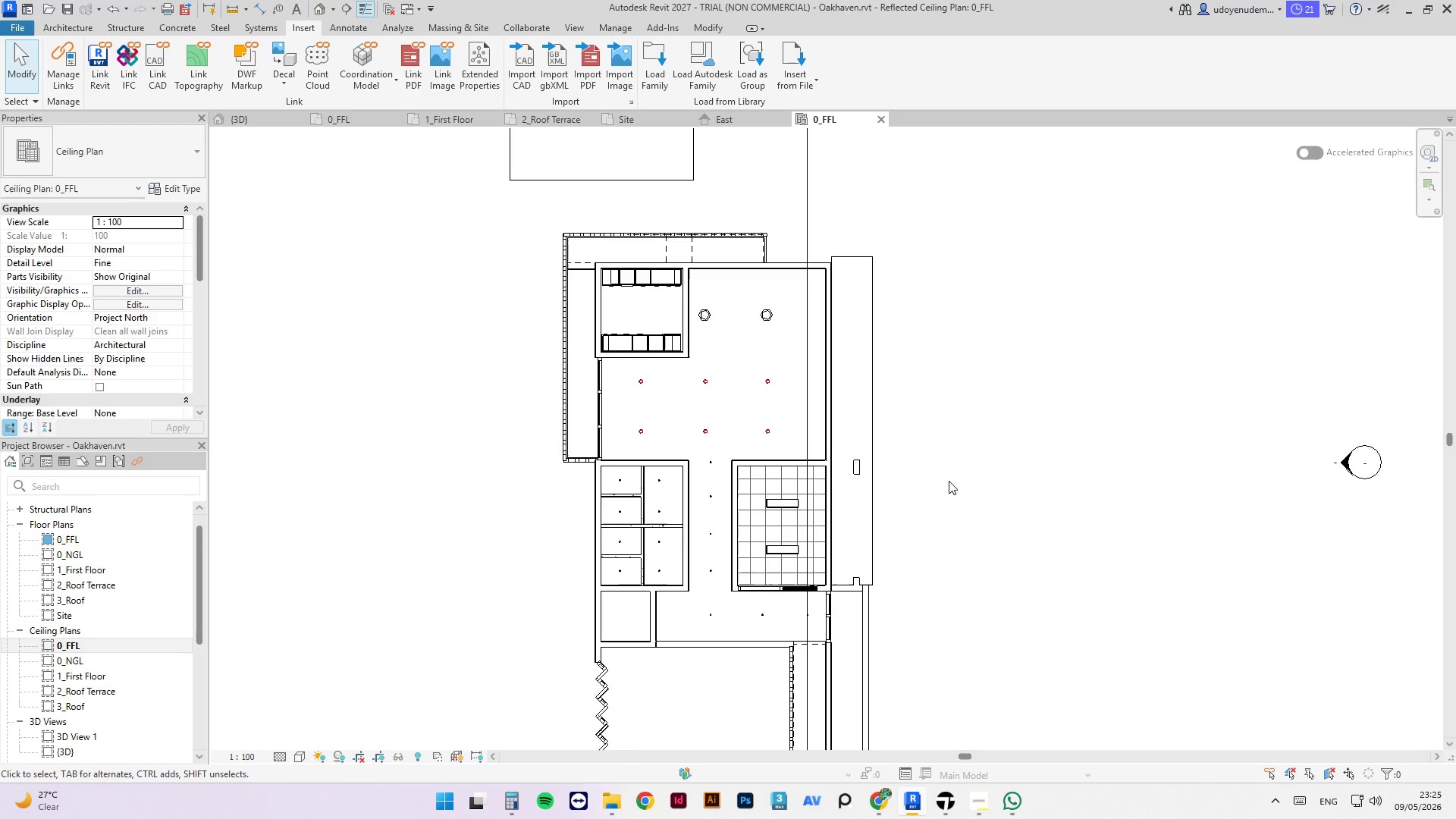 
scroll: coordinate [962, 525], scroll_direction: none, amount: 0.0
 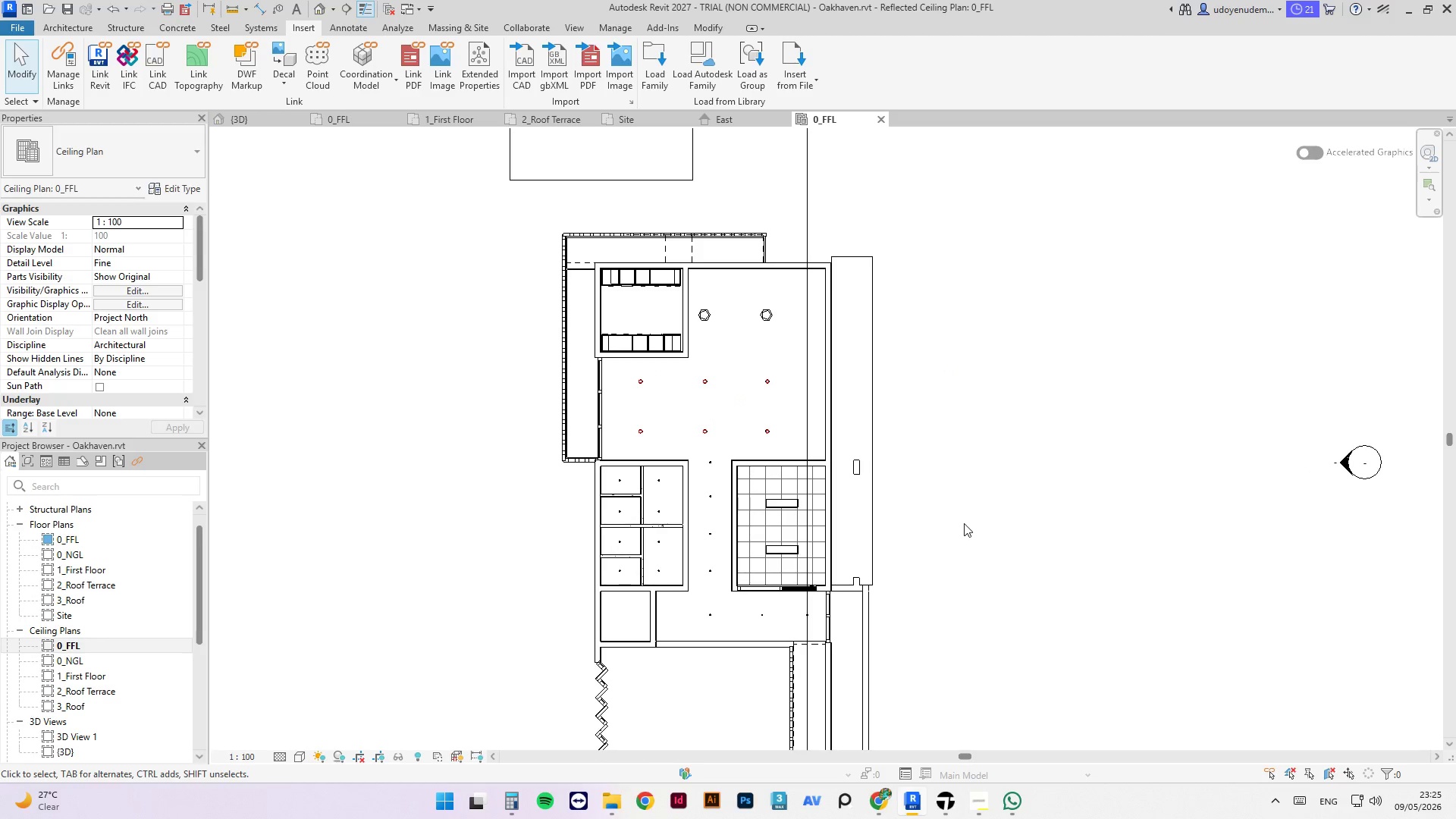 
left_click([964, 523])
 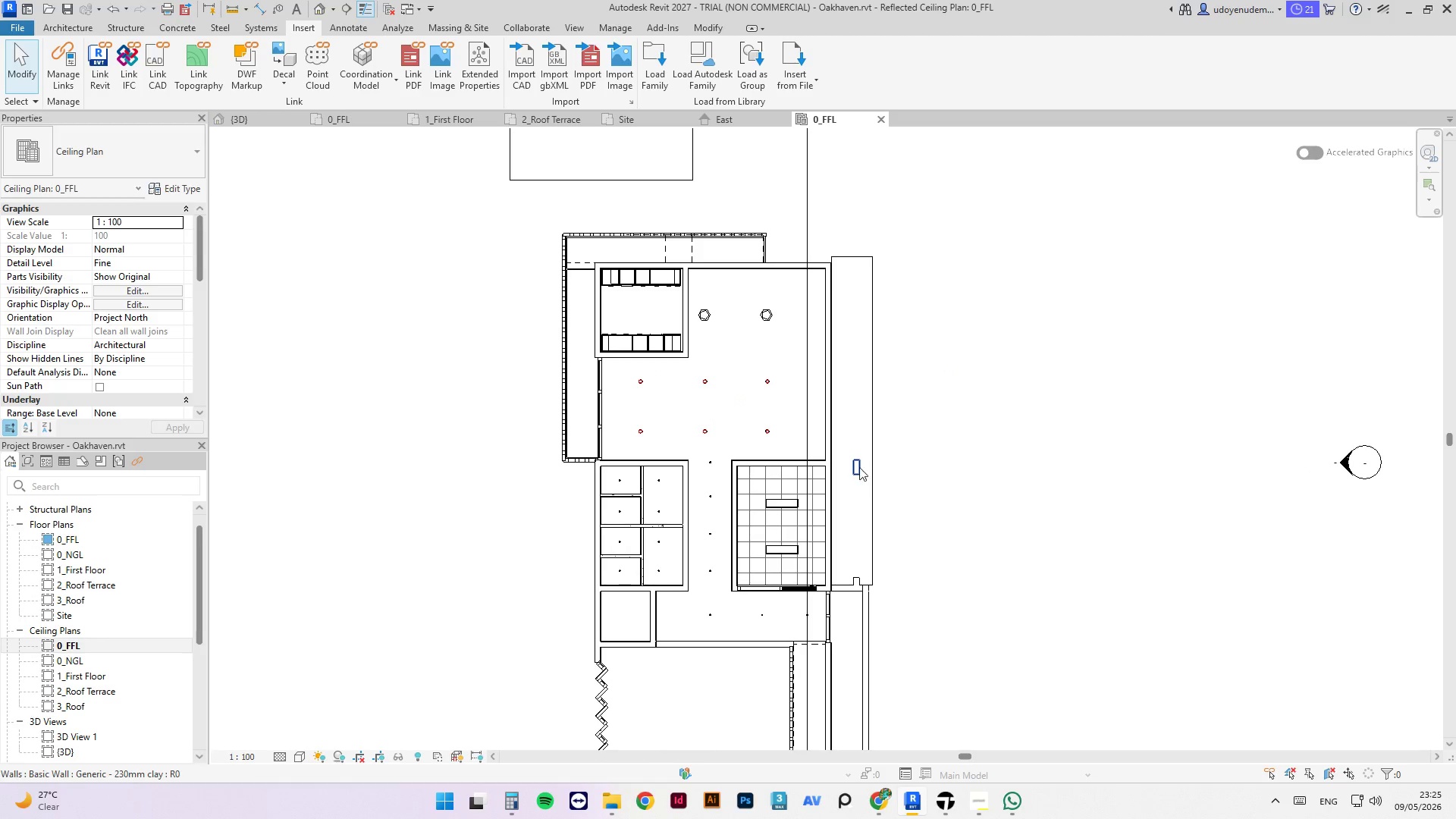 
left_click([859, 466])
 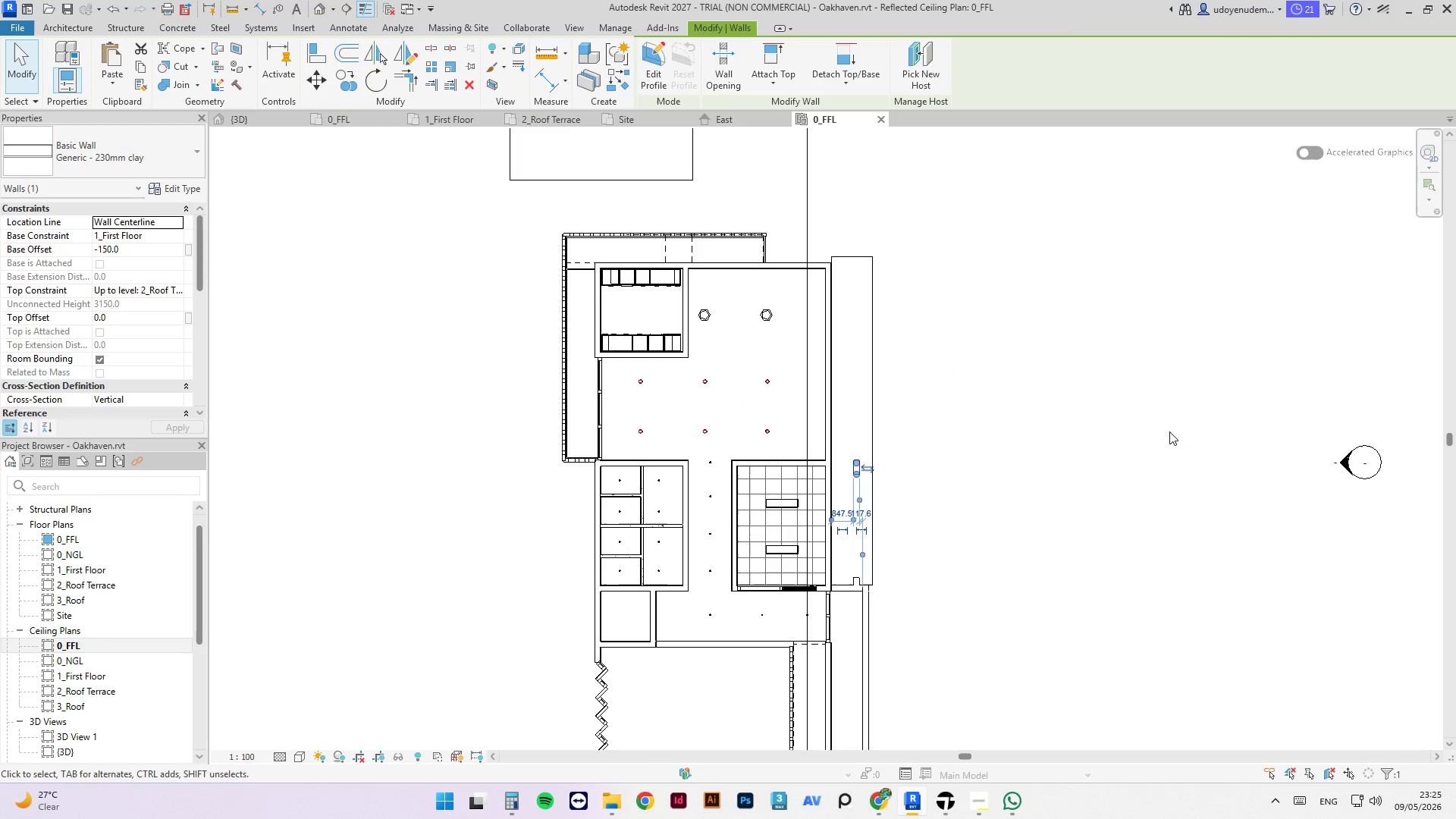 
wait(10.25)
 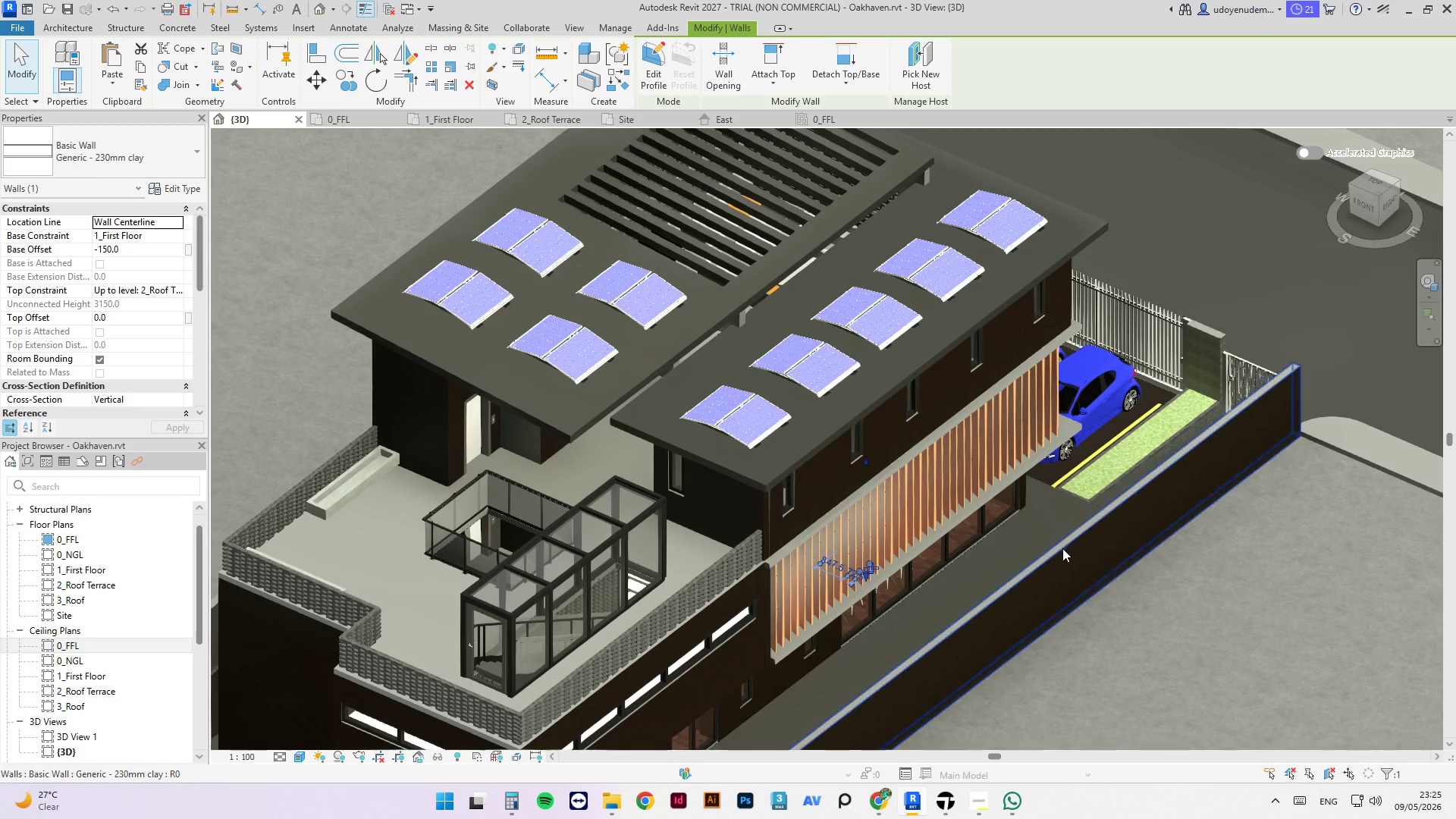 
hold_key(key=ShiftLeft, duration=4.38)
 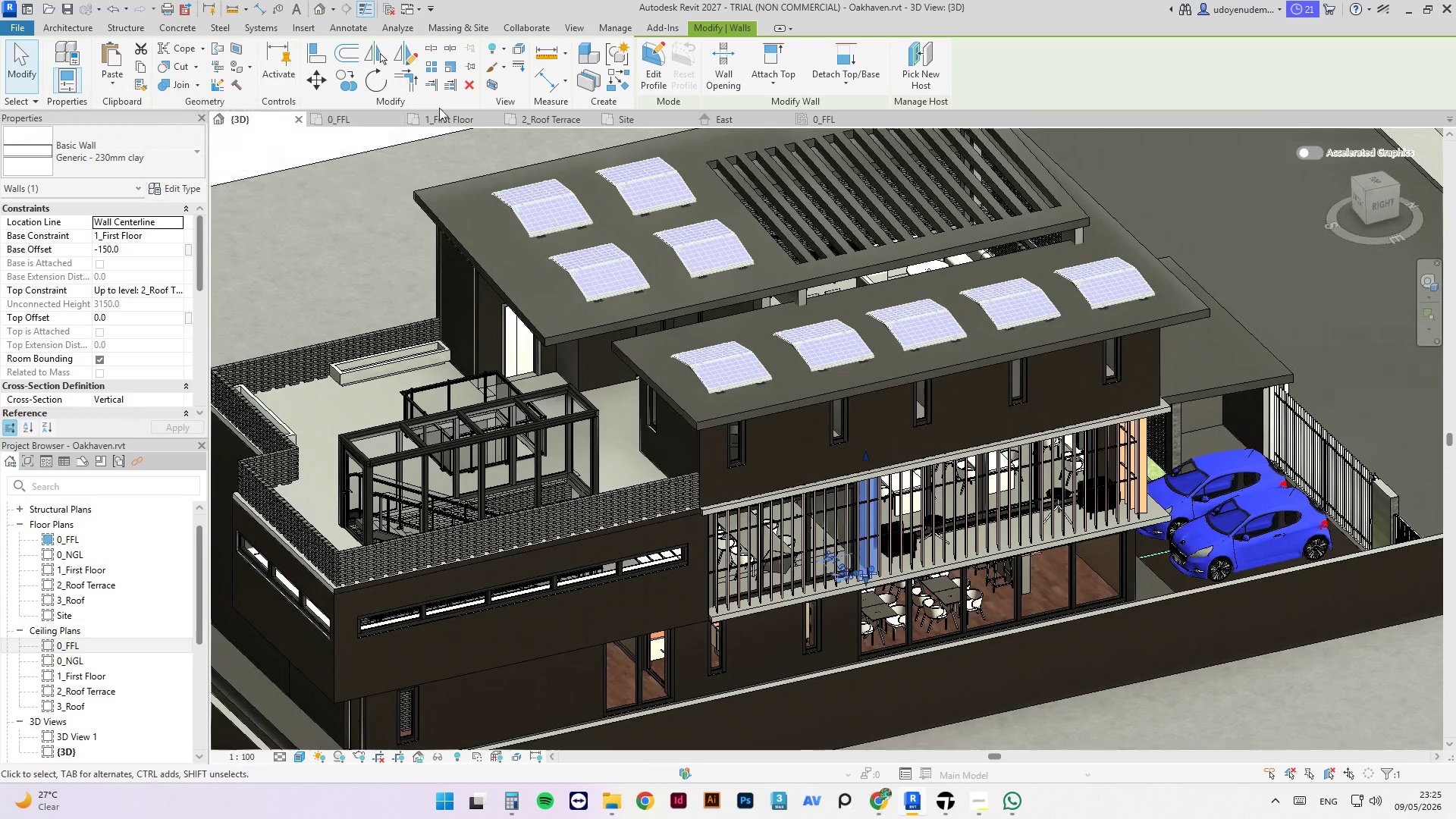 
scroll: coordinate [880, 467], scroll_direction: down, amount: 6.0
 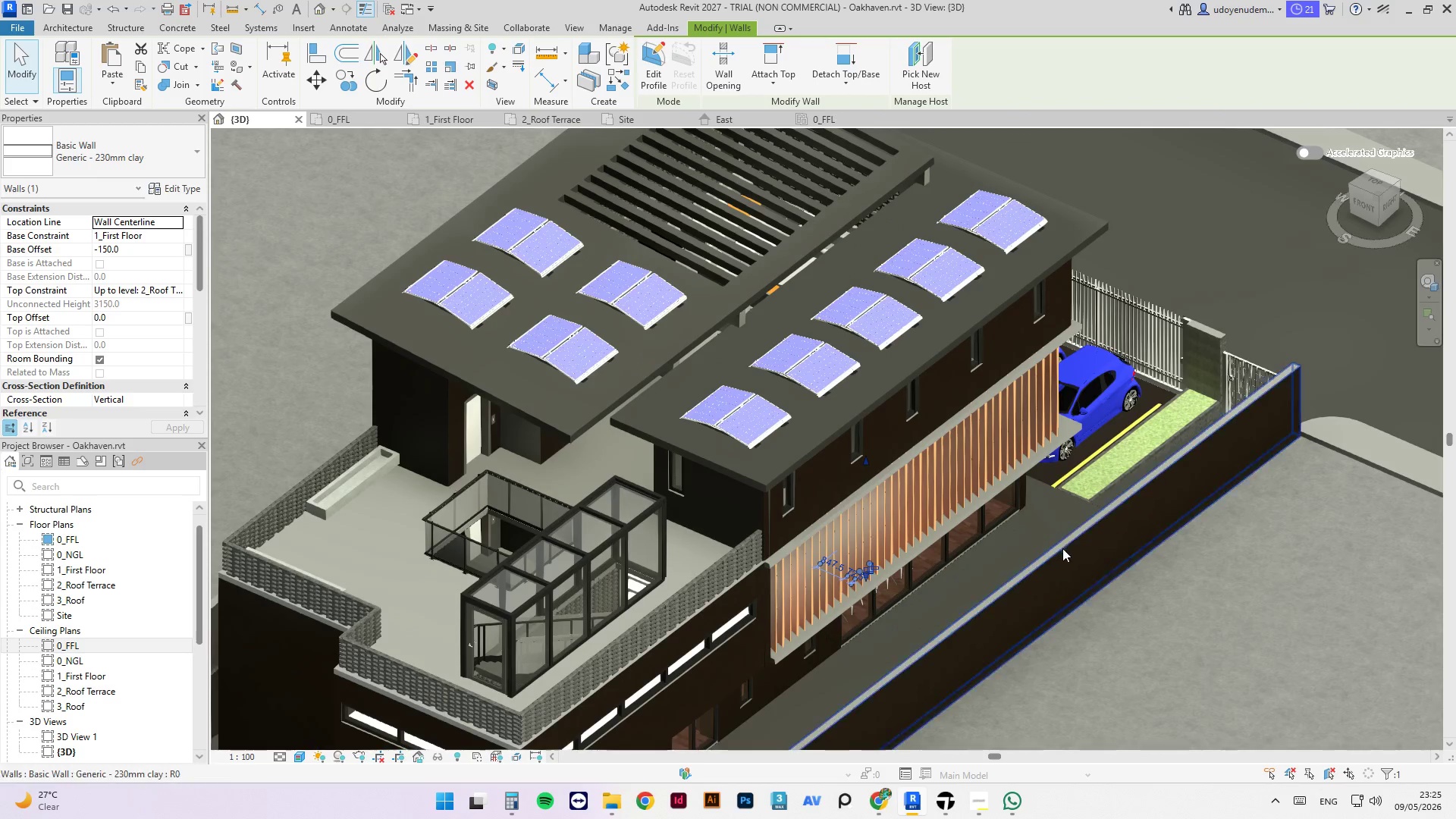 
left_click([447, 115])
 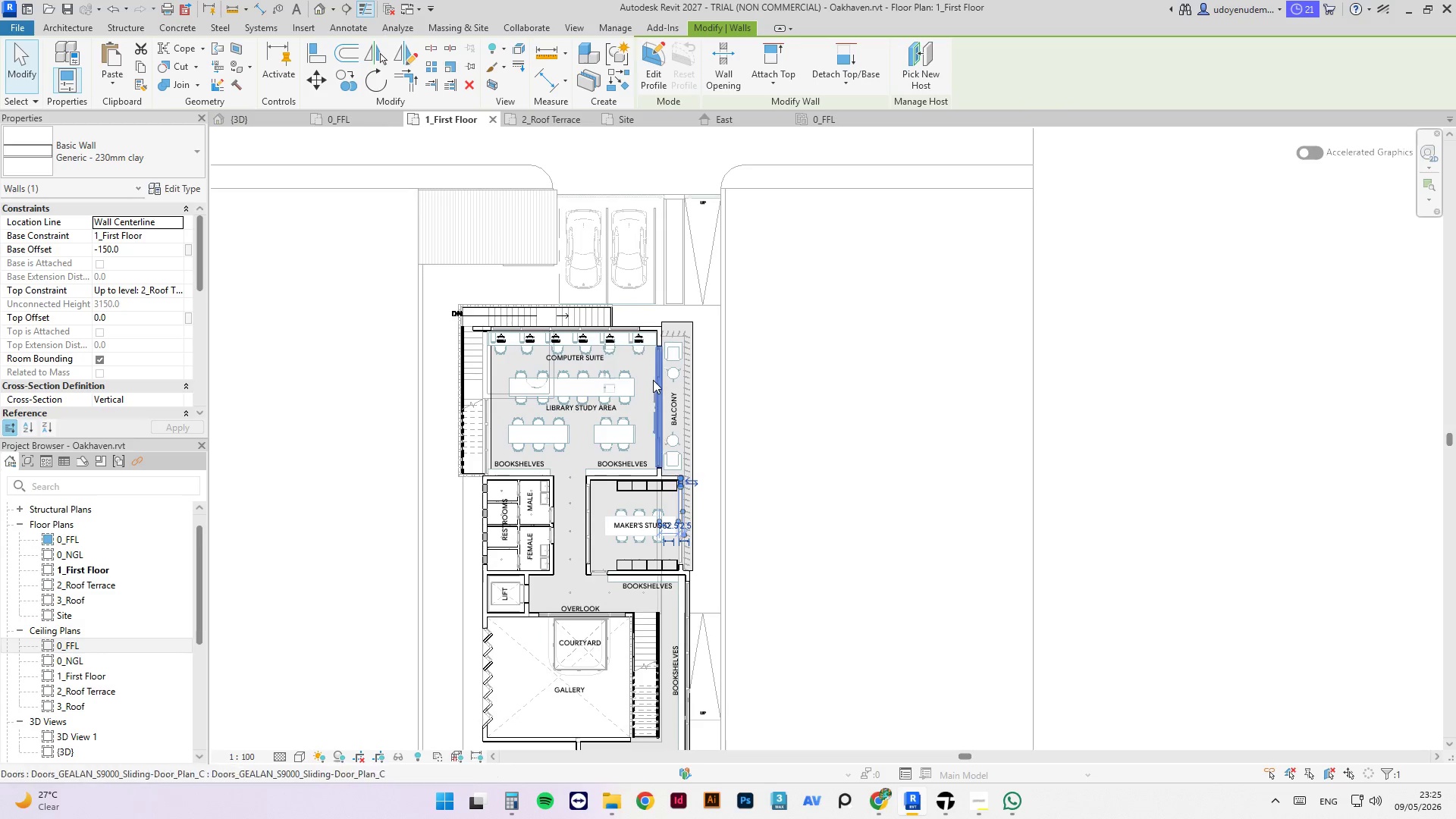 
left_click([930, 500])
 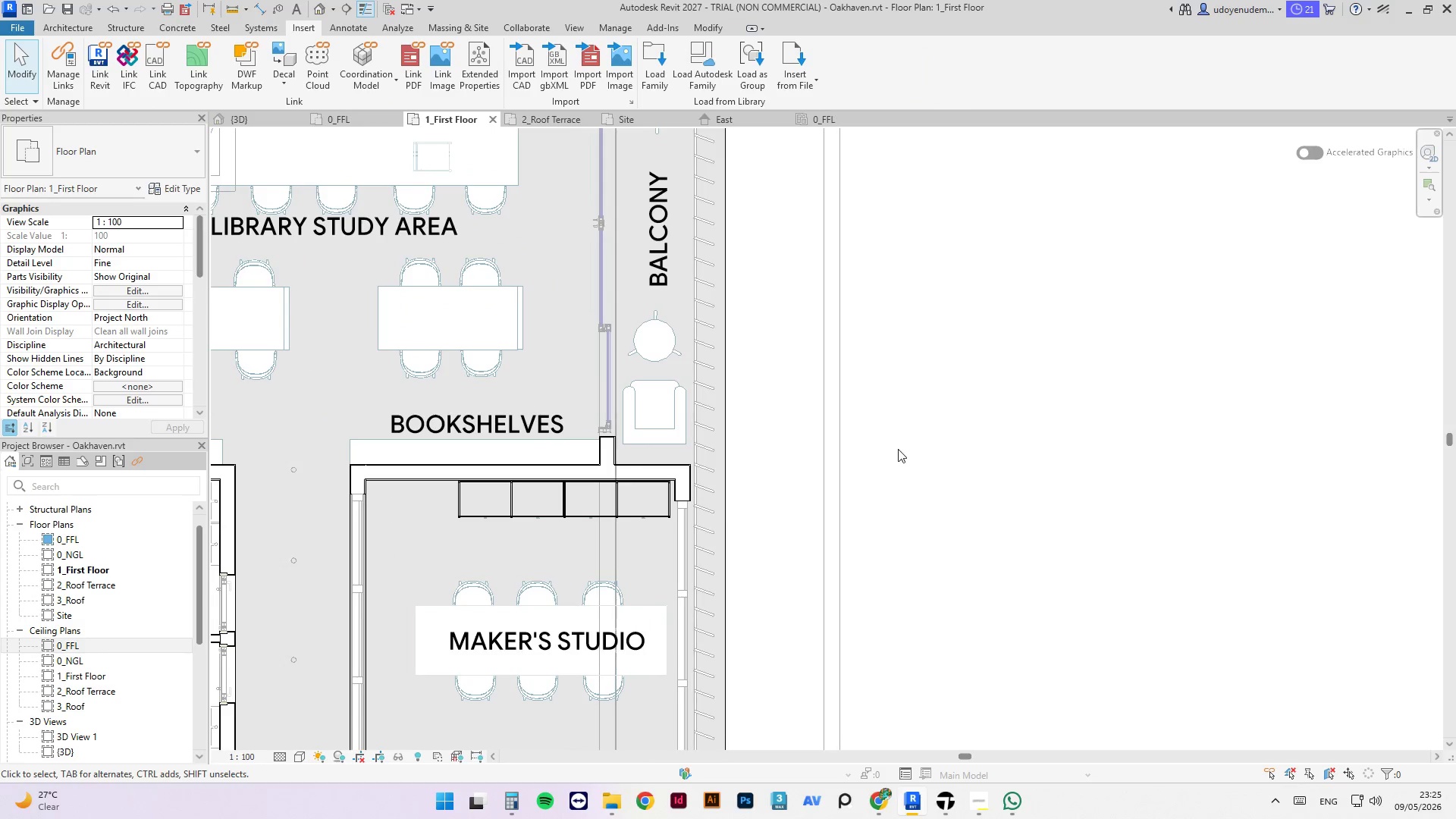 
scroll: coordinate [679, 480], scroll_direction: up, amount: 9.0
 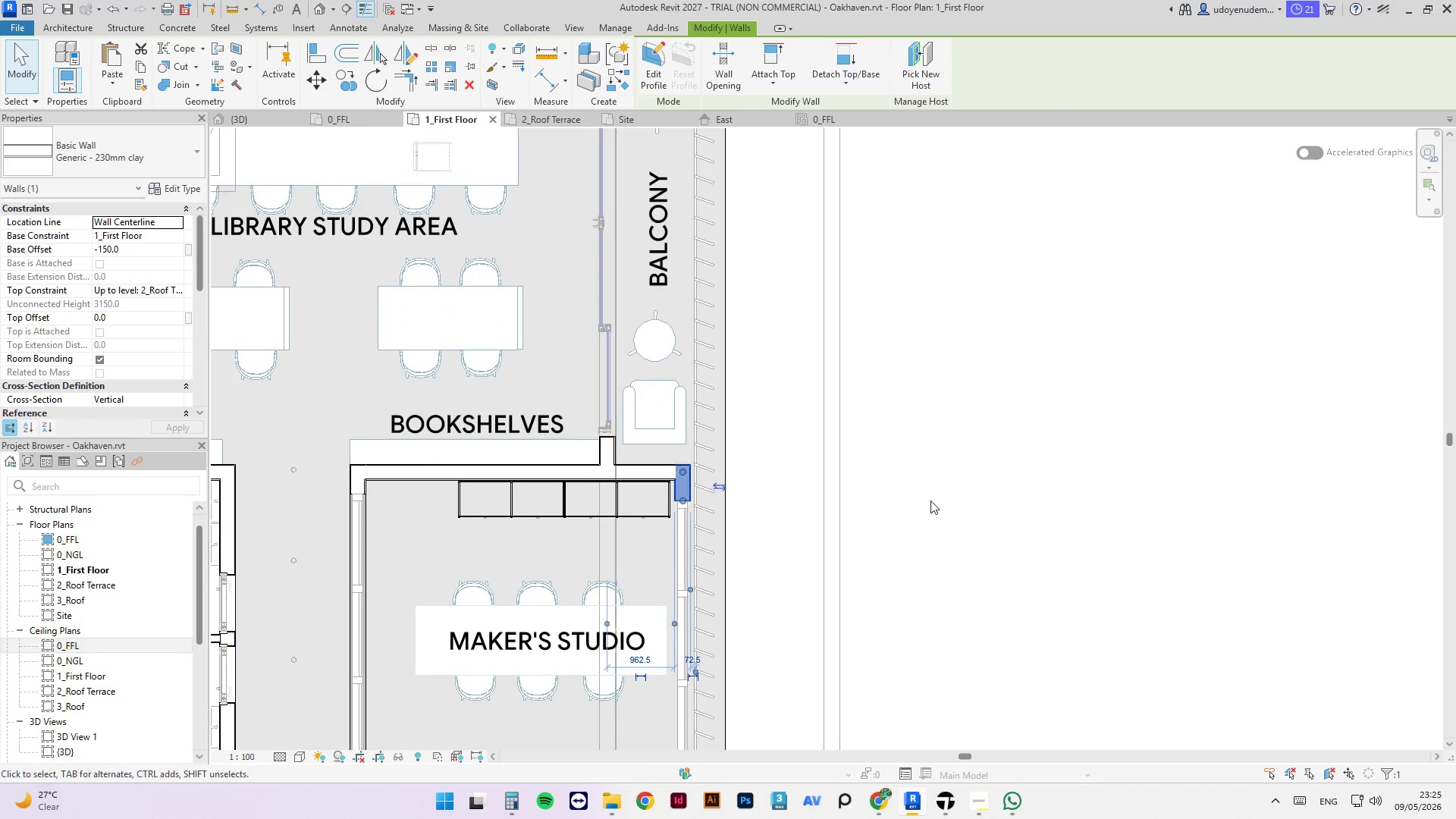 
scroll: coordinate [895, 439], scroll_direction: down, amount: 9.0
 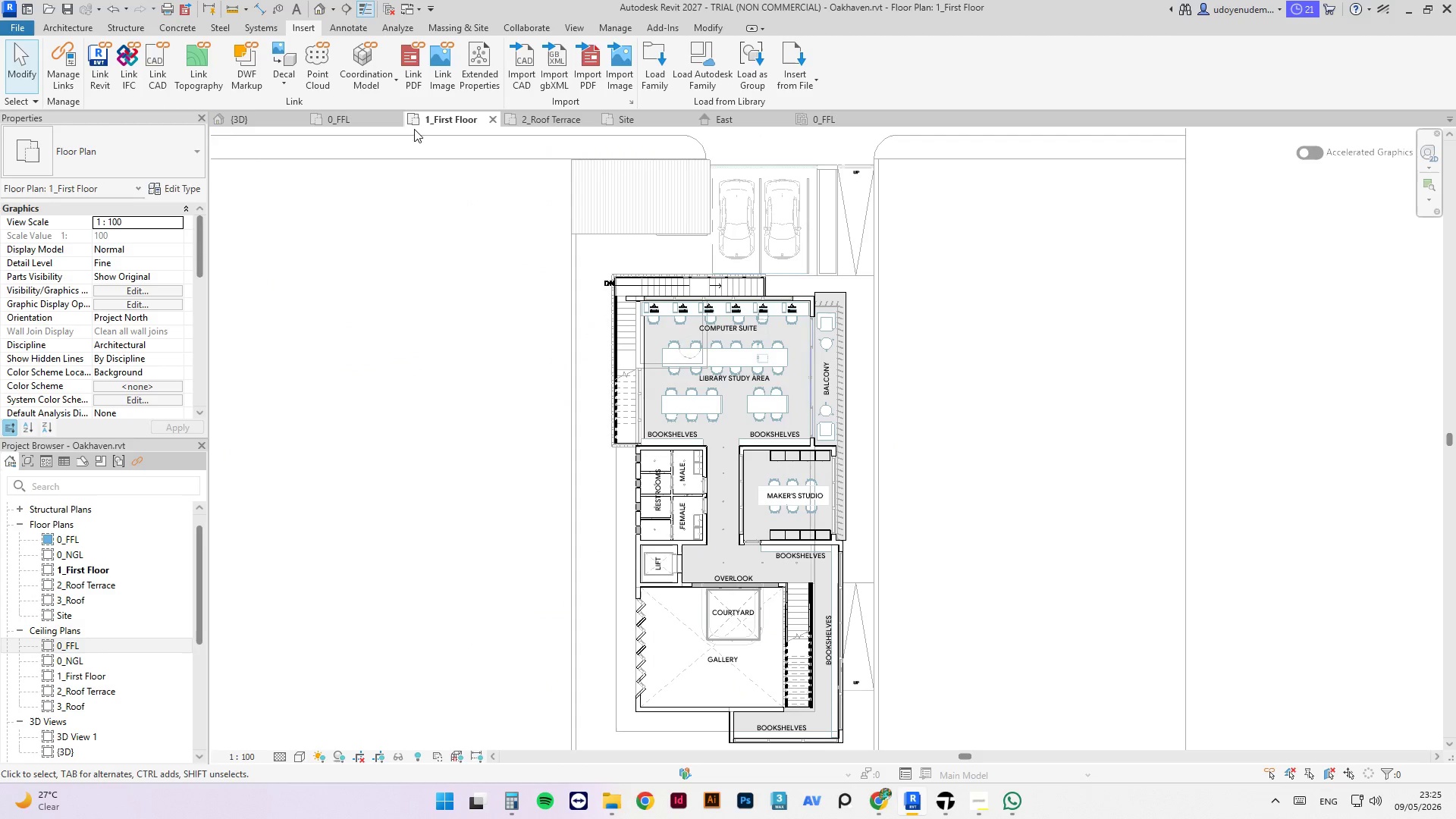 
scroll: coordinate [758, 479], scroll_direction: up, amount: 3.0
 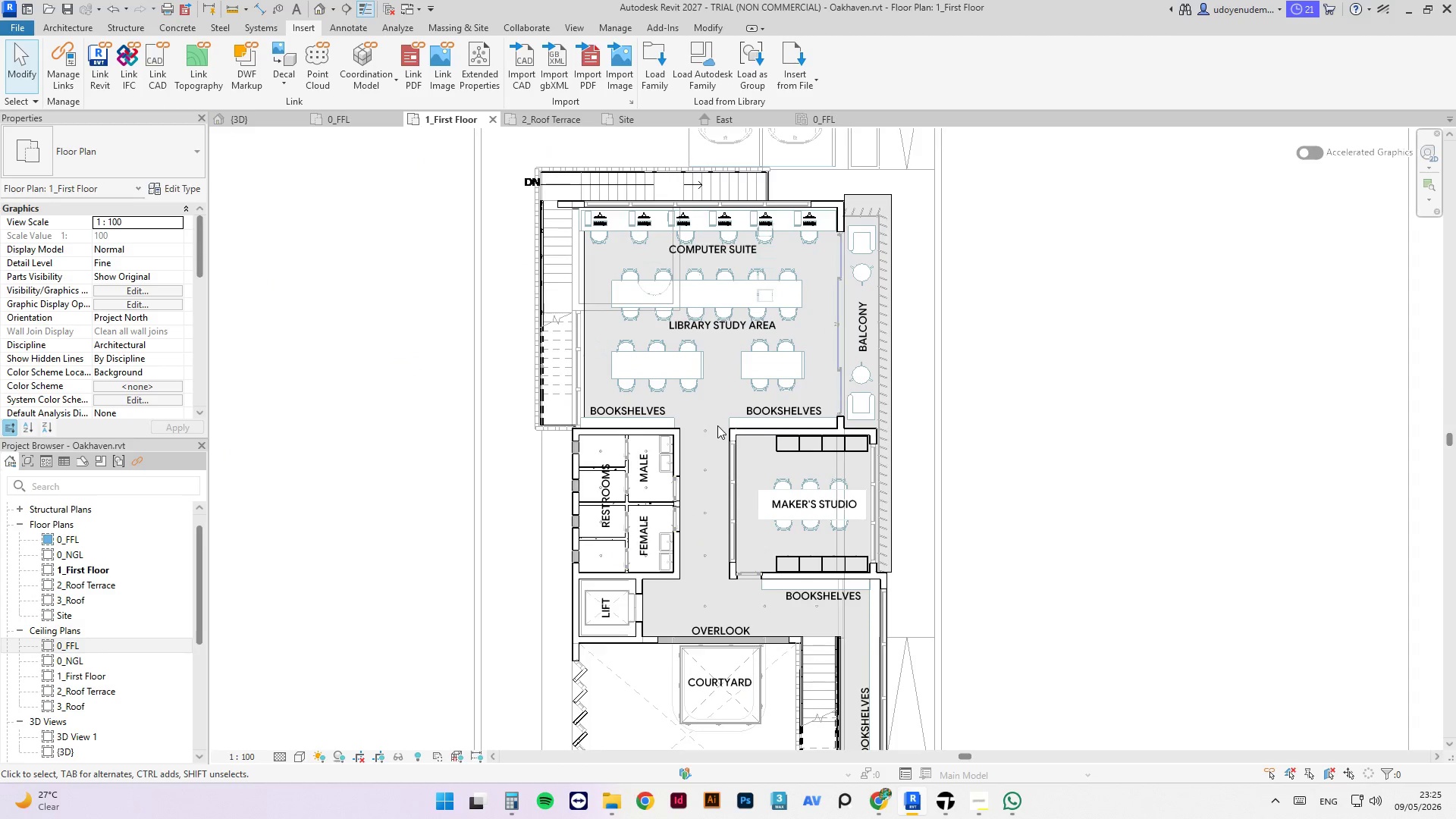 
wait(5.33)
 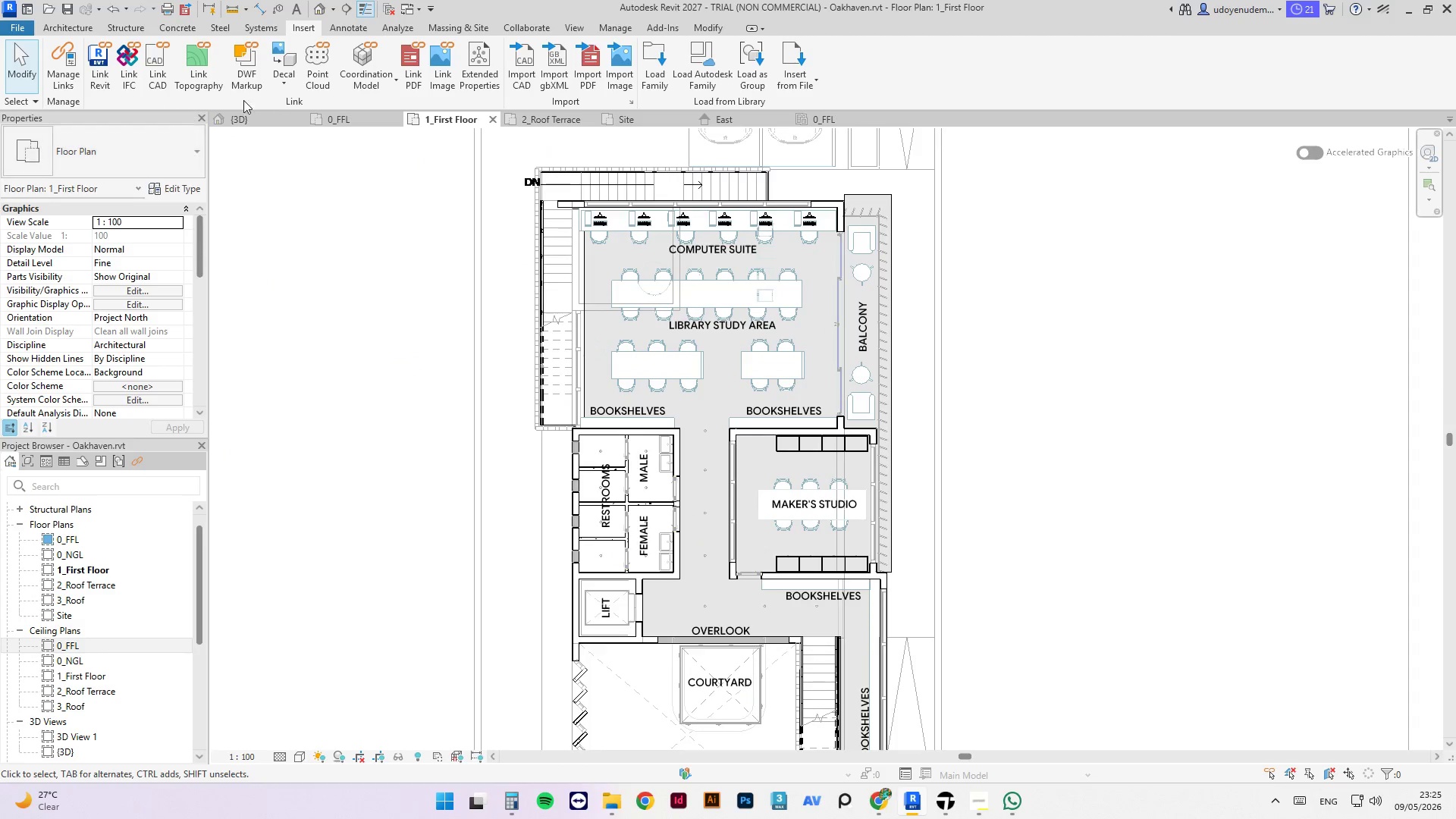 
scroll: coordinate [791, 572], scroll_direction: up, amount: 10.0
 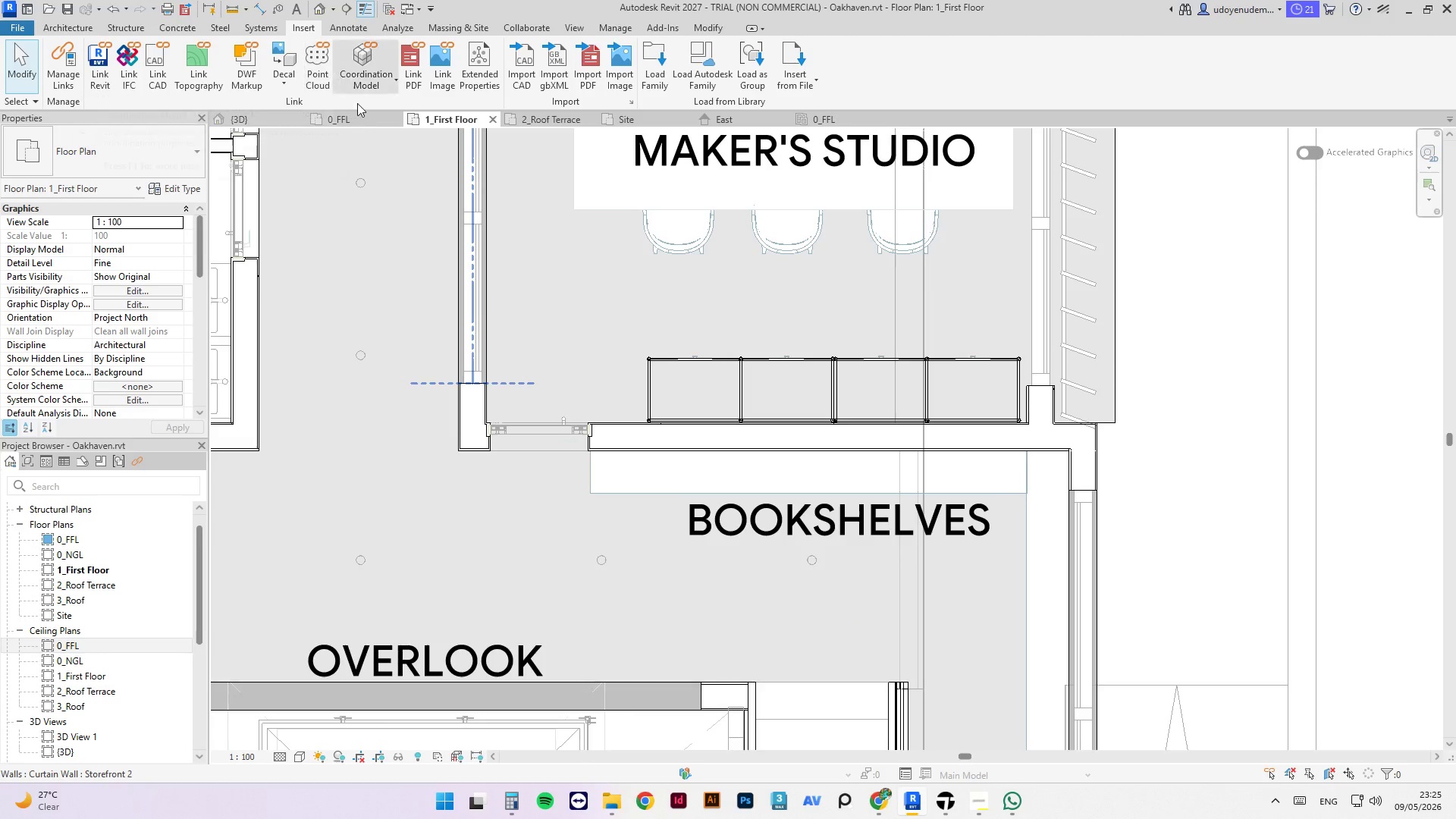 
left_click([359, 119])
 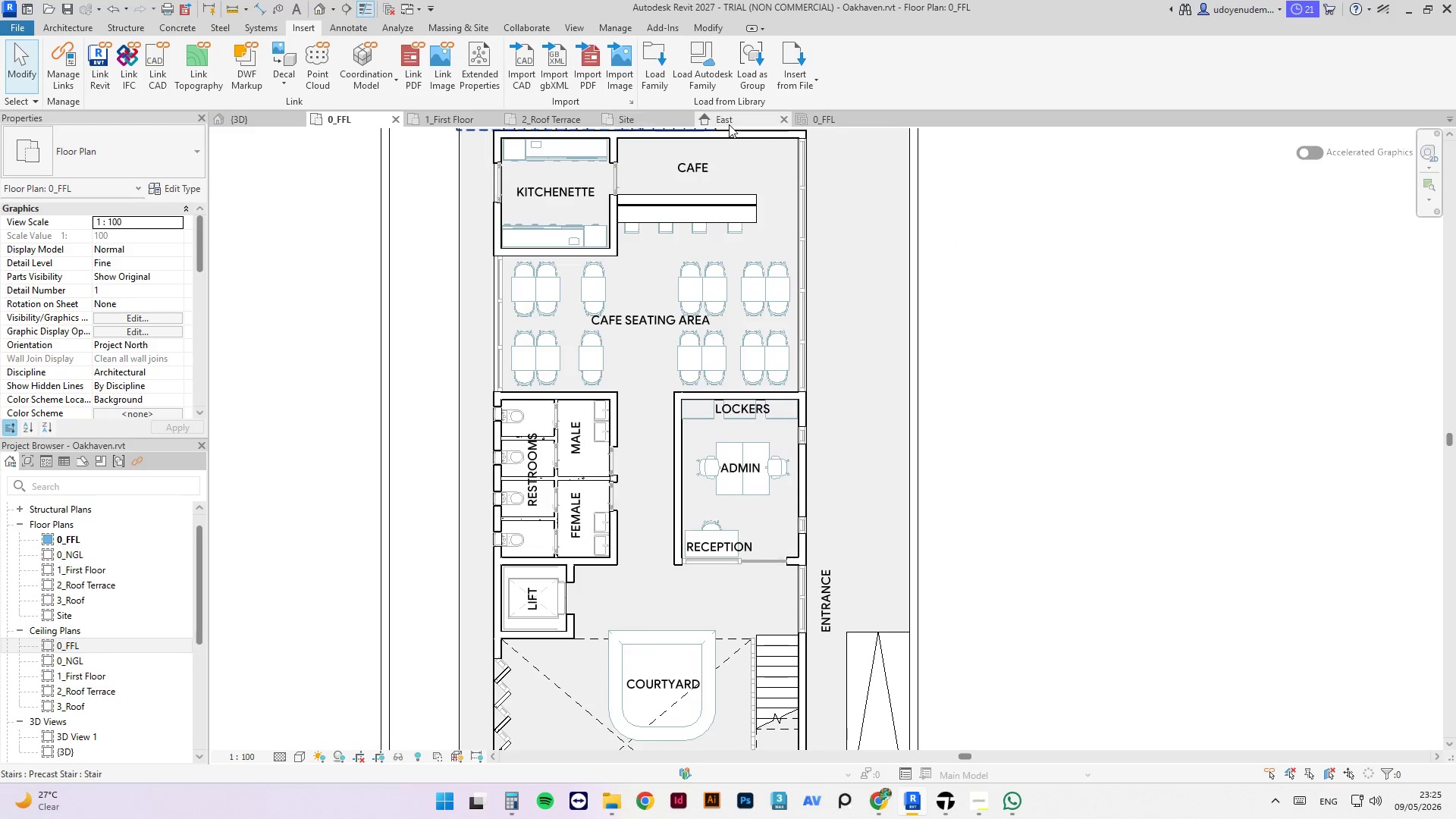 
left_click([821, 125])
 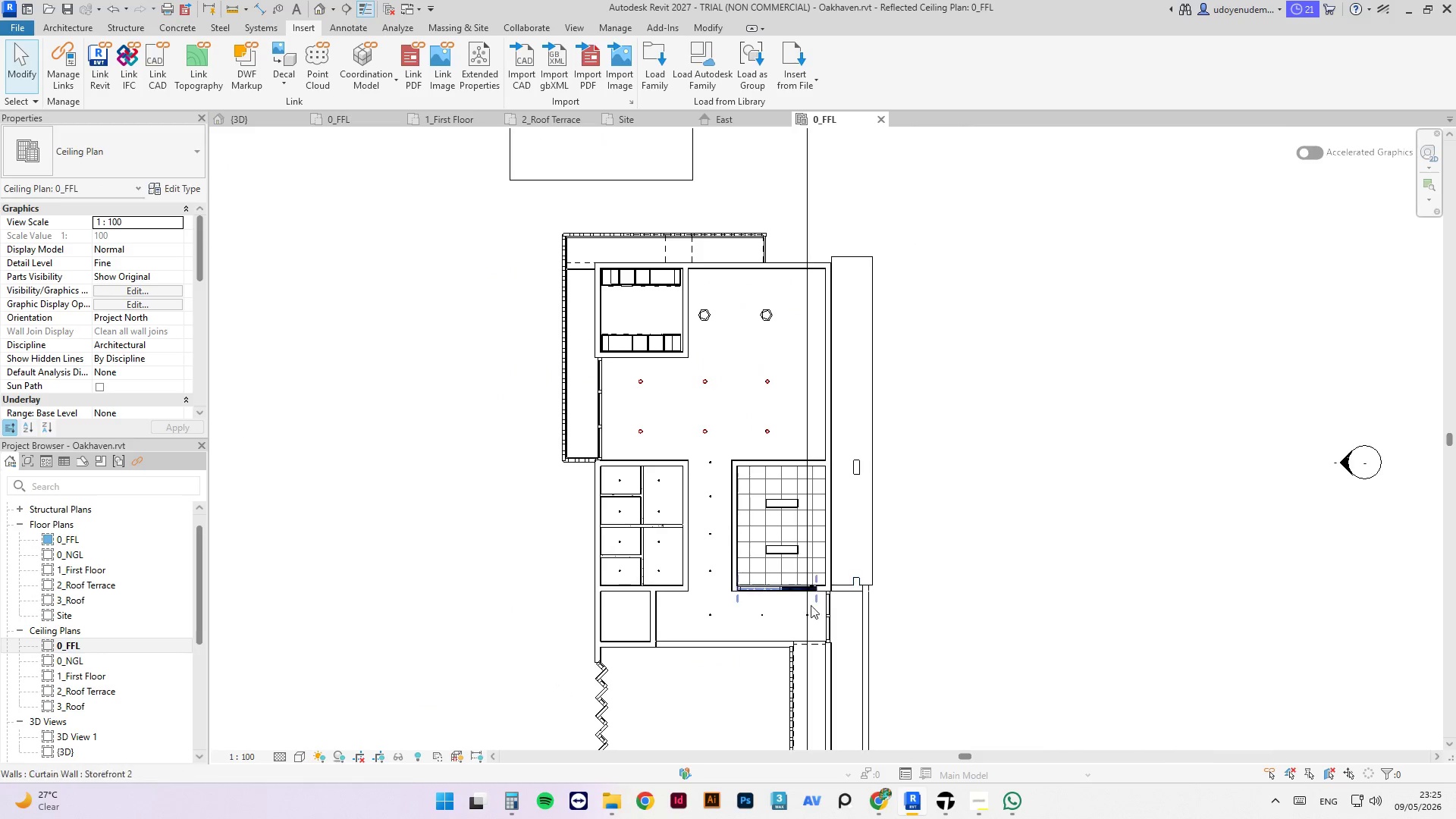 
scroll: coordinate [824, 603], scroll_direction: up, amount: 11.0
 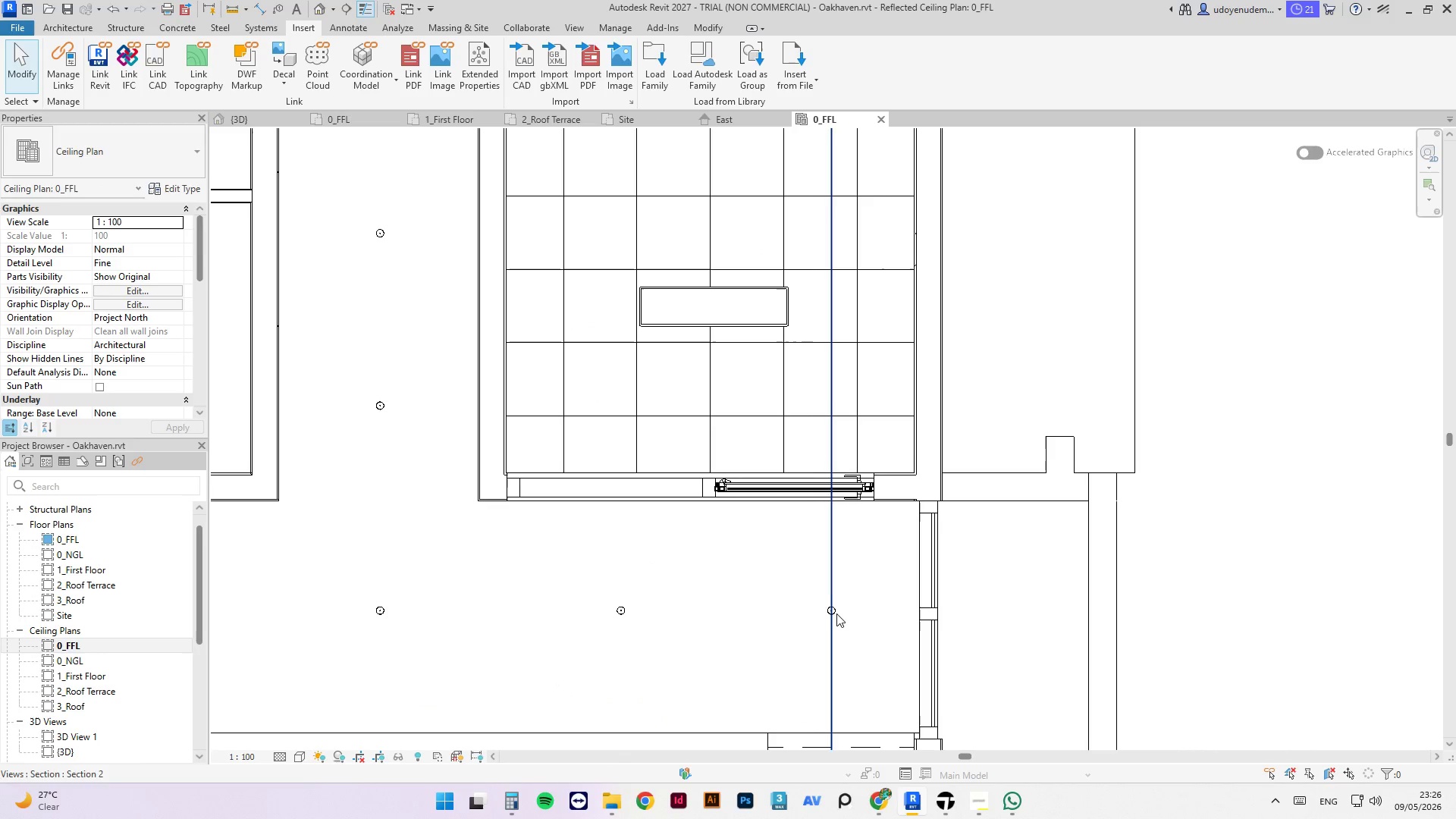 
left_click([839, 615])
 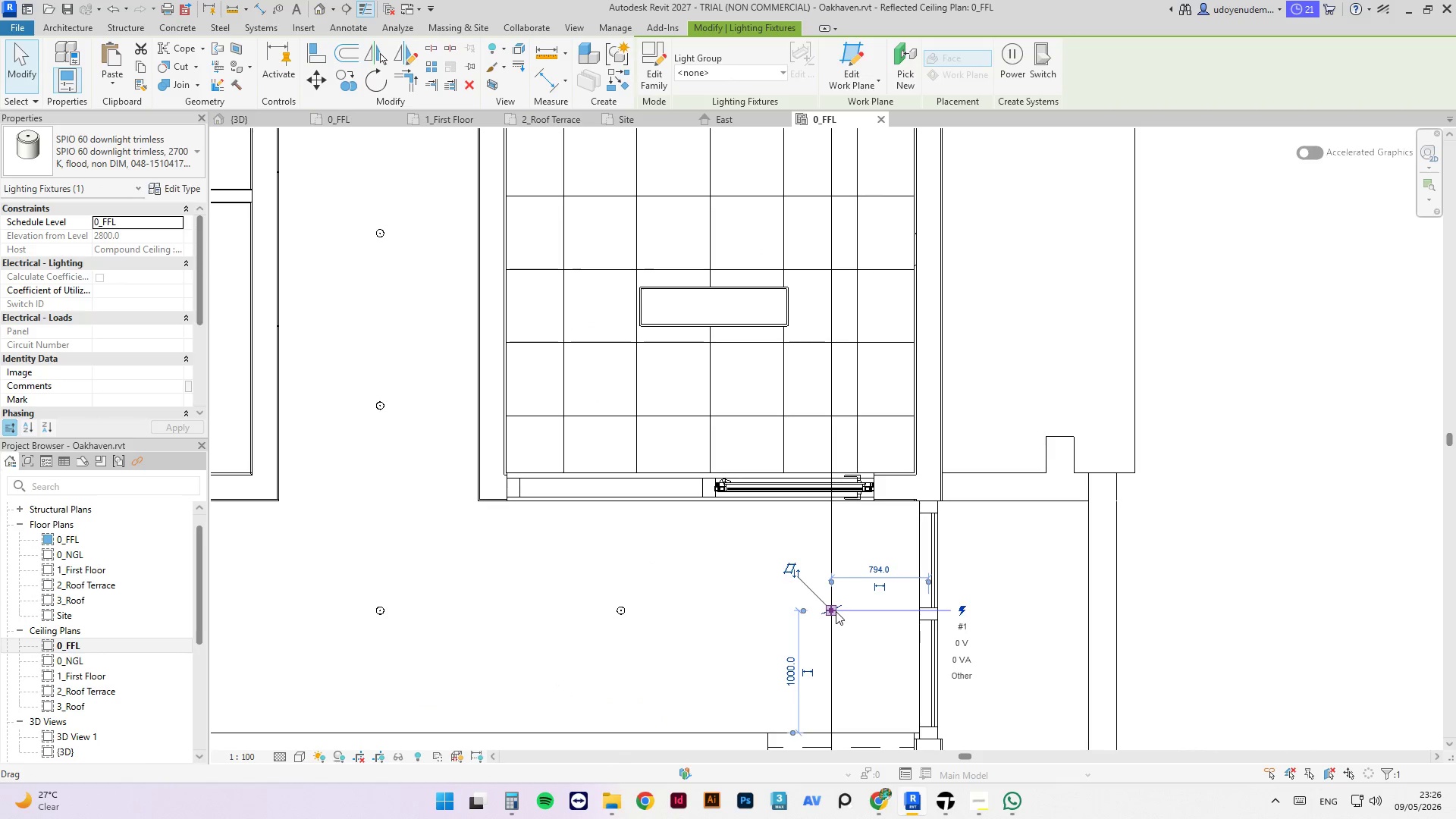 
left_click_drag(start_coordinate=[836, 611], to_coordinate=[805, 609])
 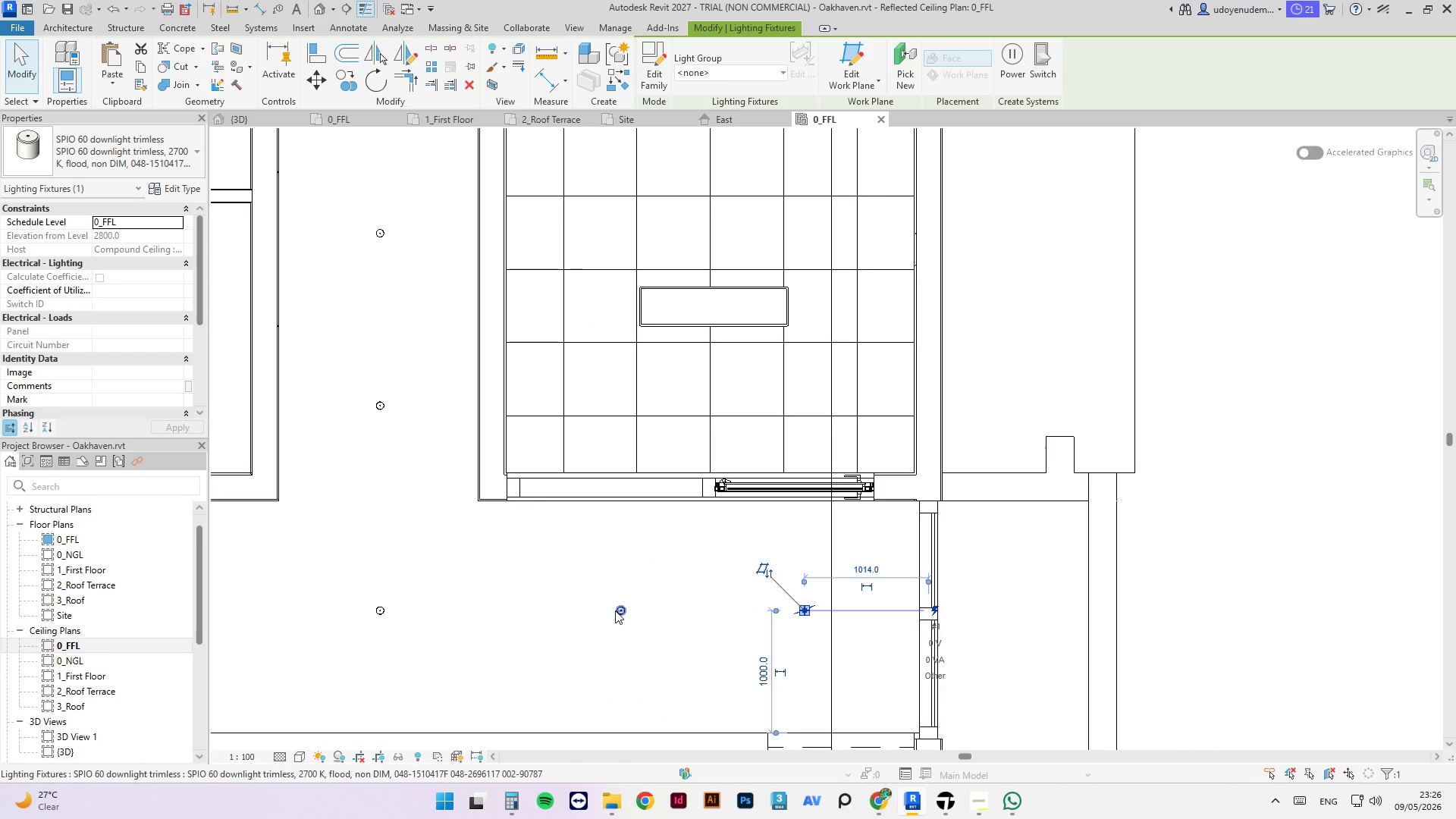 
left_click_drag(start_coordinate=[622, 610], to_coordinate=[591, 610])
 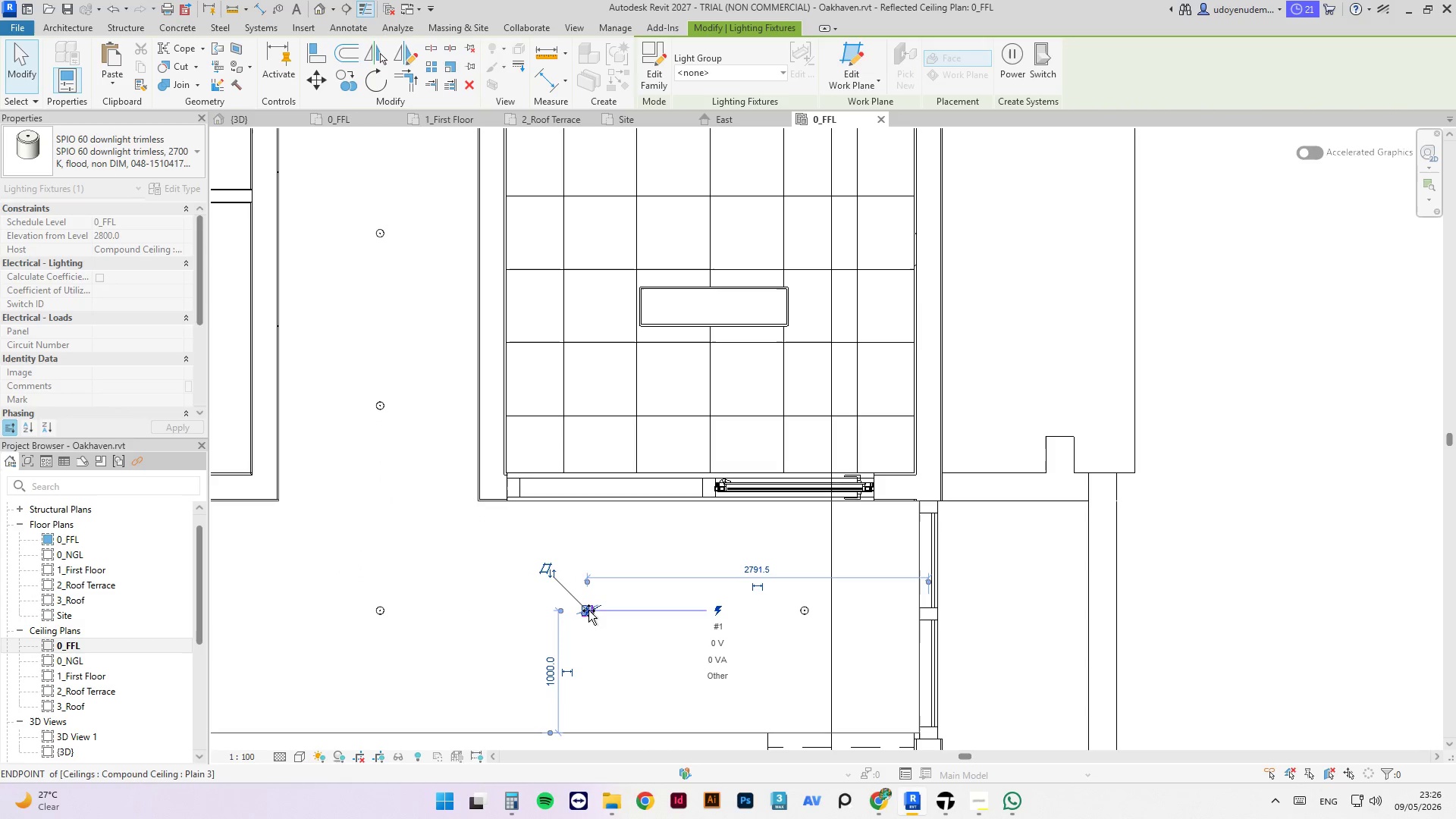 
wait(7.23)
 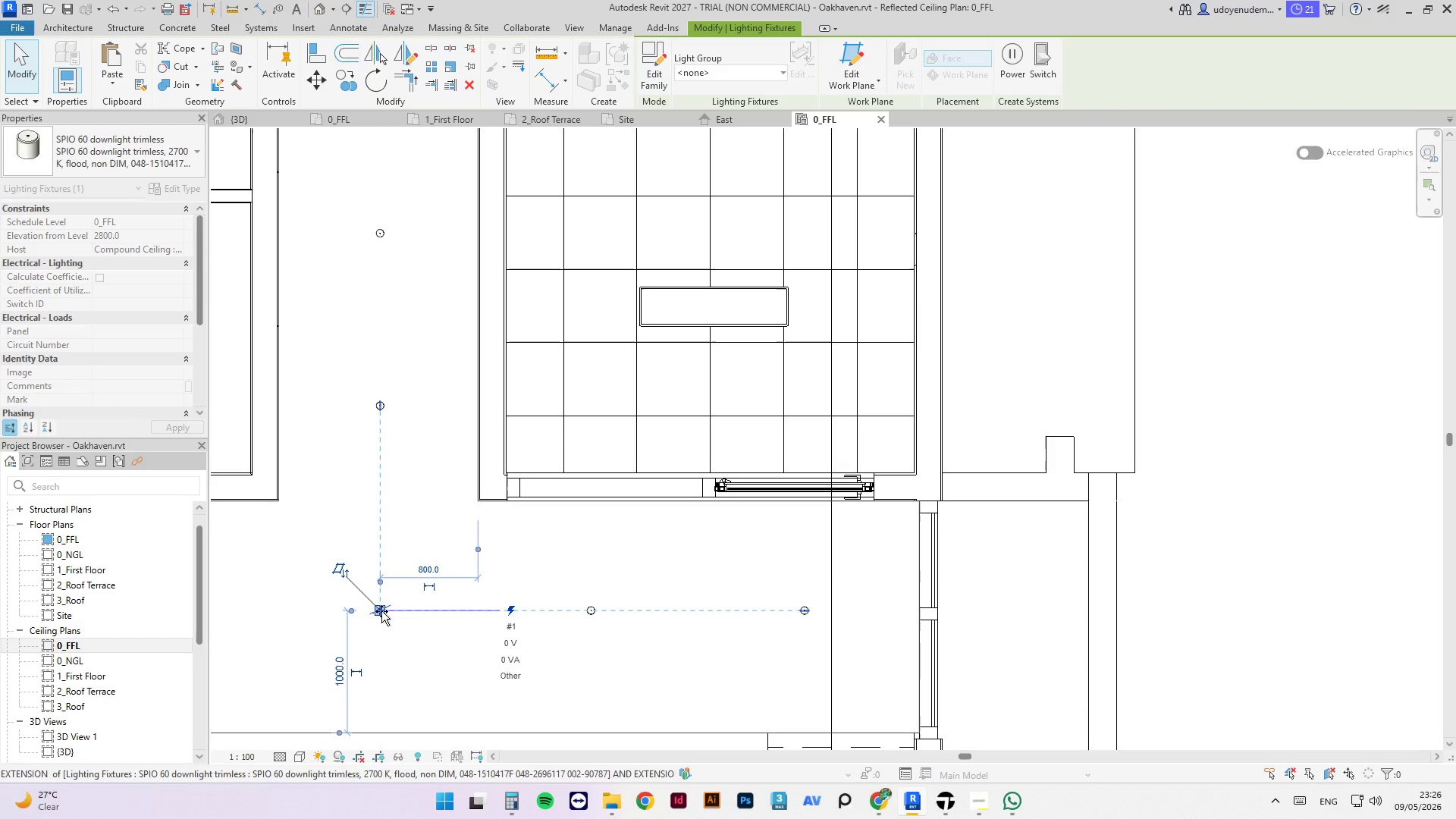 
left_click([617, 642])
 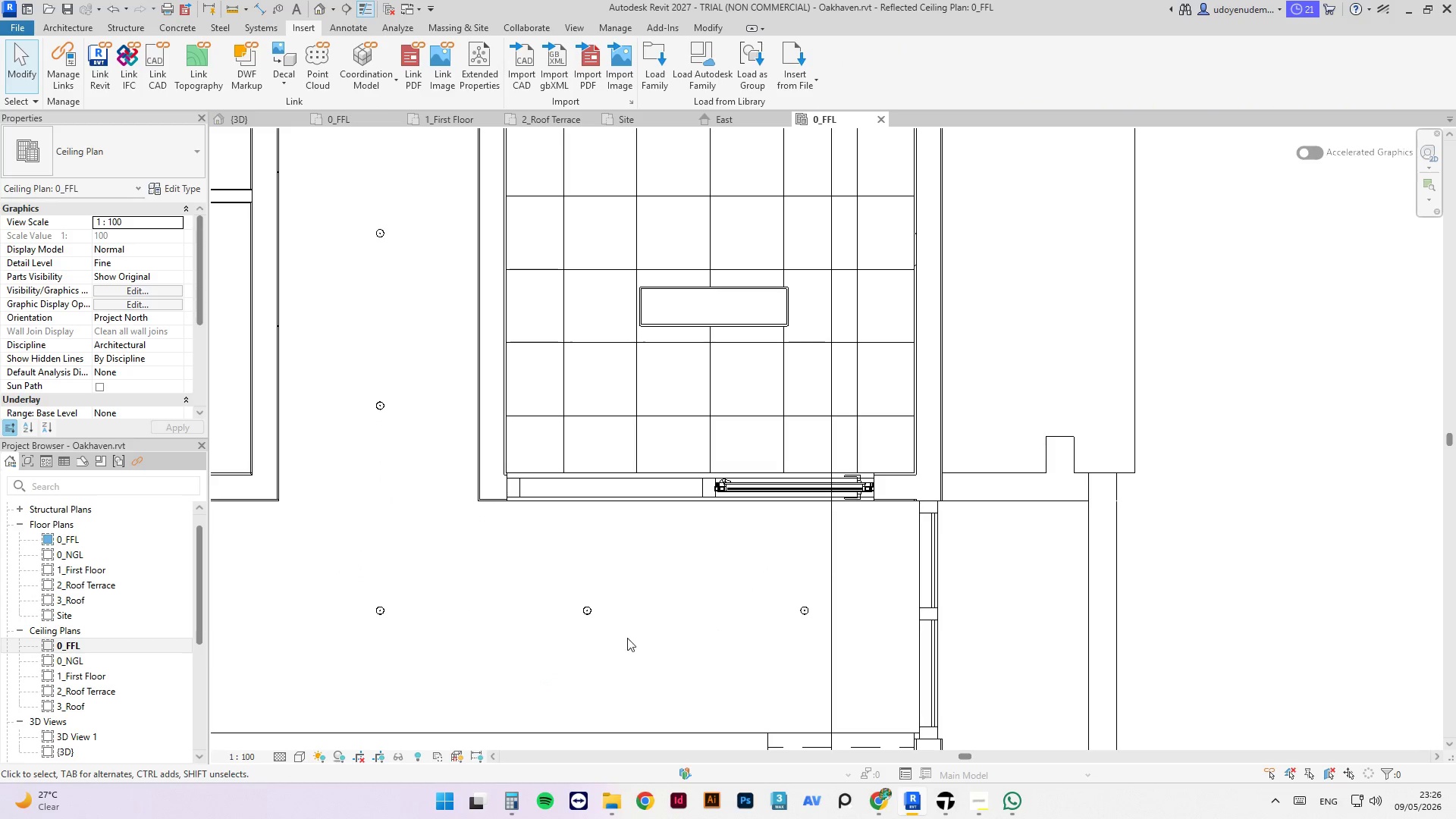 
scroll: coordinate [662, 624], scroll_direction: down, amount: 3.0
 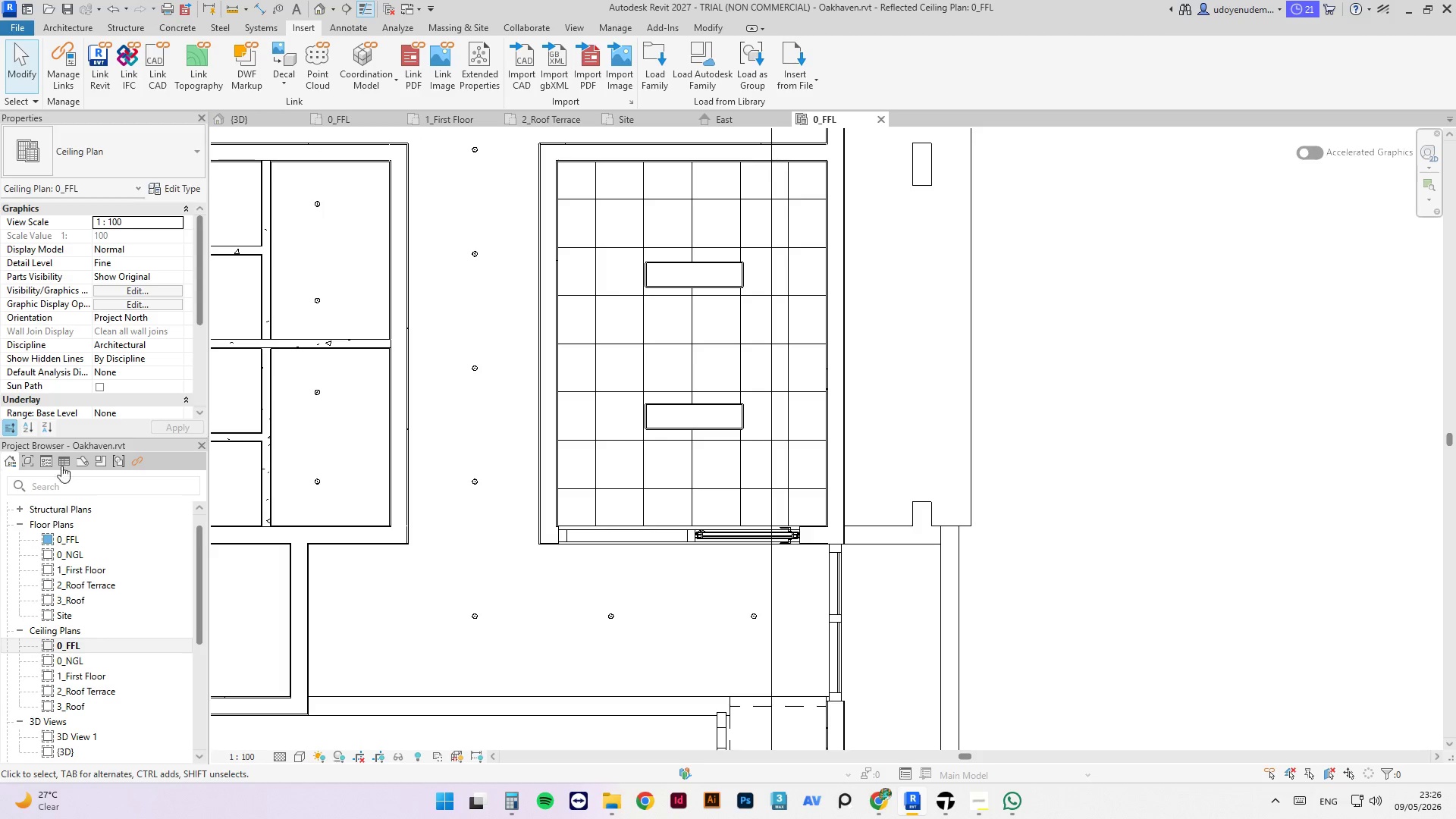 
wait(5.17)
 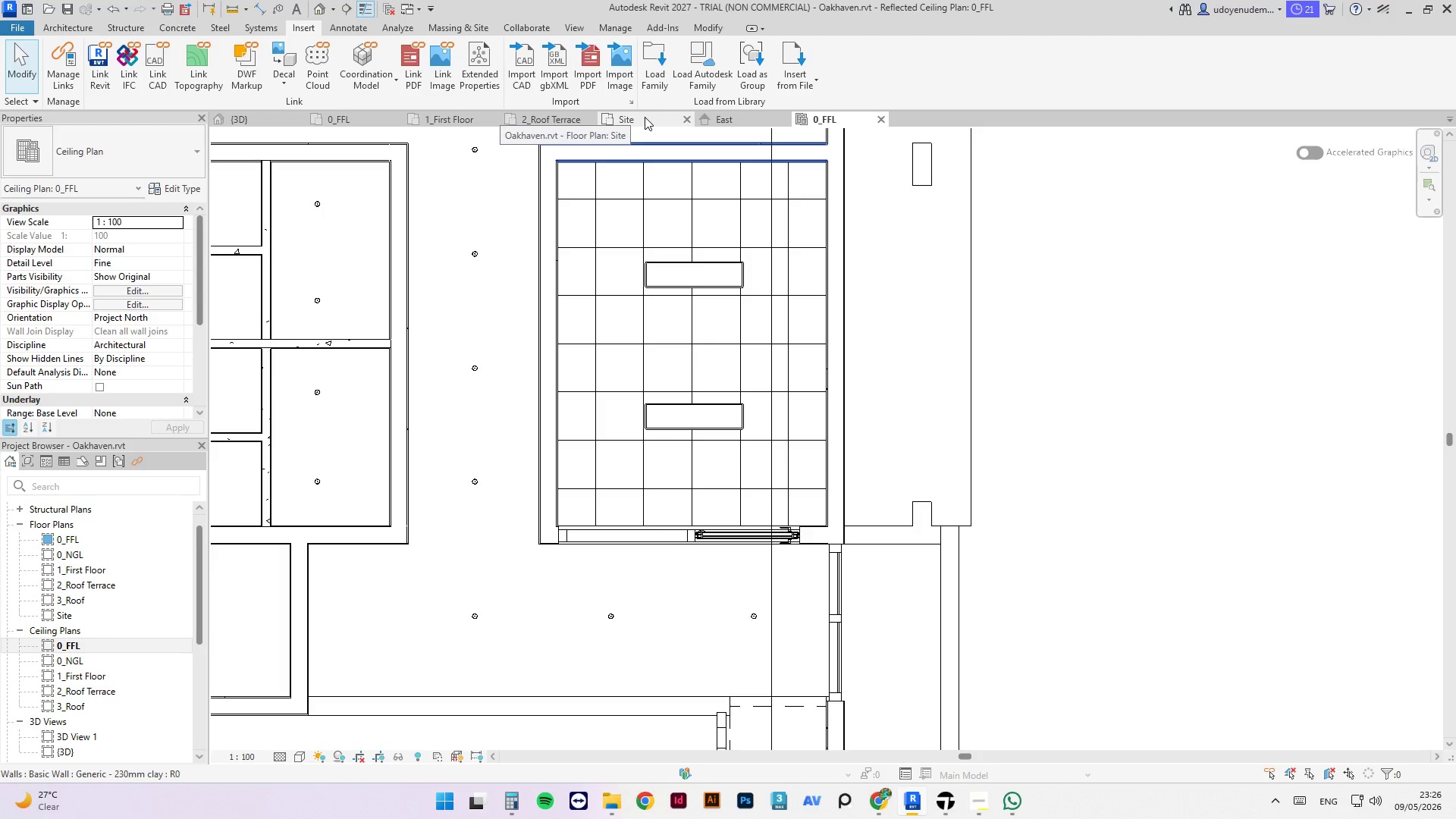 
double_click([94, 673])
 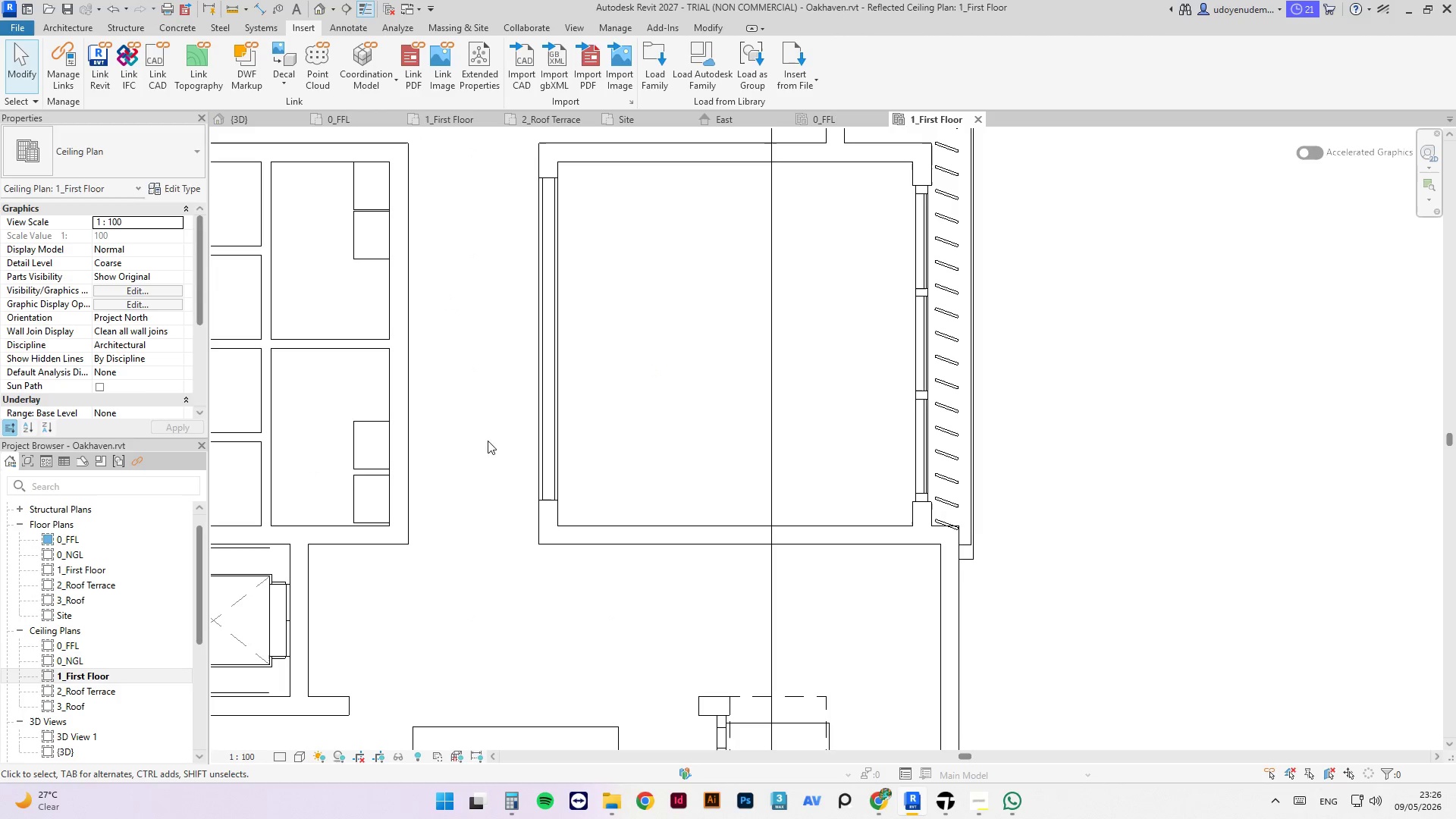 
scroll: coordinate [919, 648], scroll_direction: down, amount: 5.0
 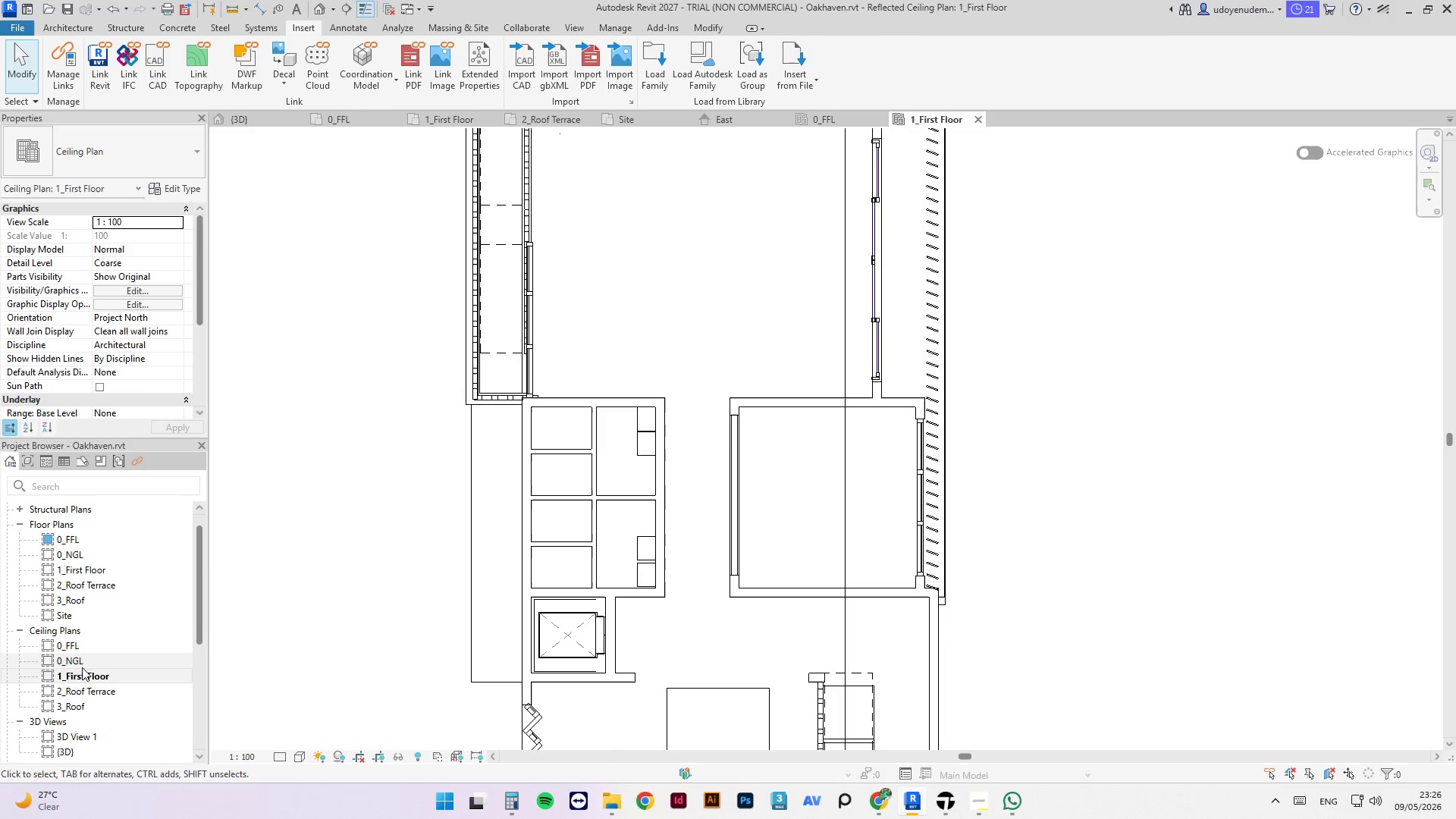 
double_click([71, 663])
 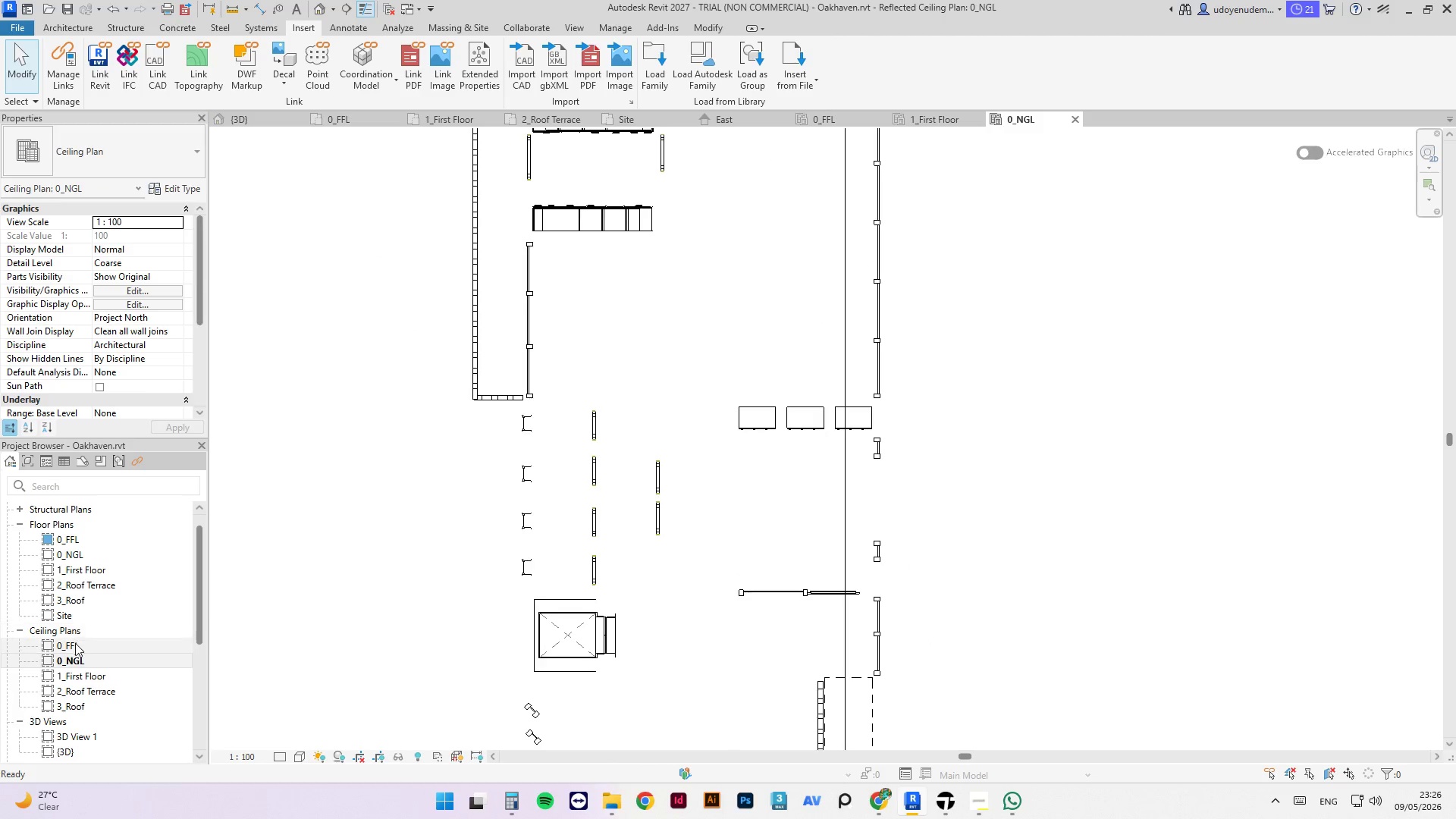 
double_click([75, 647])
 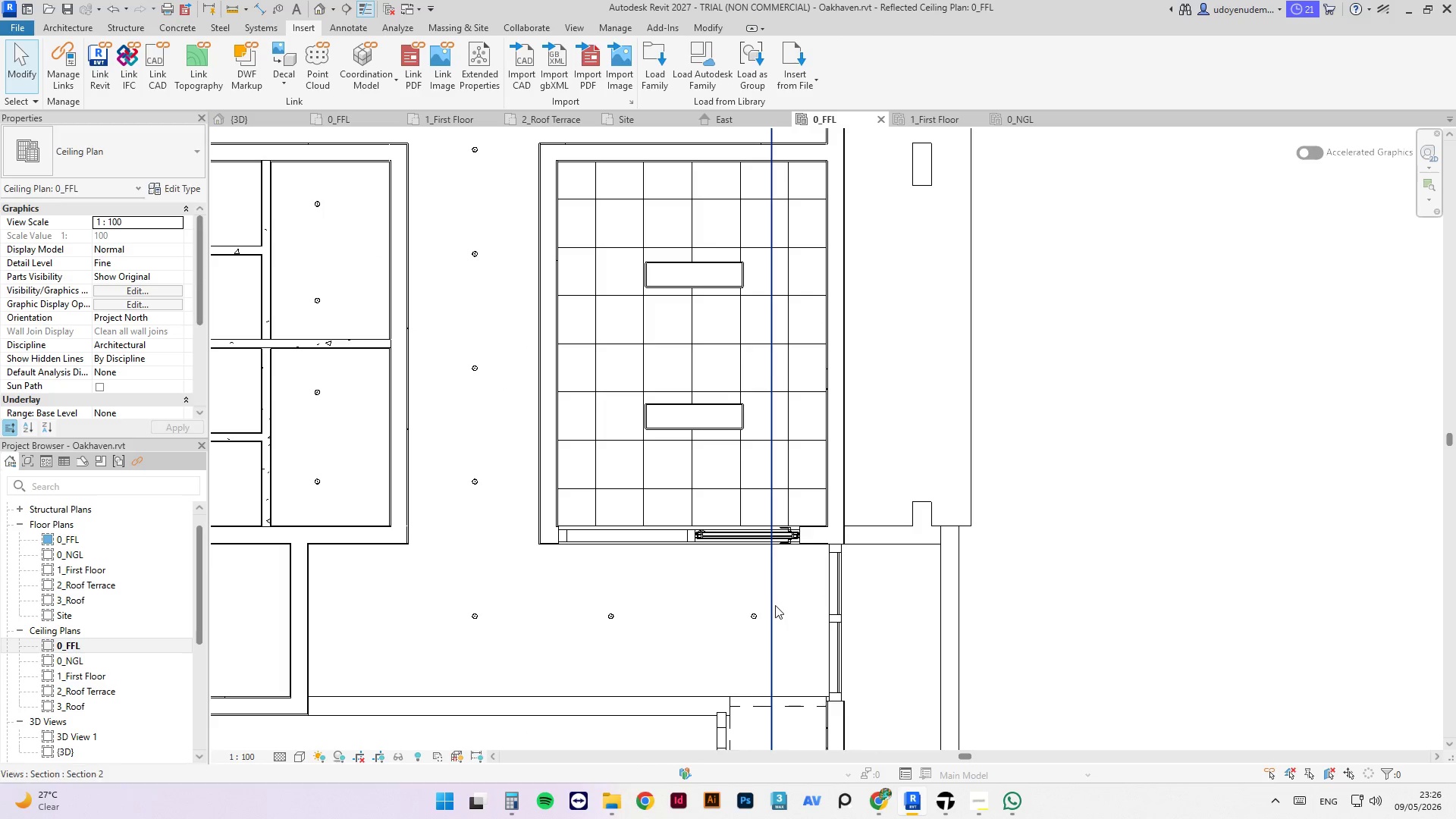 
left_click_drag(start_coordinate=[760, 606], to_coordinate=[717, 608])
 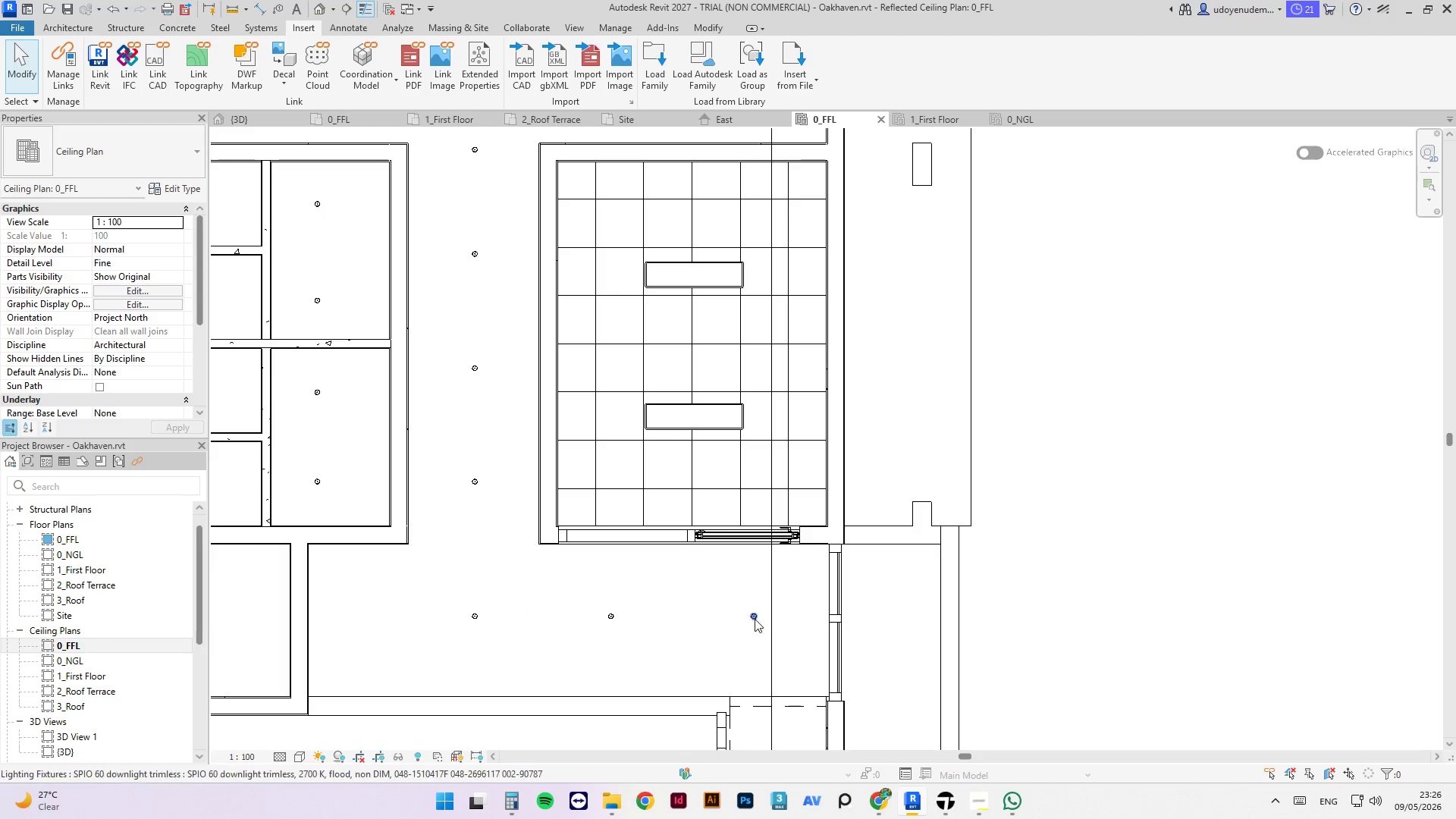 
left_click([762, 618])
 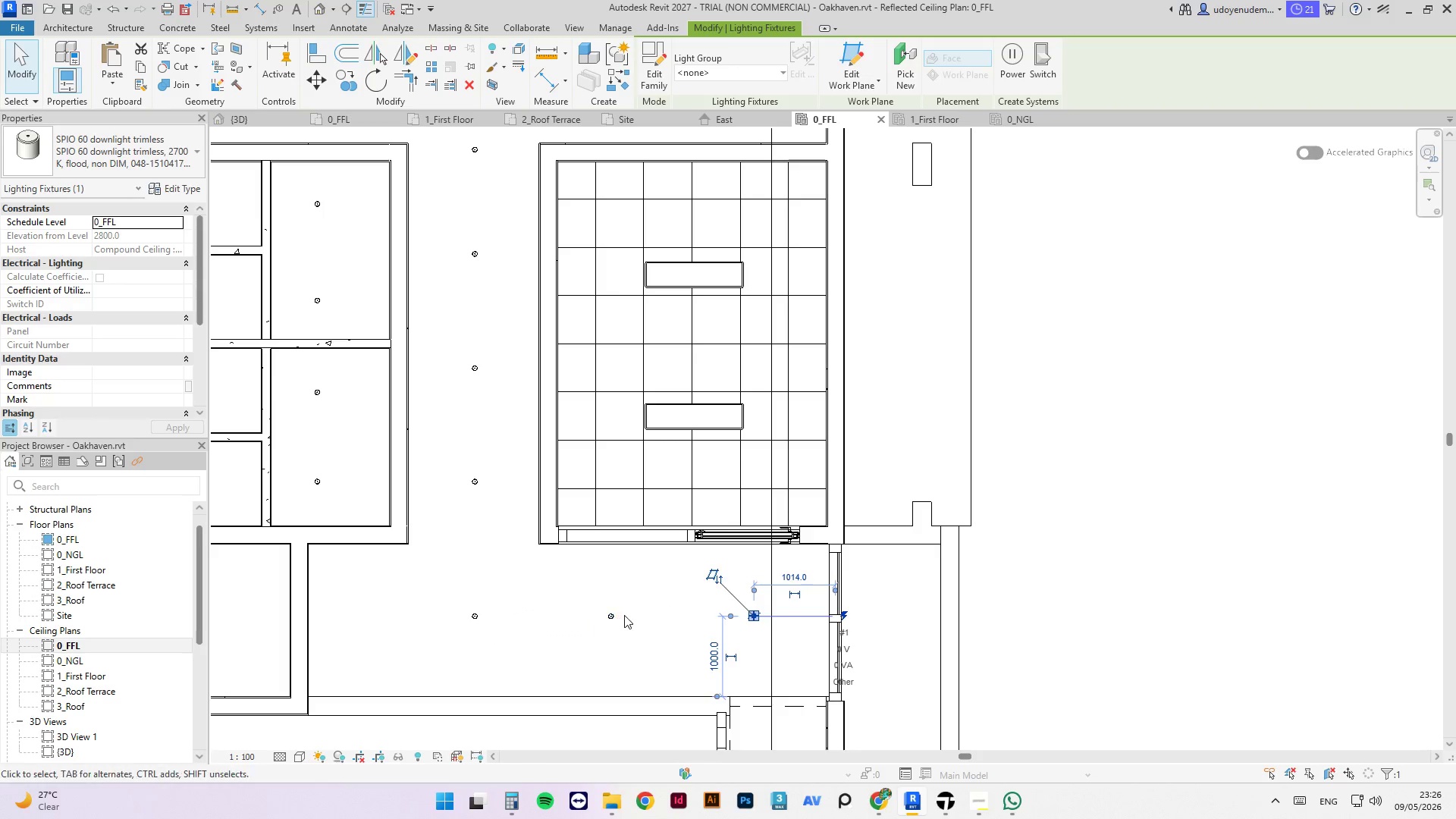 
hold_key(key=ControlLeft, duration=2.53)
left_click([611, 617])
 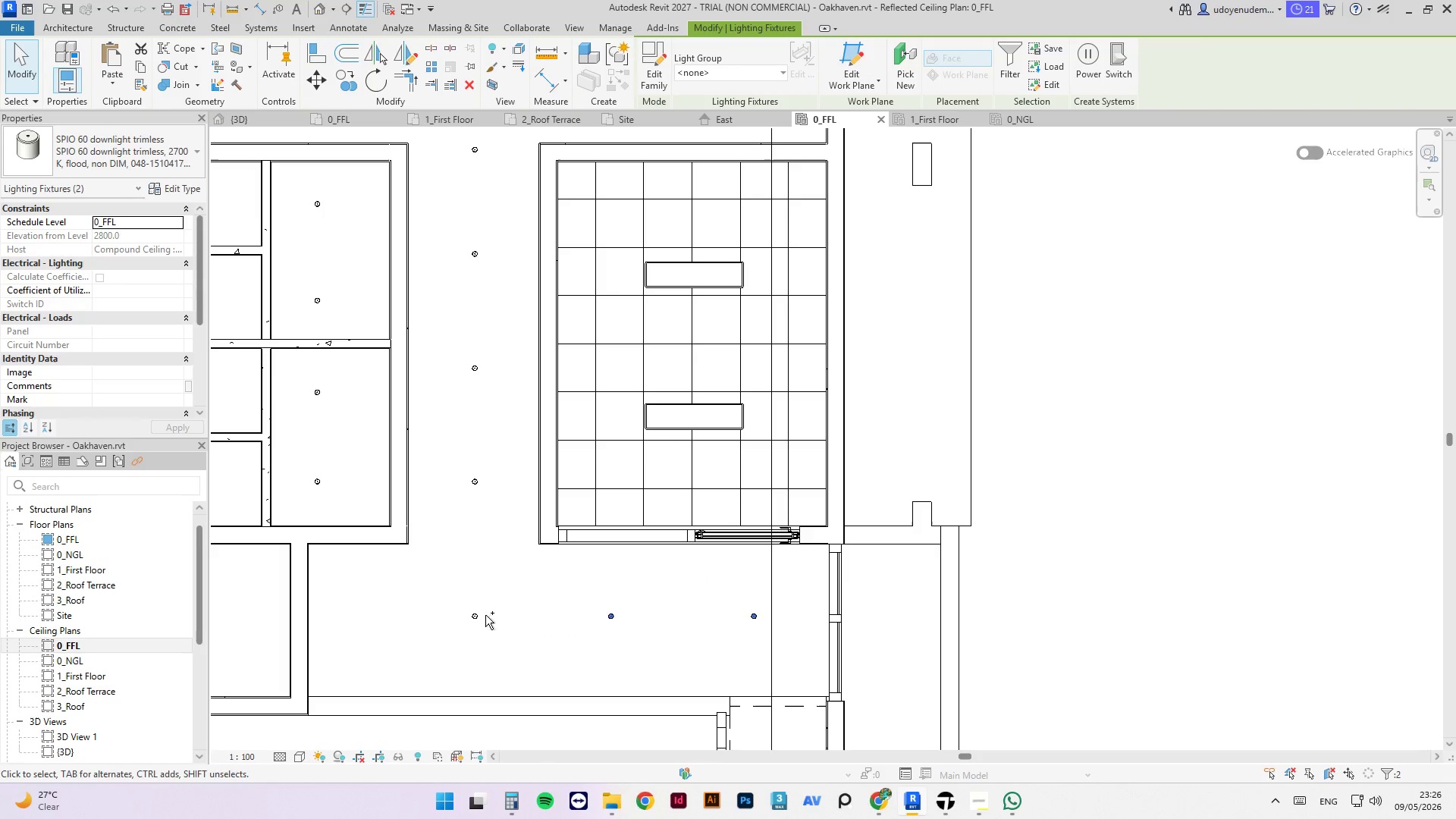 
left_click([478, 616])
 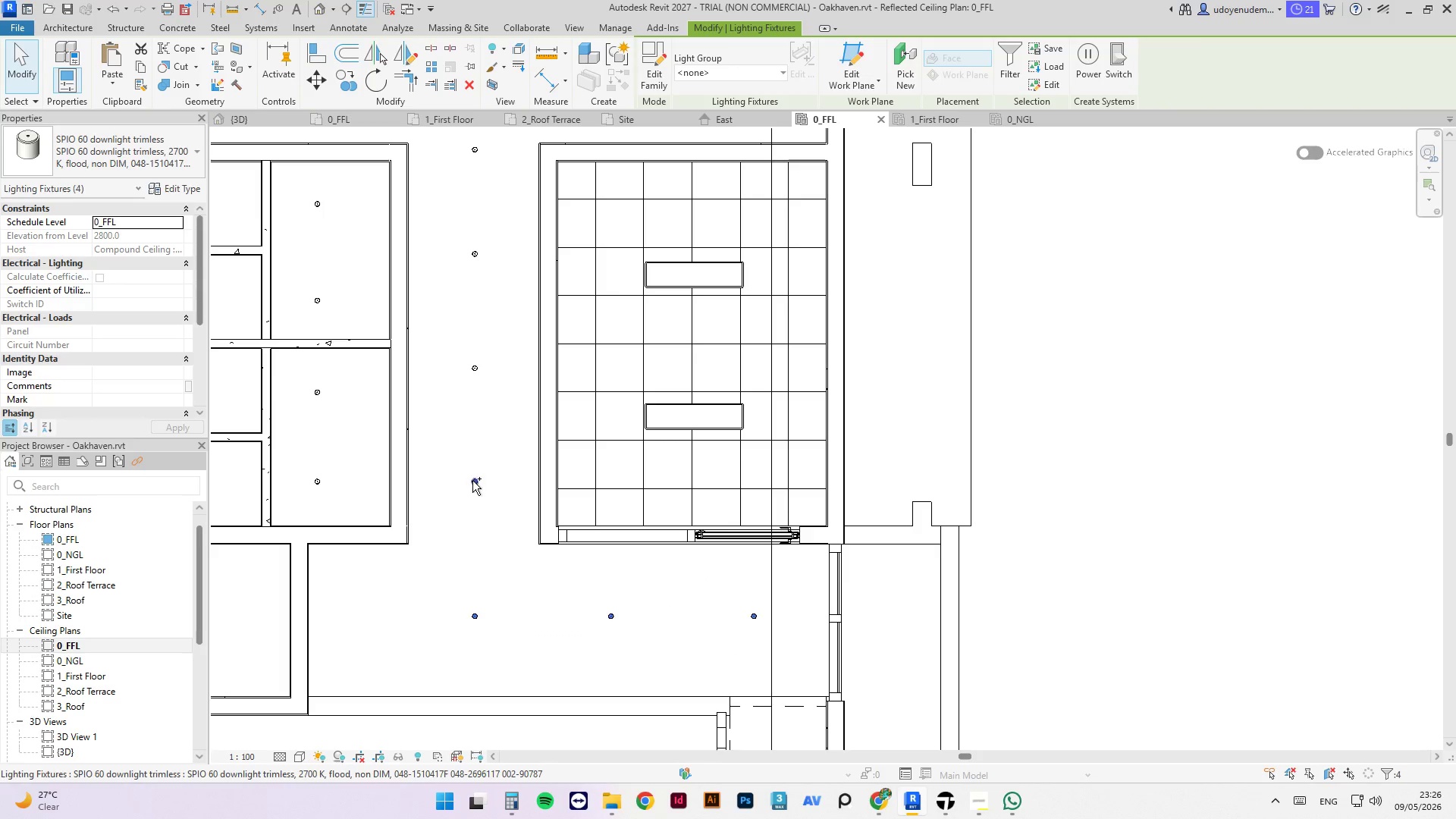 
scroll: coordinate [548, 699], scroll_direction: down, amount: 3.0
 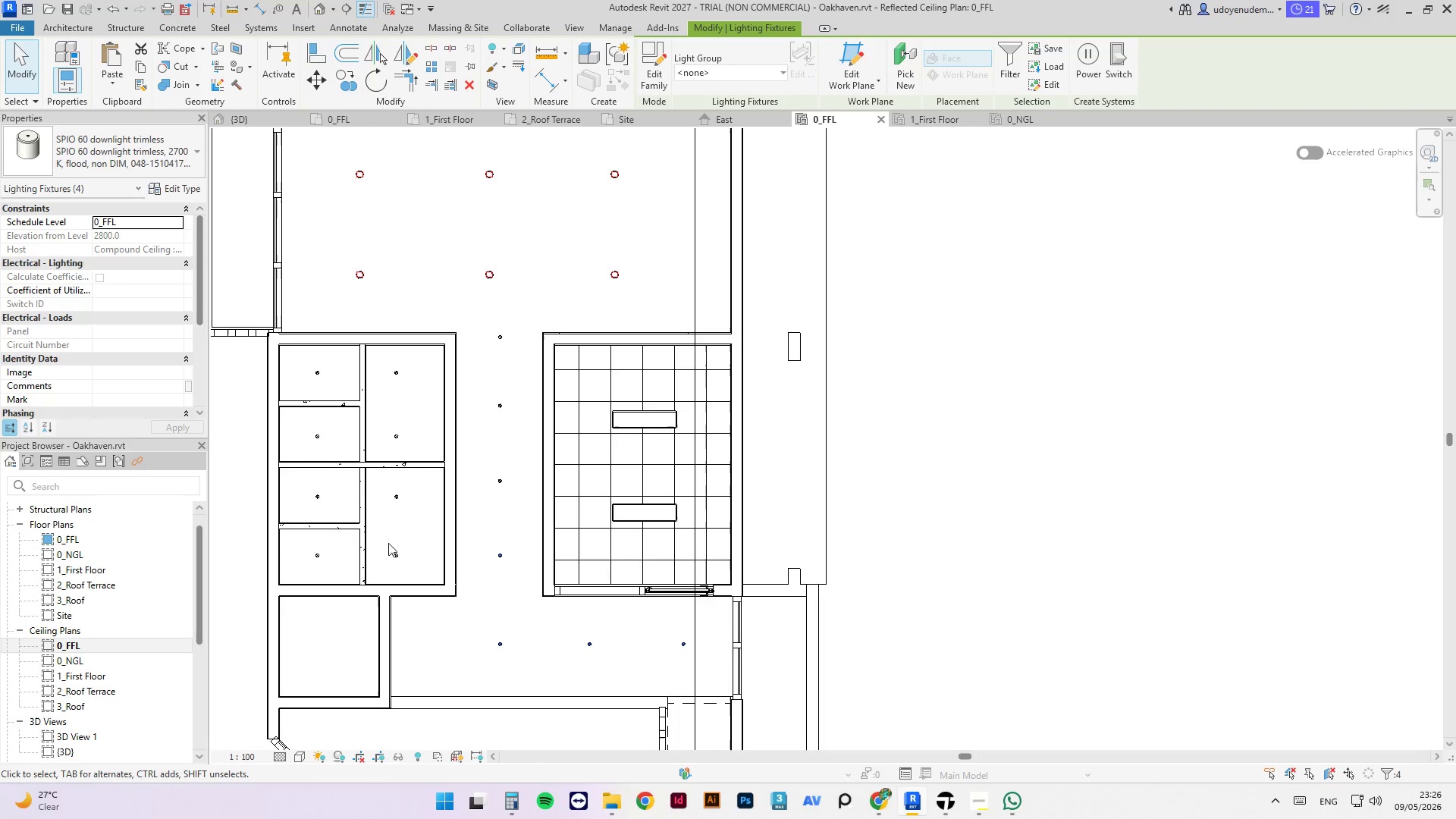 
hold_key(key=ControlLeft, duration=12.03)
left_click([394, 556])
 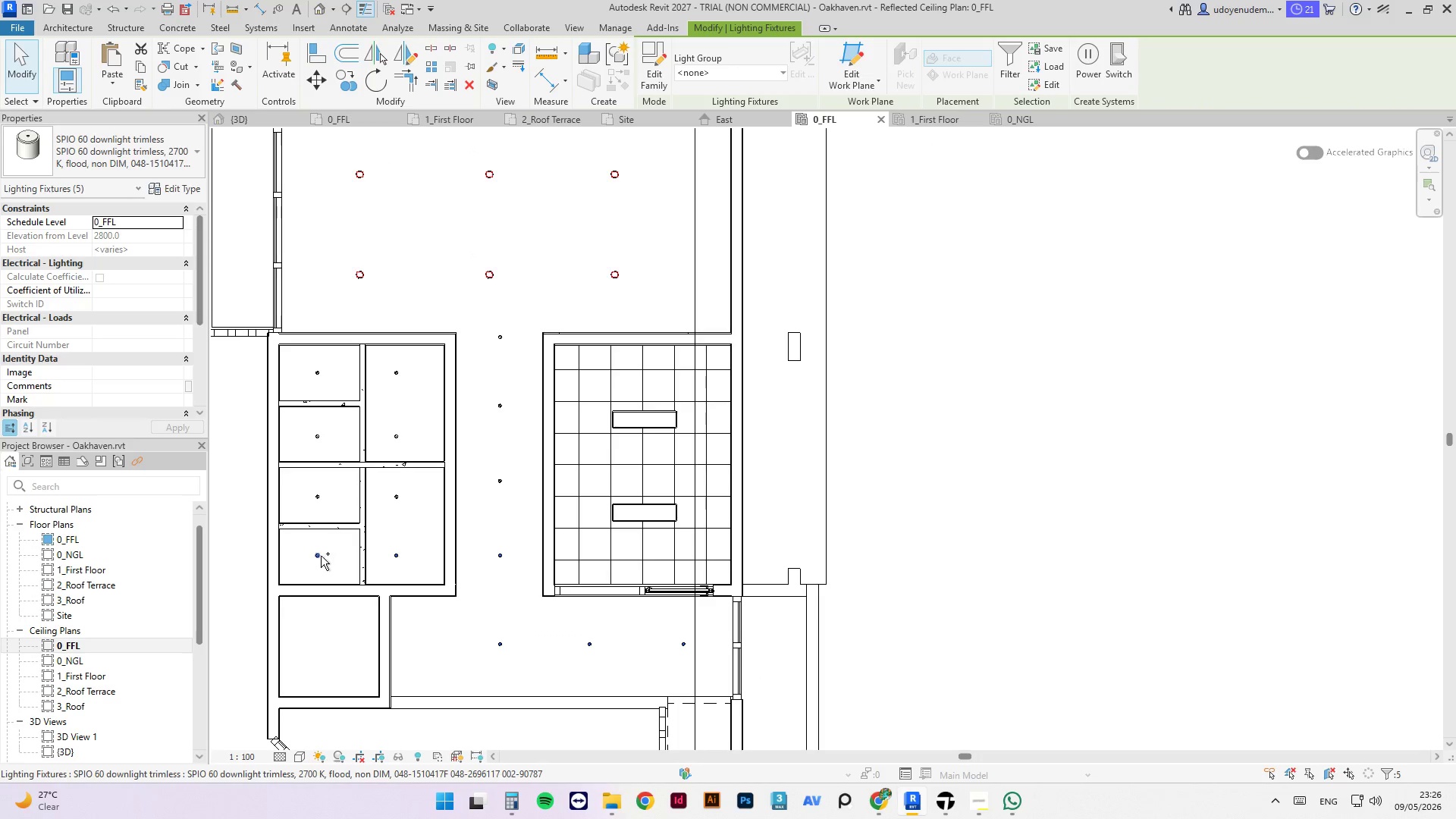 
left_click([318, 554])
 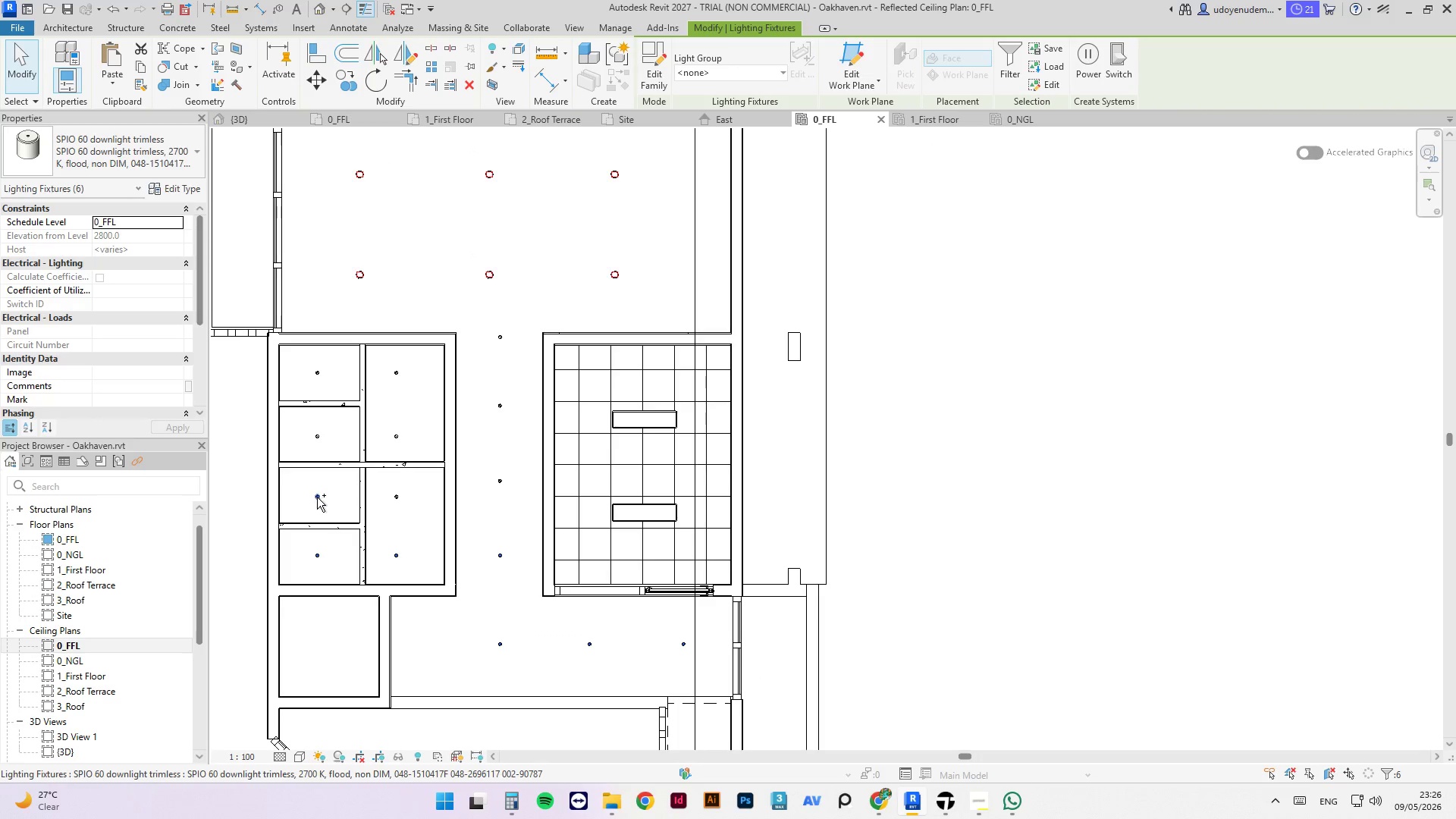 
left_click([316, 496])
 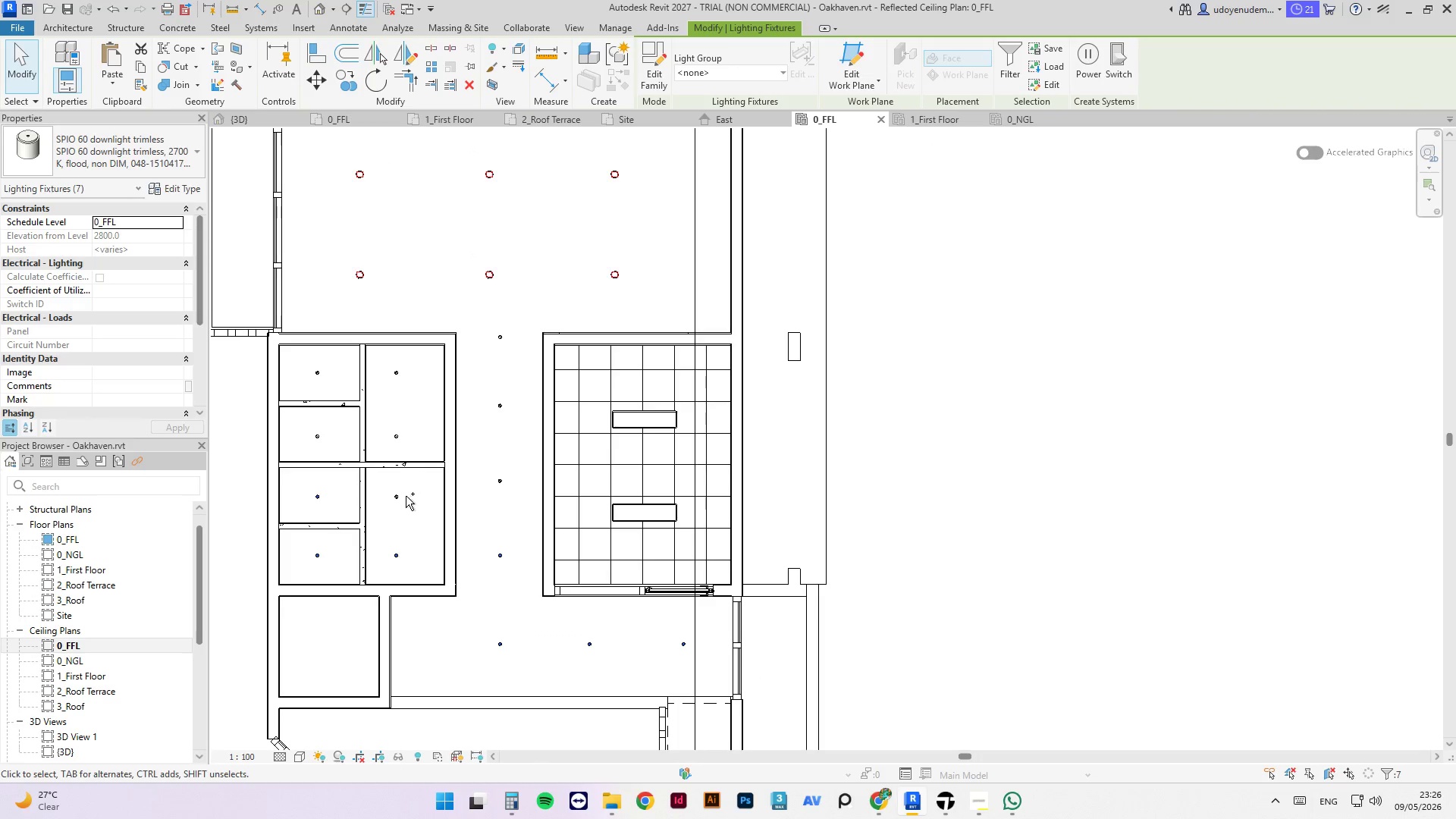 
left_click([399, 496])
 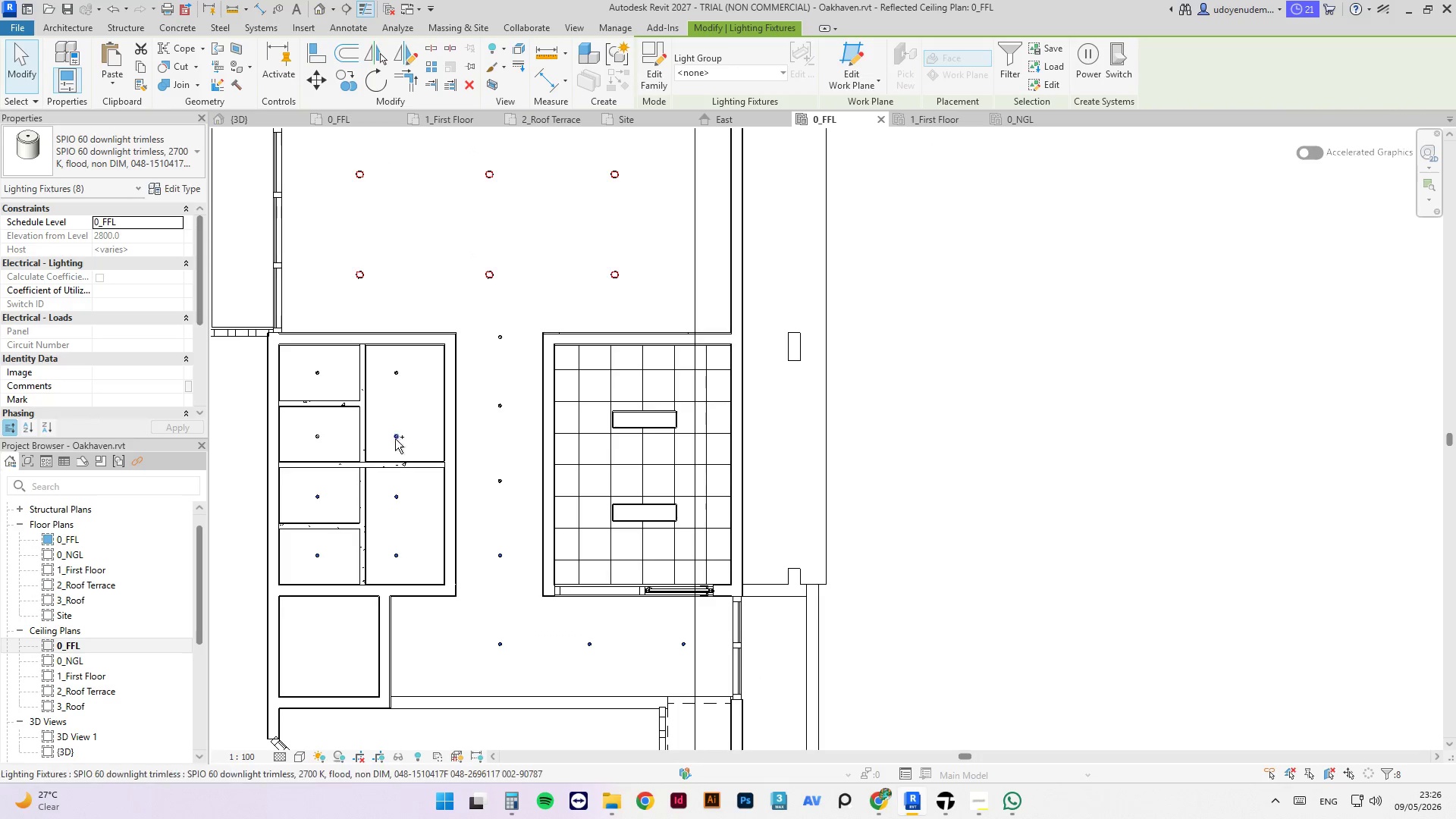 
left_click([395, 436])
 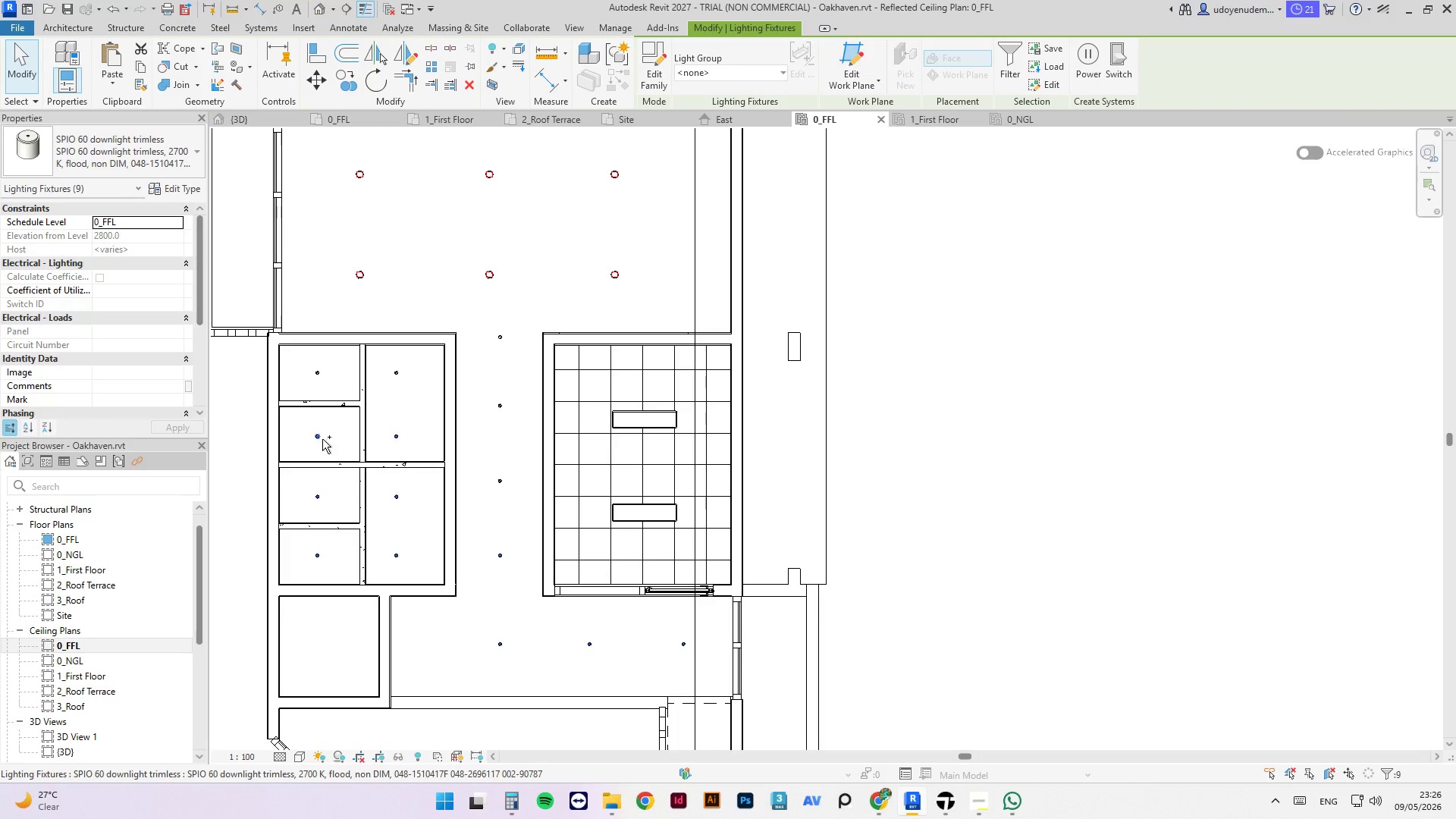 
left_click([317, 438])
 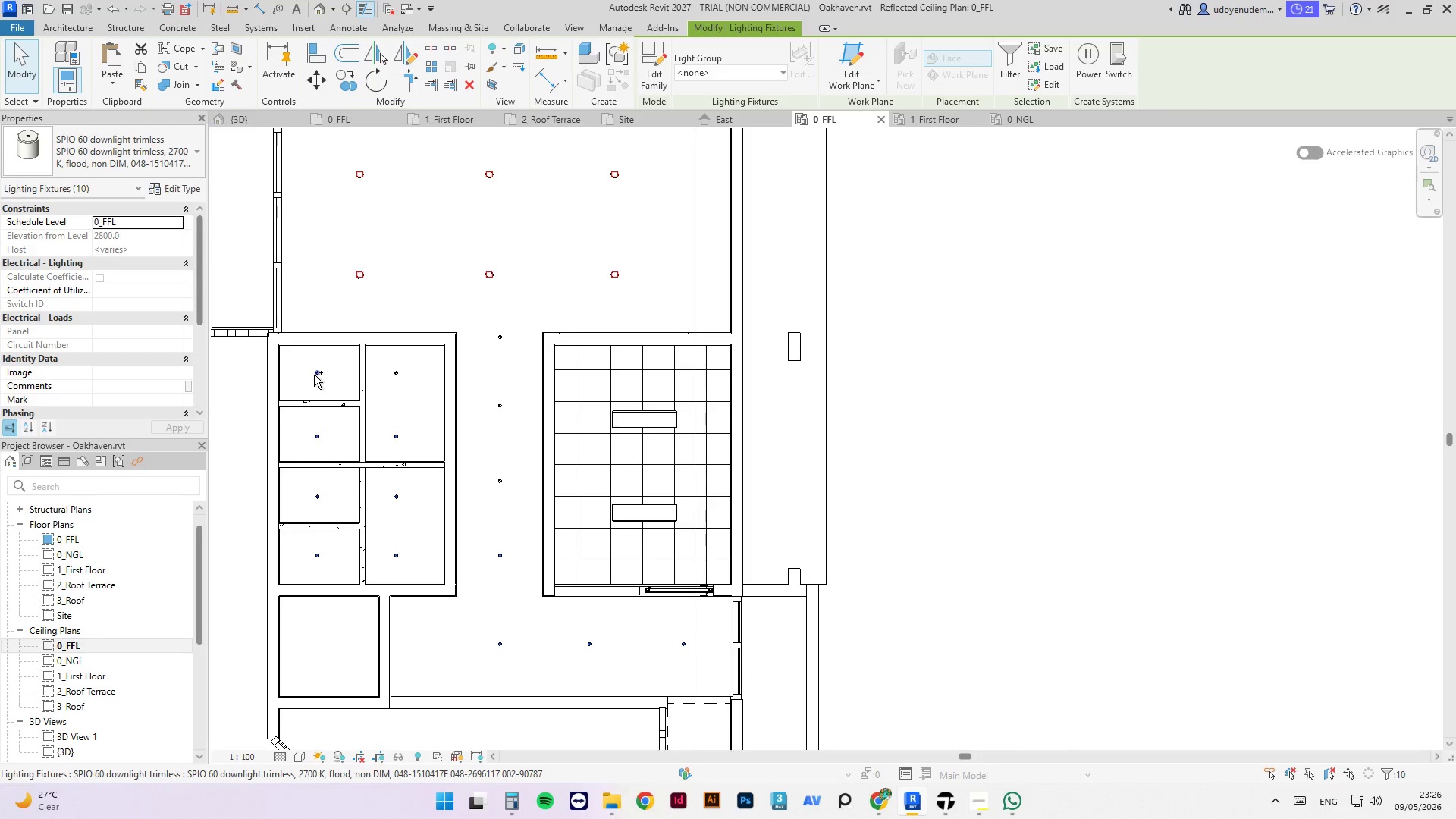 
left_click([314, 374])
 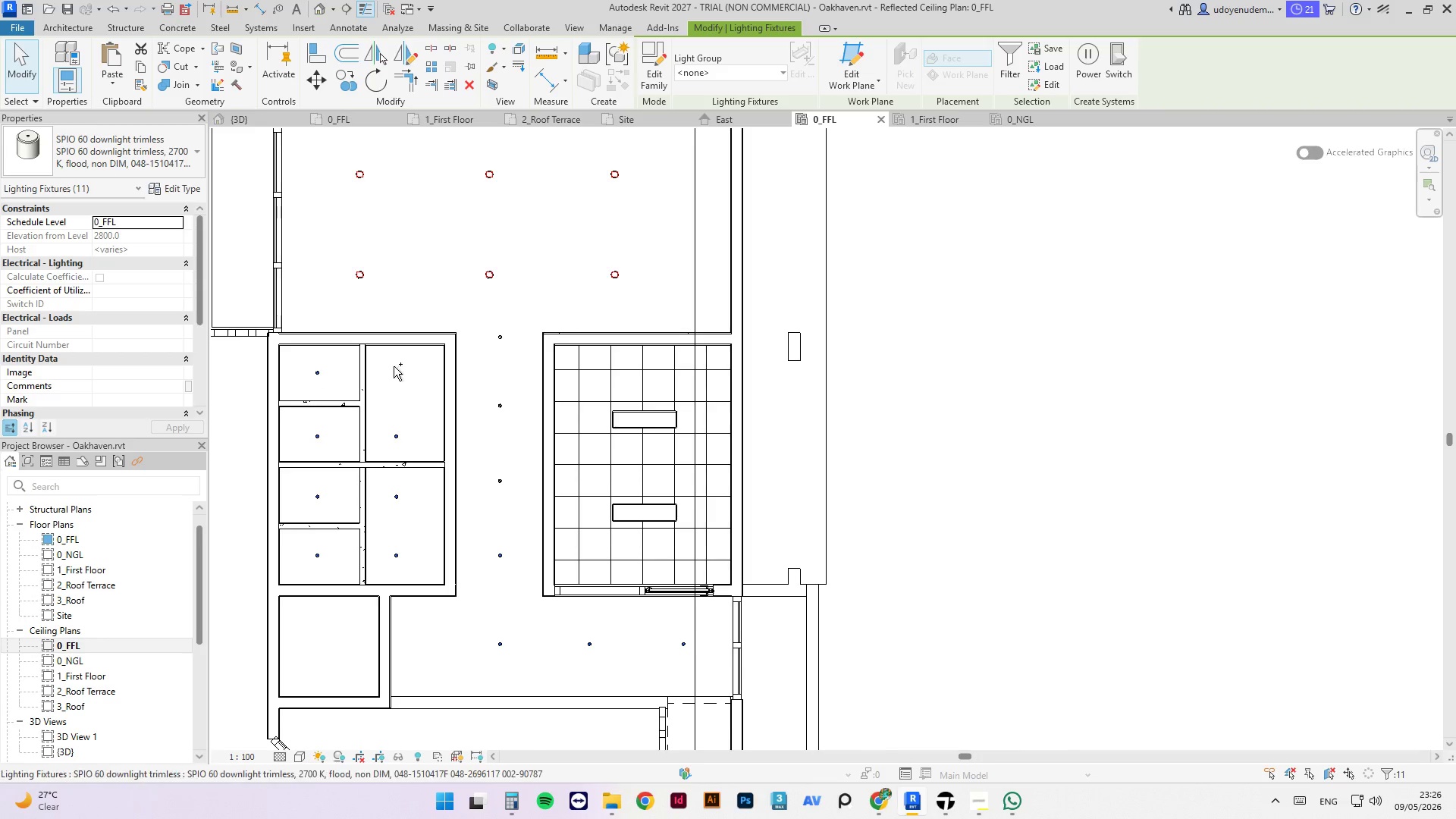 
left_click([397, 366])
 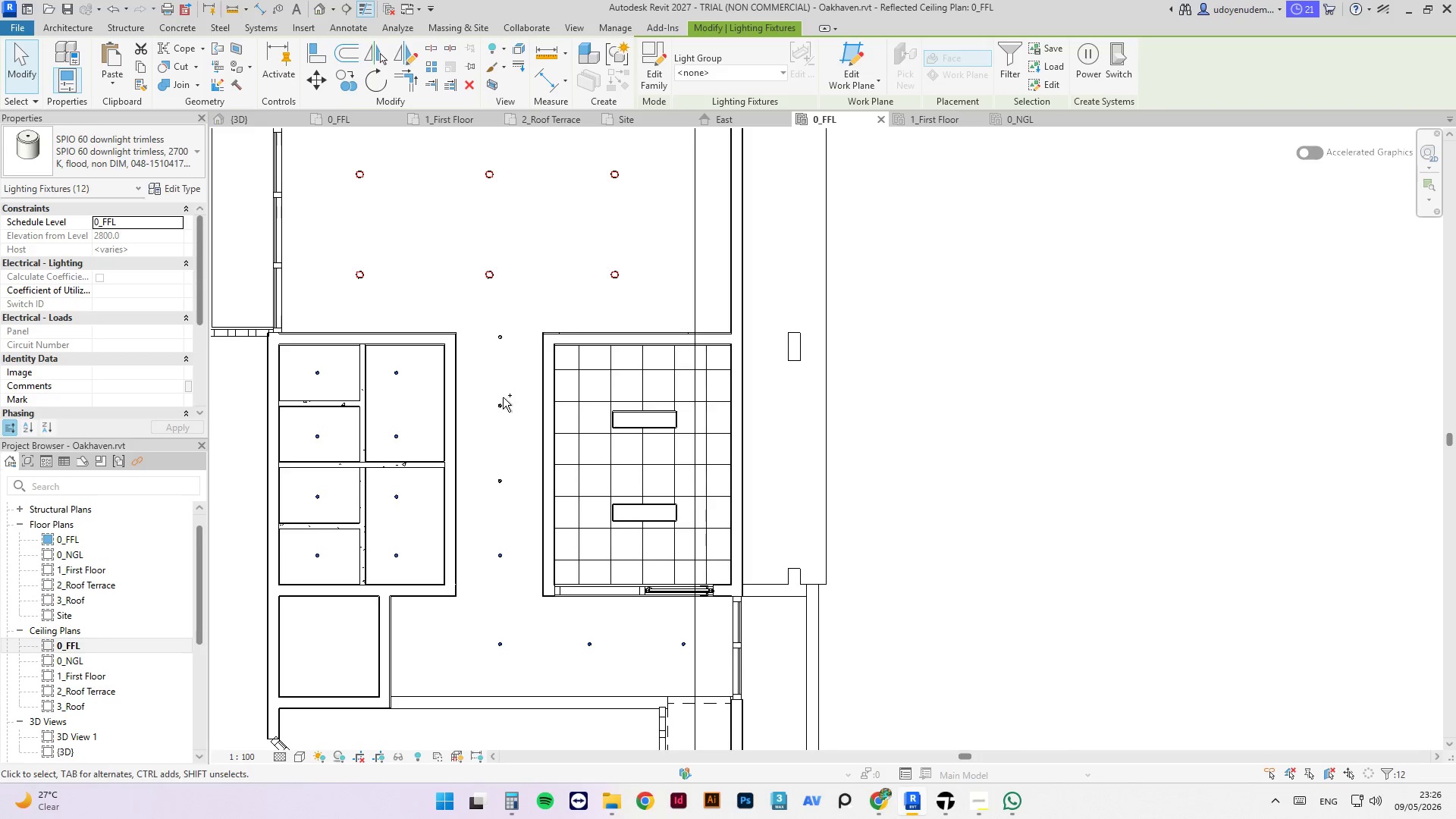 
left_click([500, 402])
 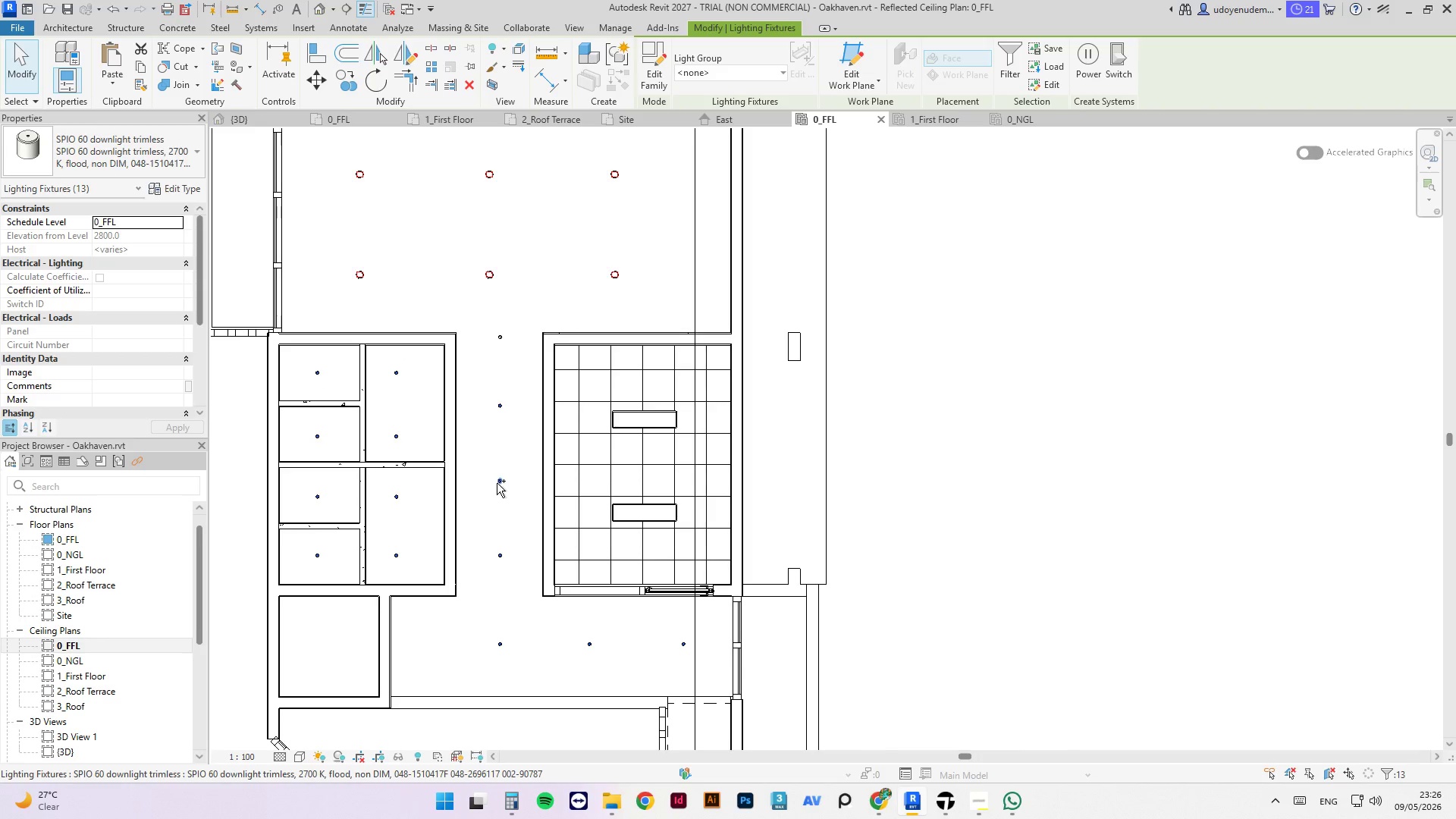 
left_click([497, 483])
 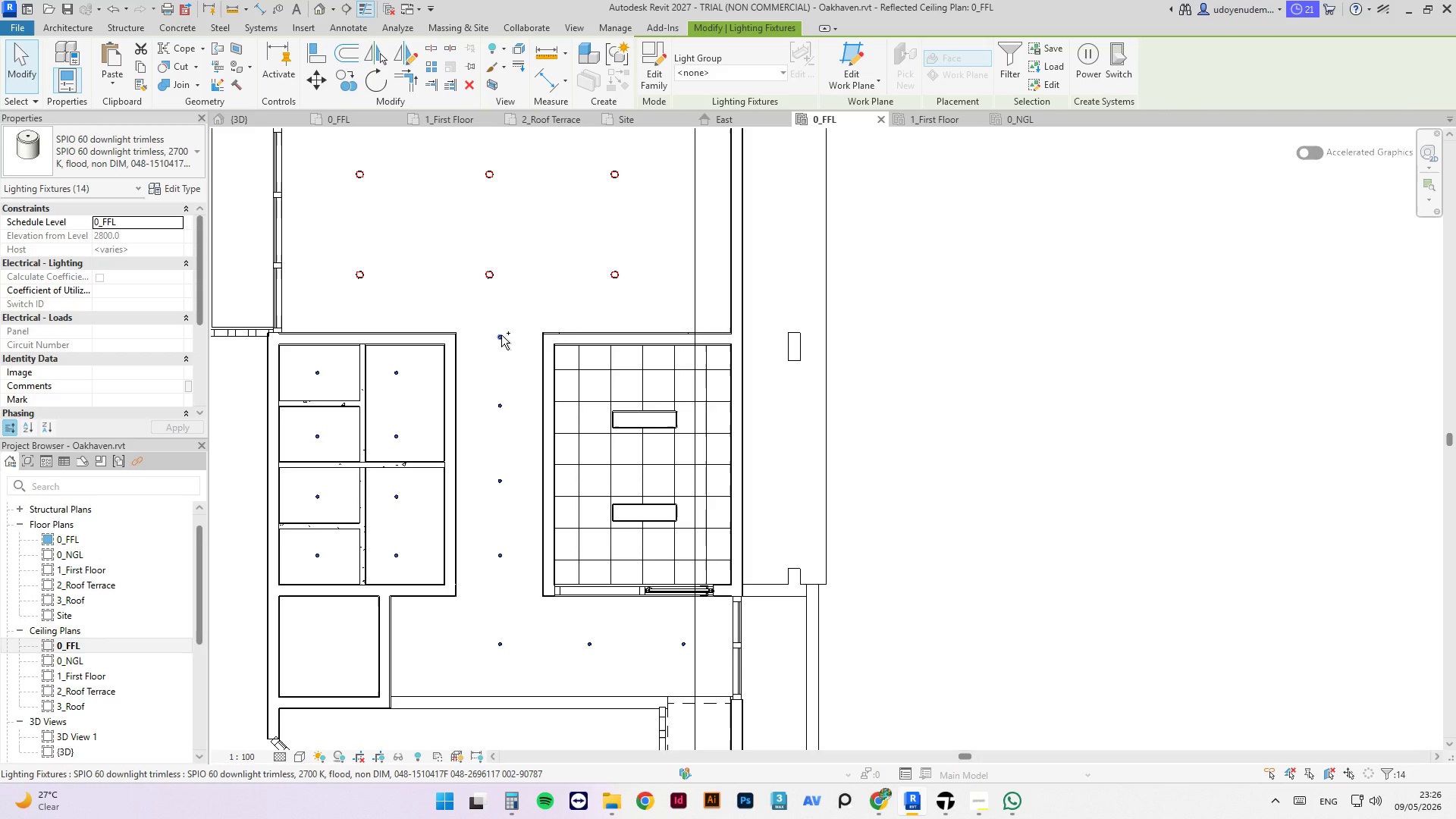 
left_click([500, 334])
 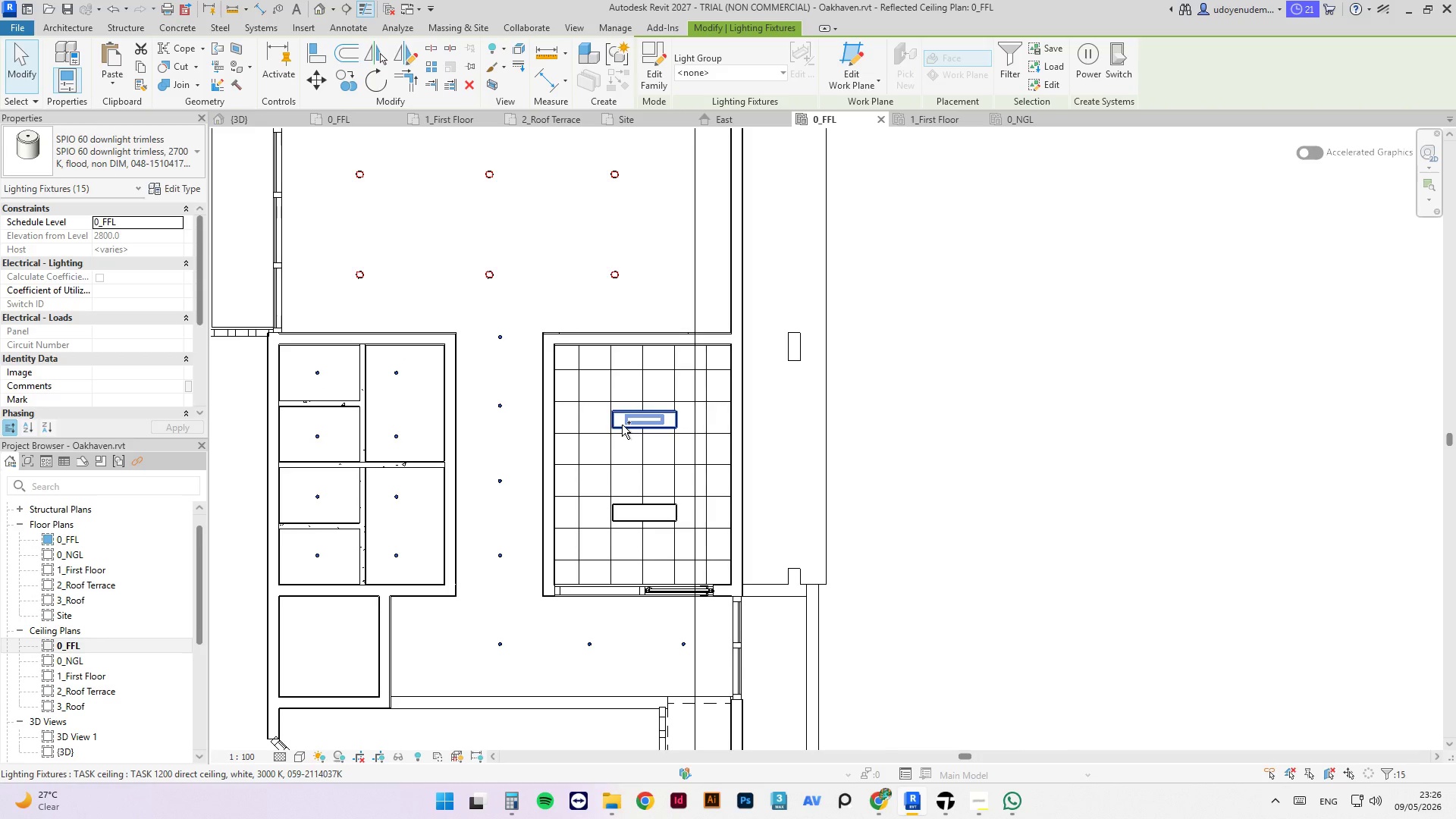 
left_click([622, 424])
 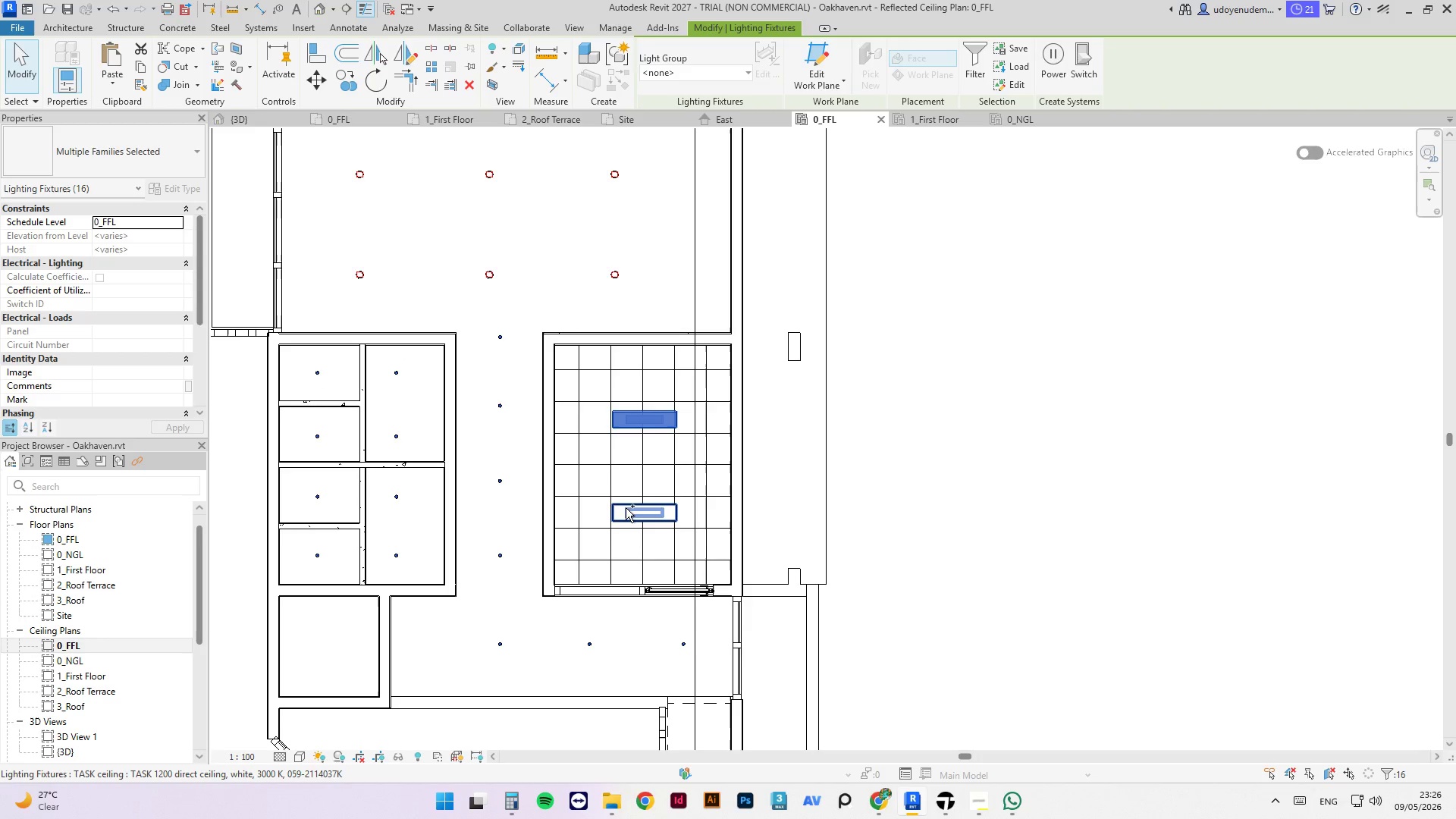 
left_click([626, 508])
 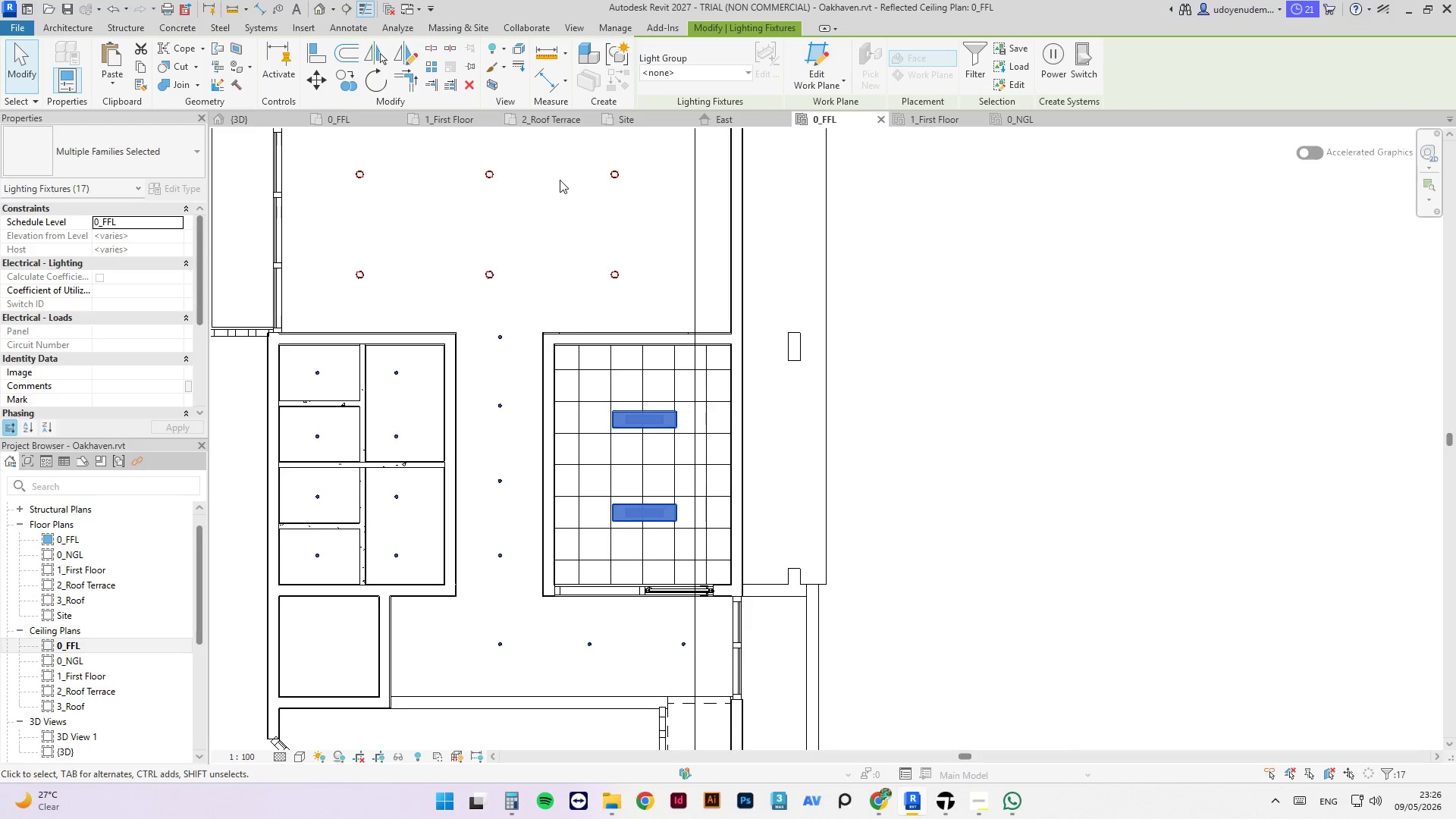 
scroll: coordinate [572, 572], scroll_direction: none, amount: 0.0
 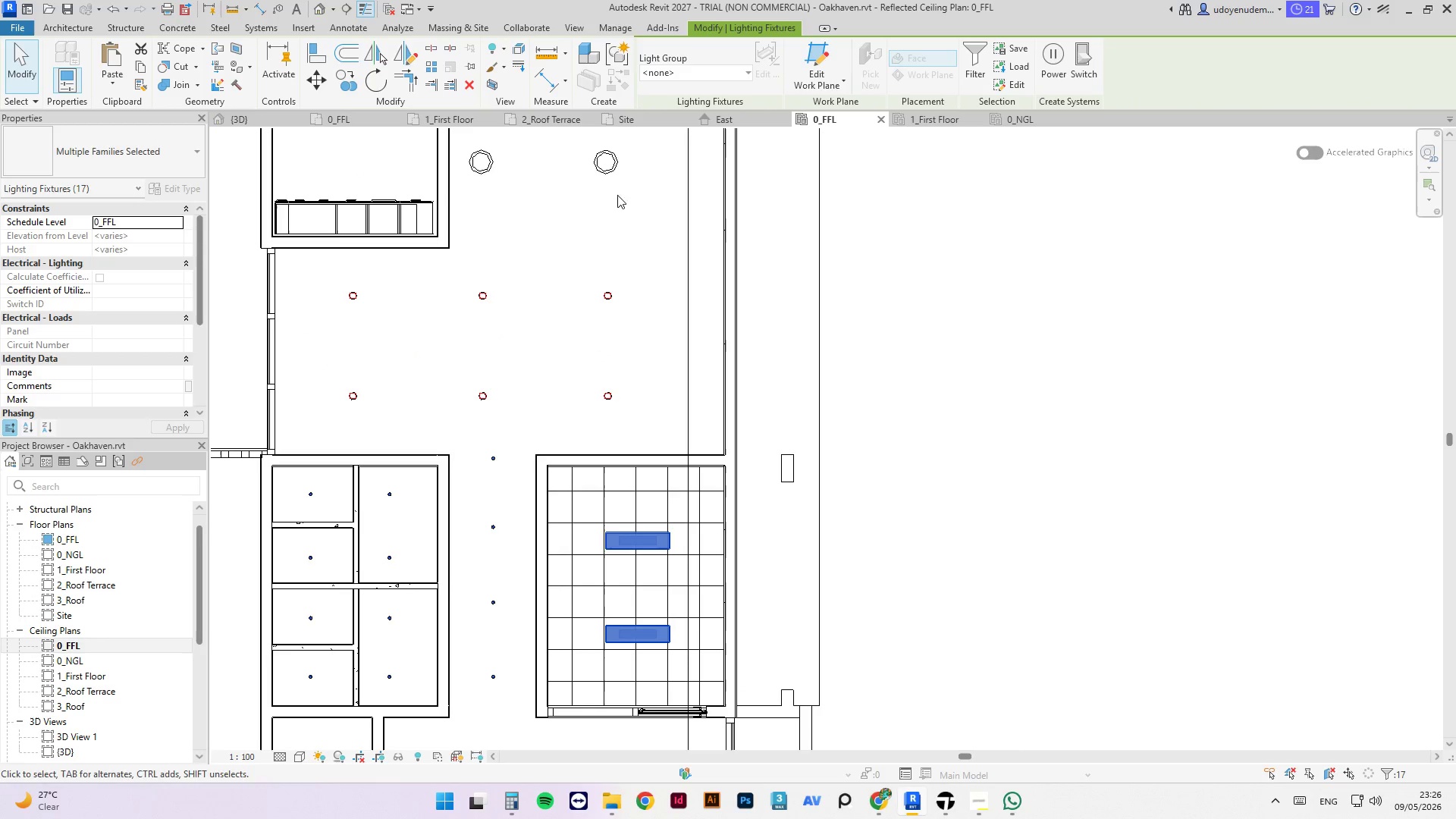 
hold_key(key=ControlLeft, duration=5.62)
left_click([617, 173])
 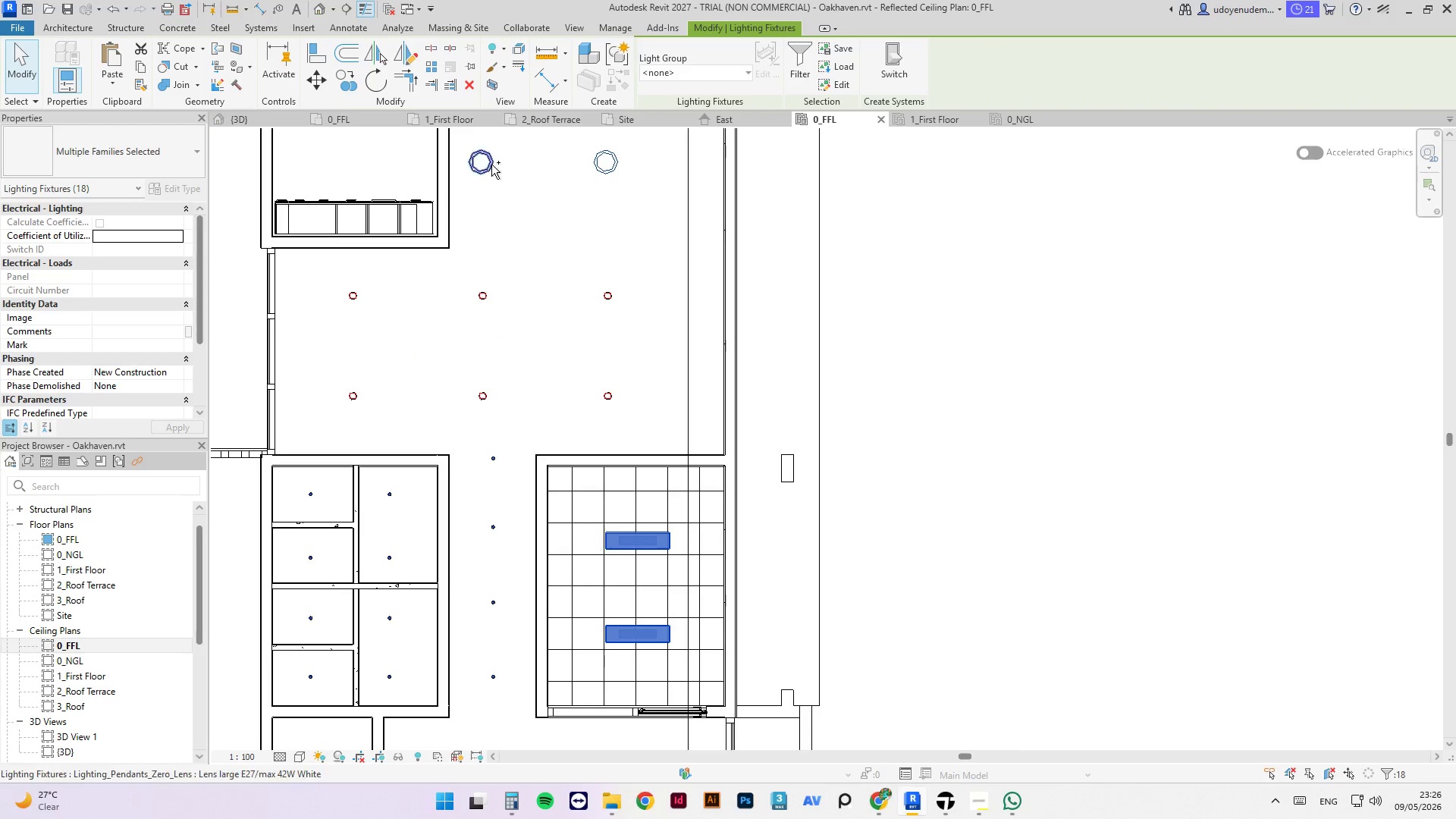 
left_click([489, 165])
 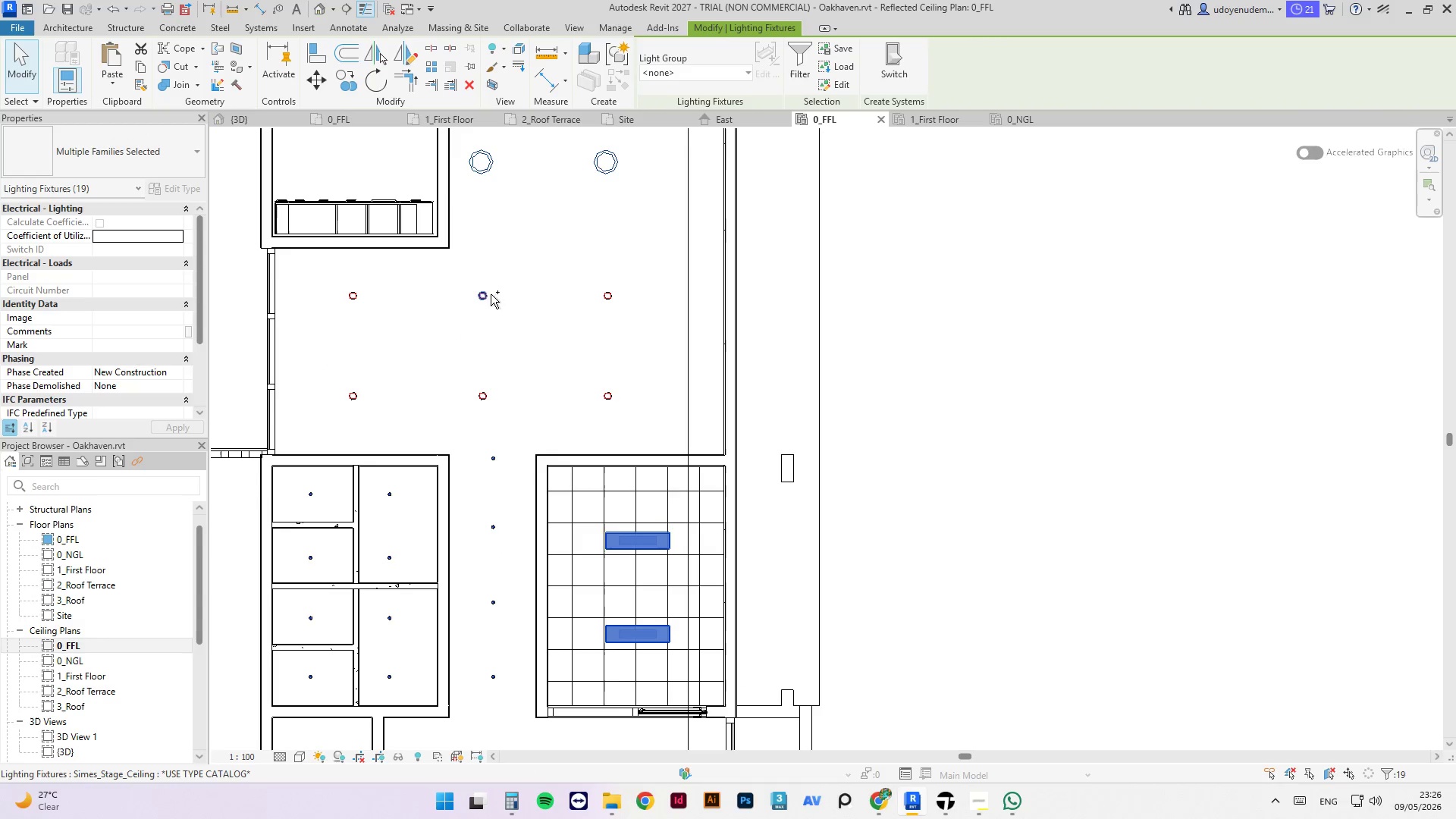 
left_click([487, 297])
 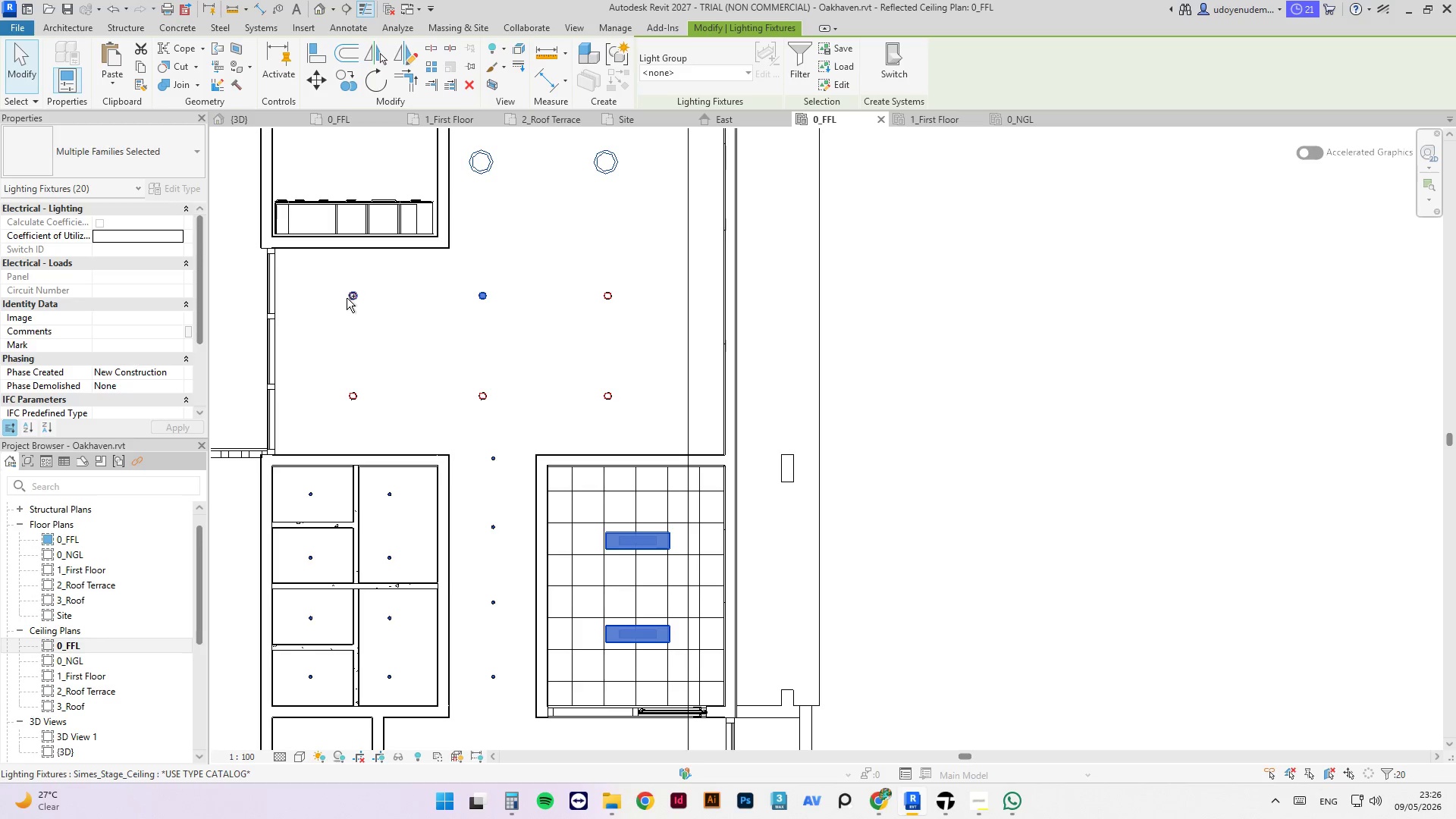 
left_click([350, 298])
 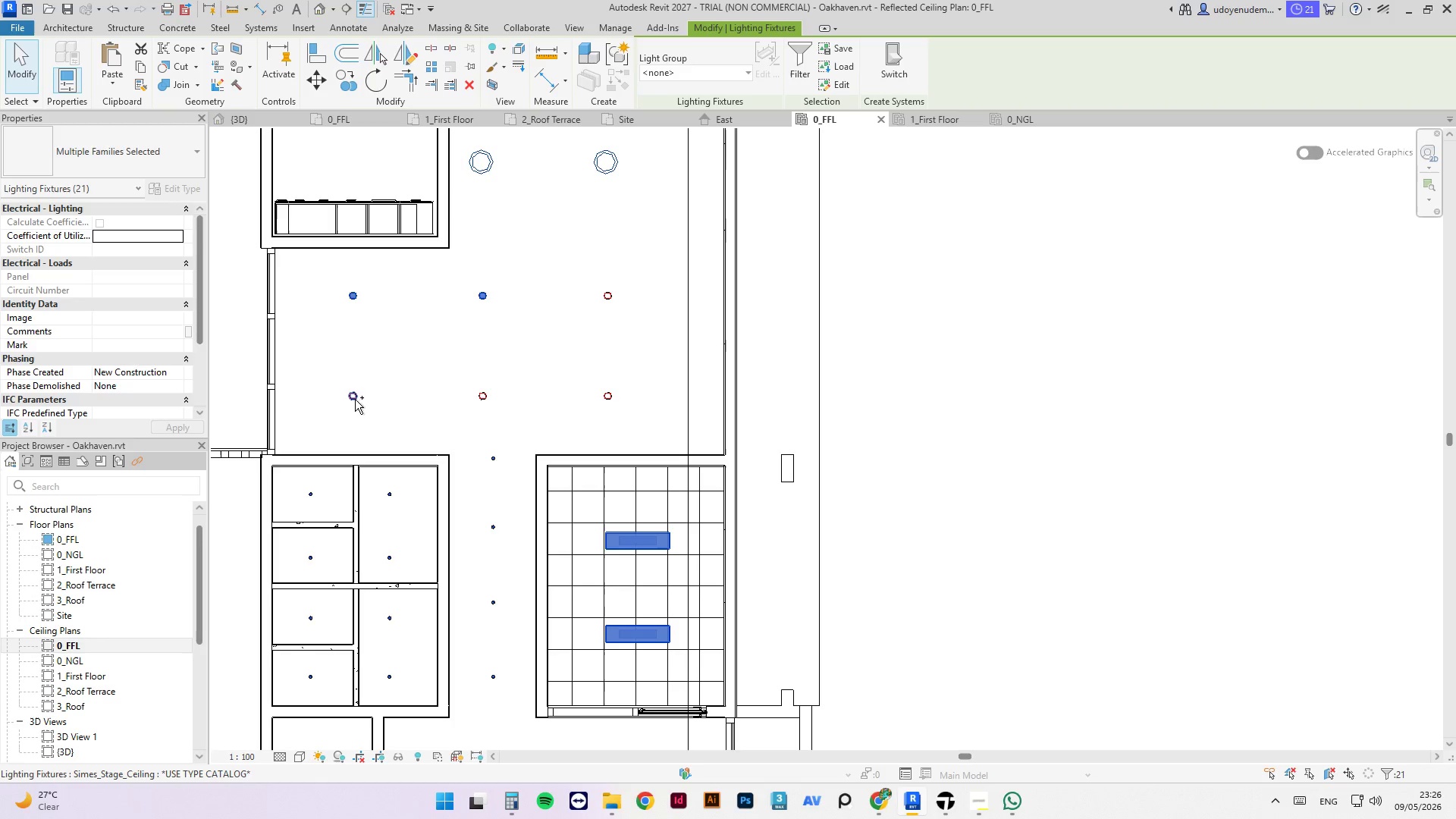 
left_click([355, 399])
 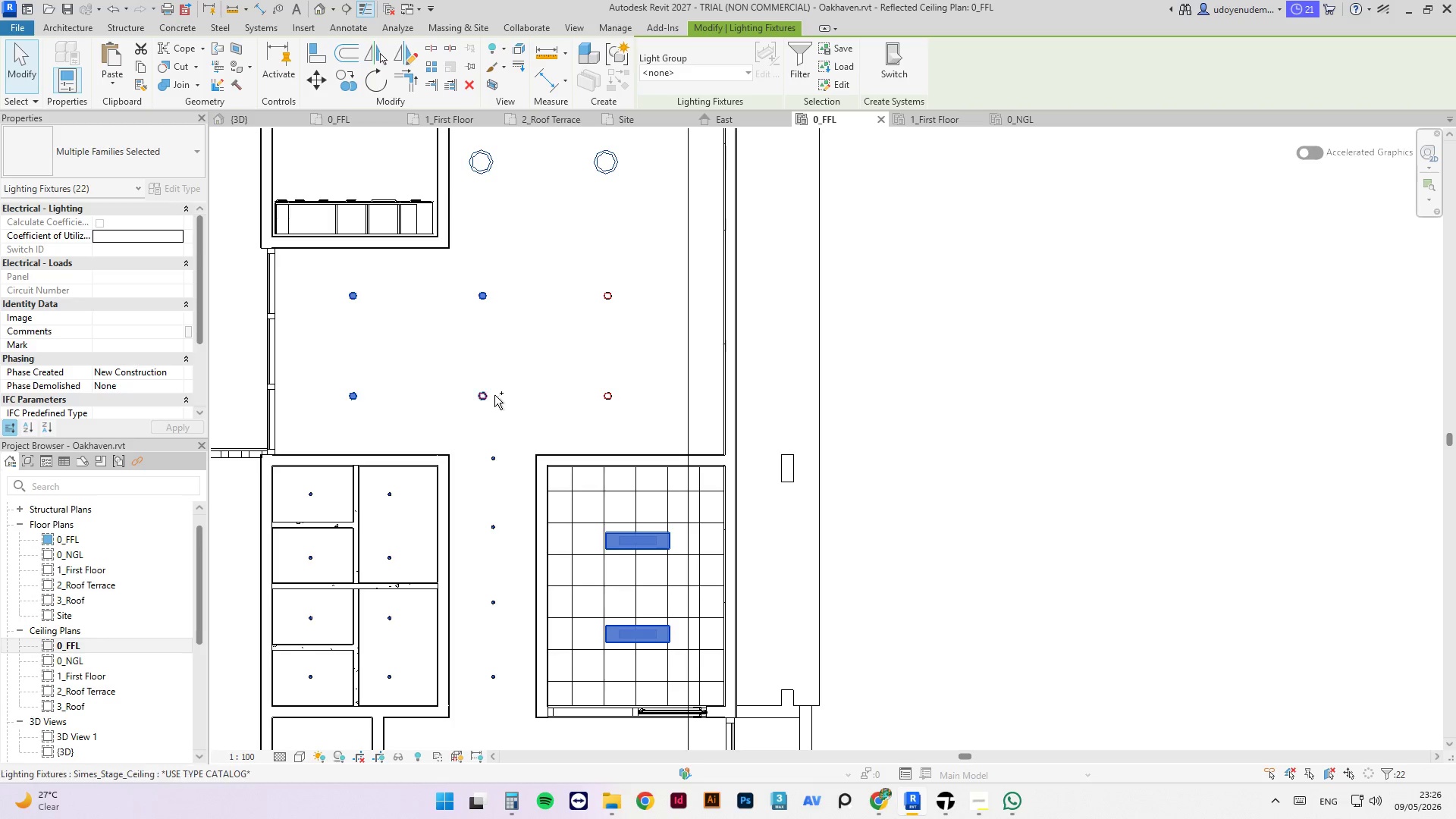 
left_click([485, 395])
 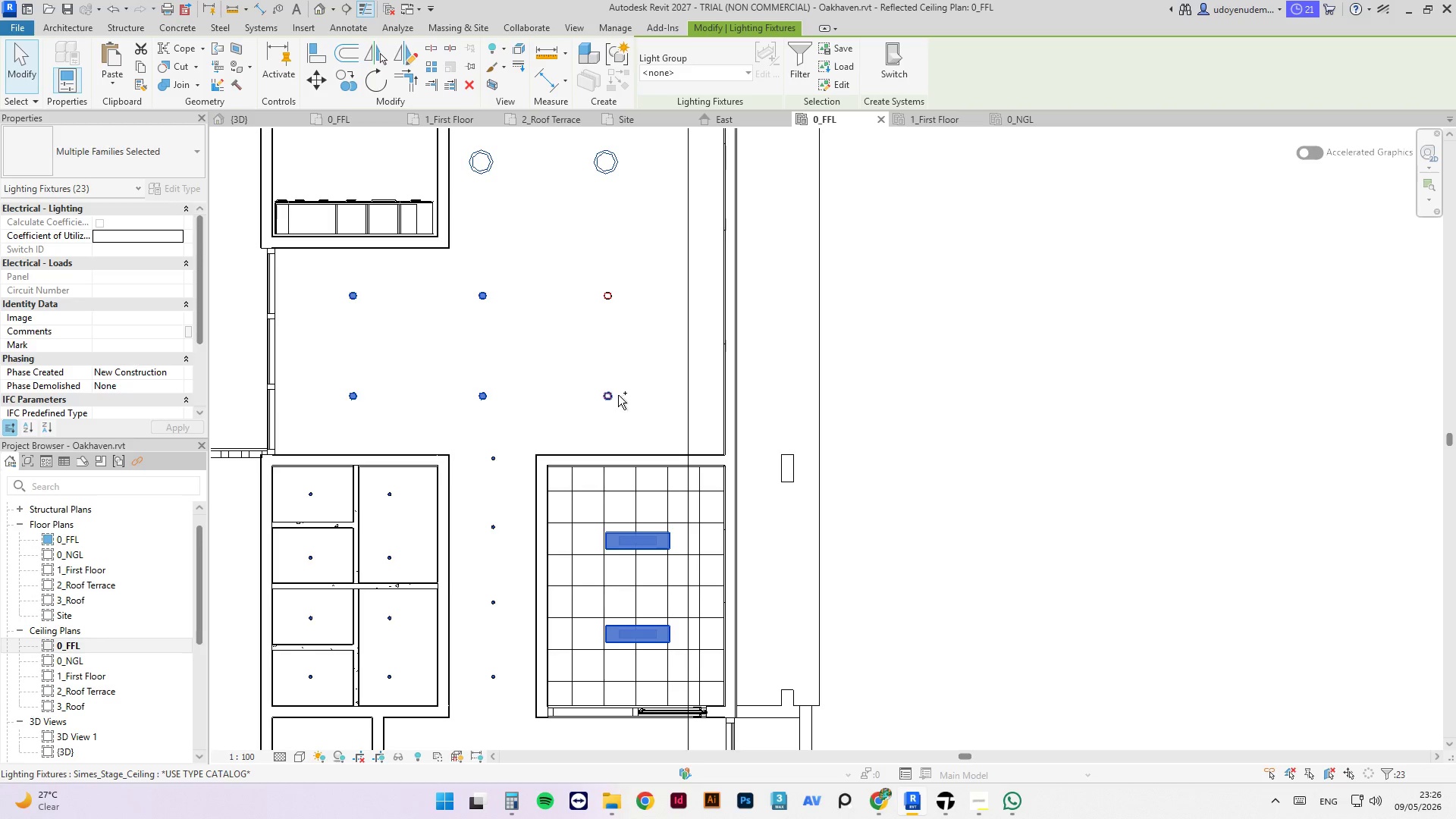 
left_click([615, 395])
 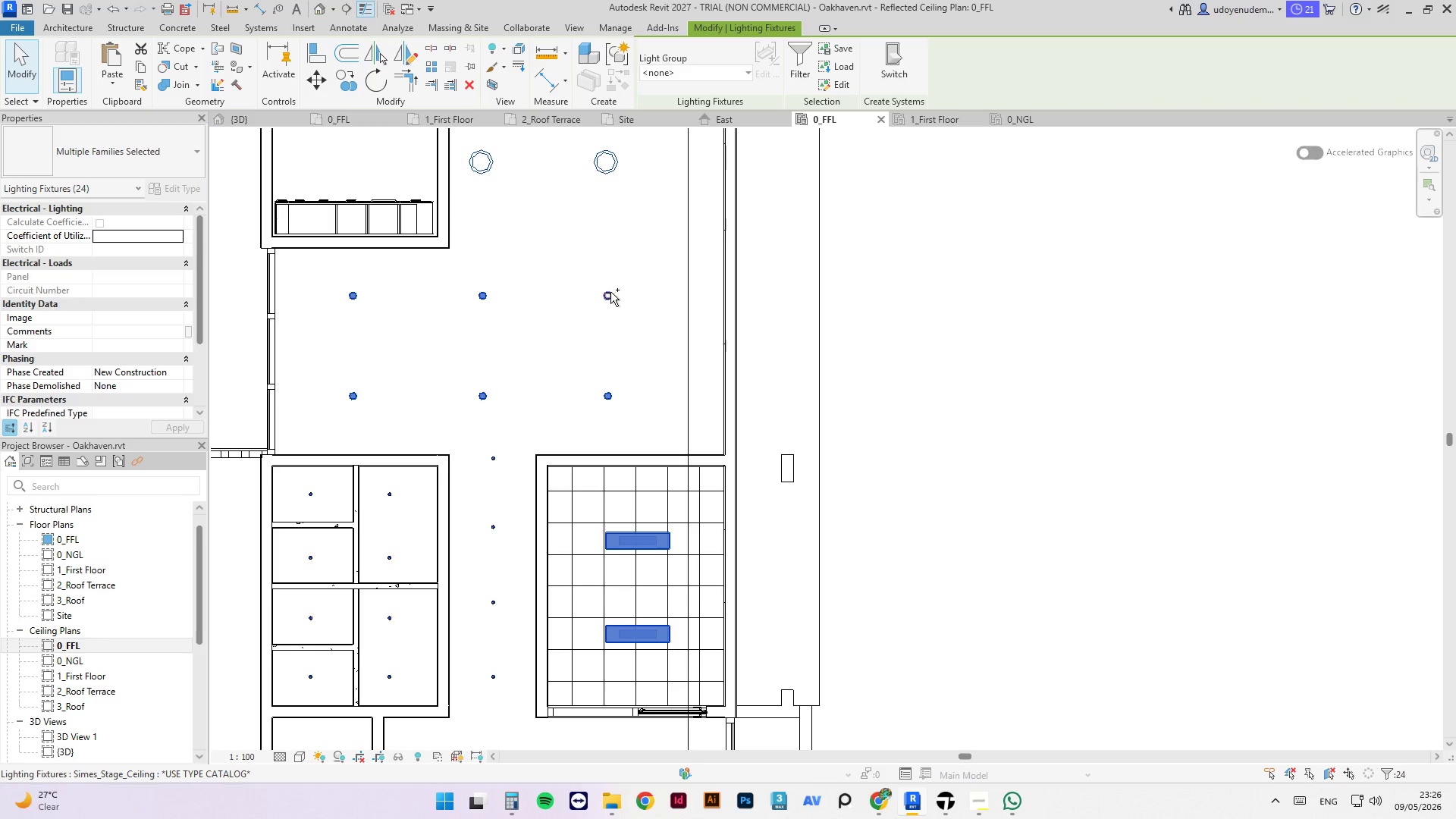 
left_click([613, 294])
 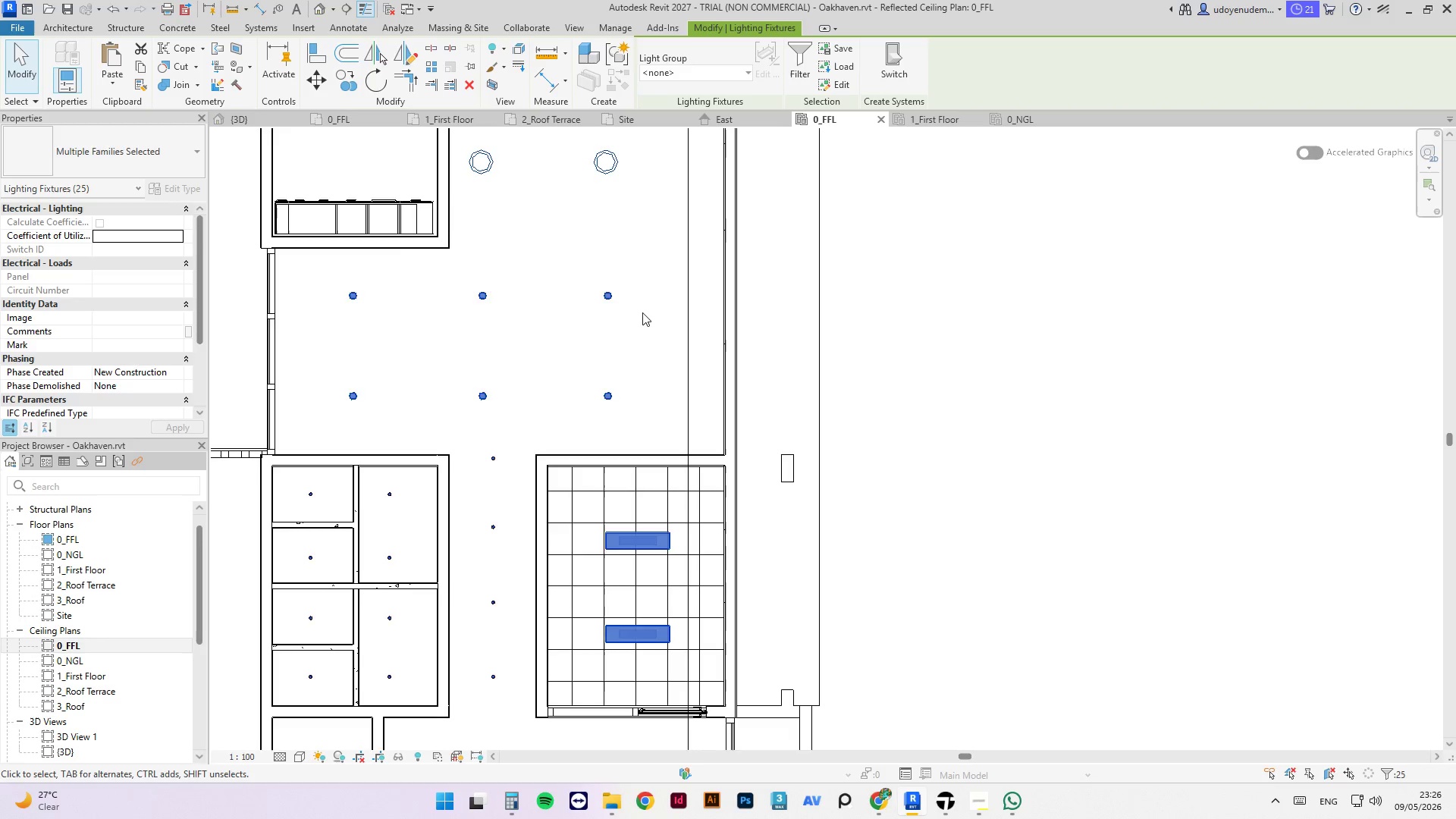 
scroll: coordinate [642, 312], scroll_direction: down, amount: 4.0
 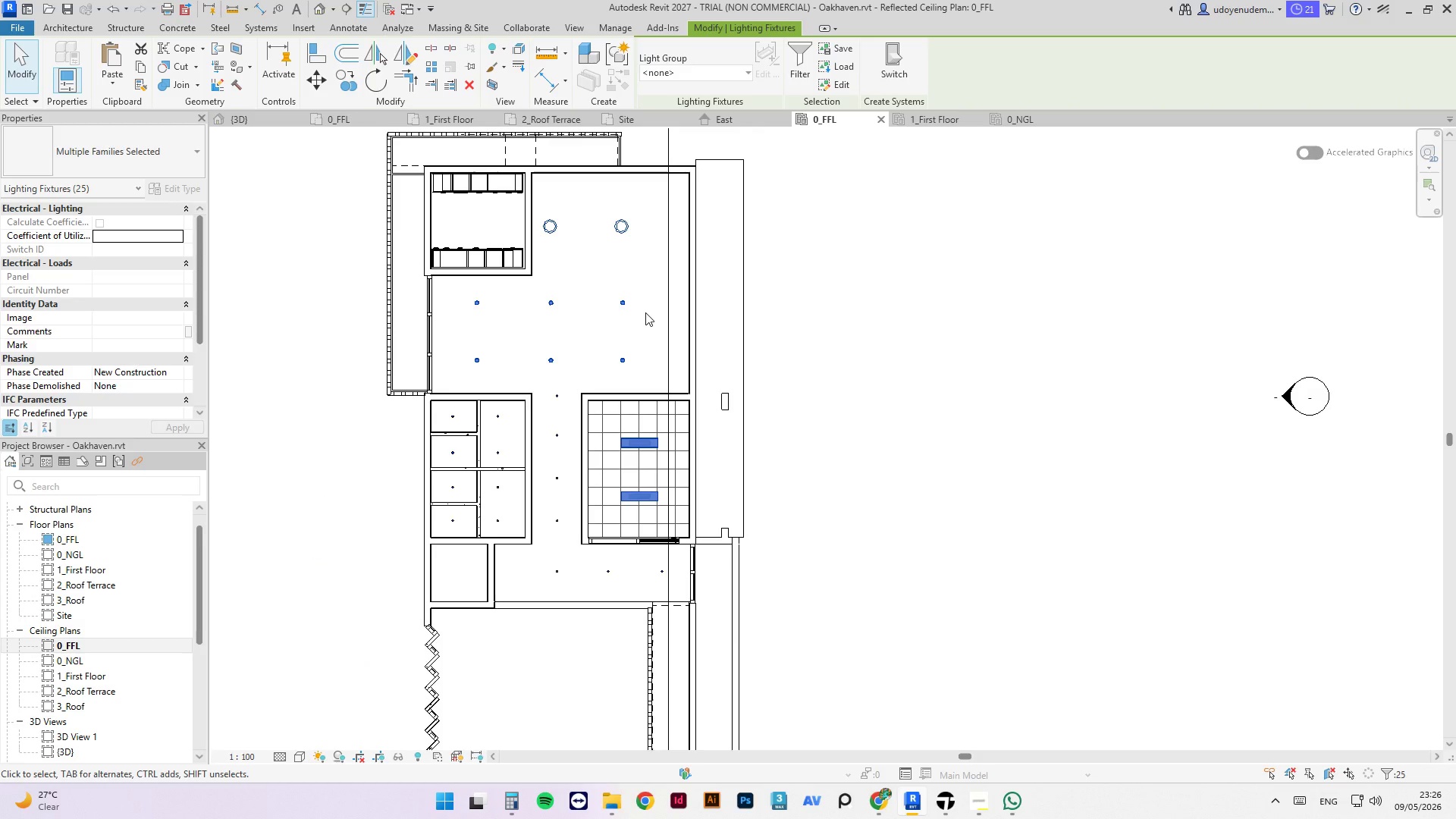 
key(Control+C)
 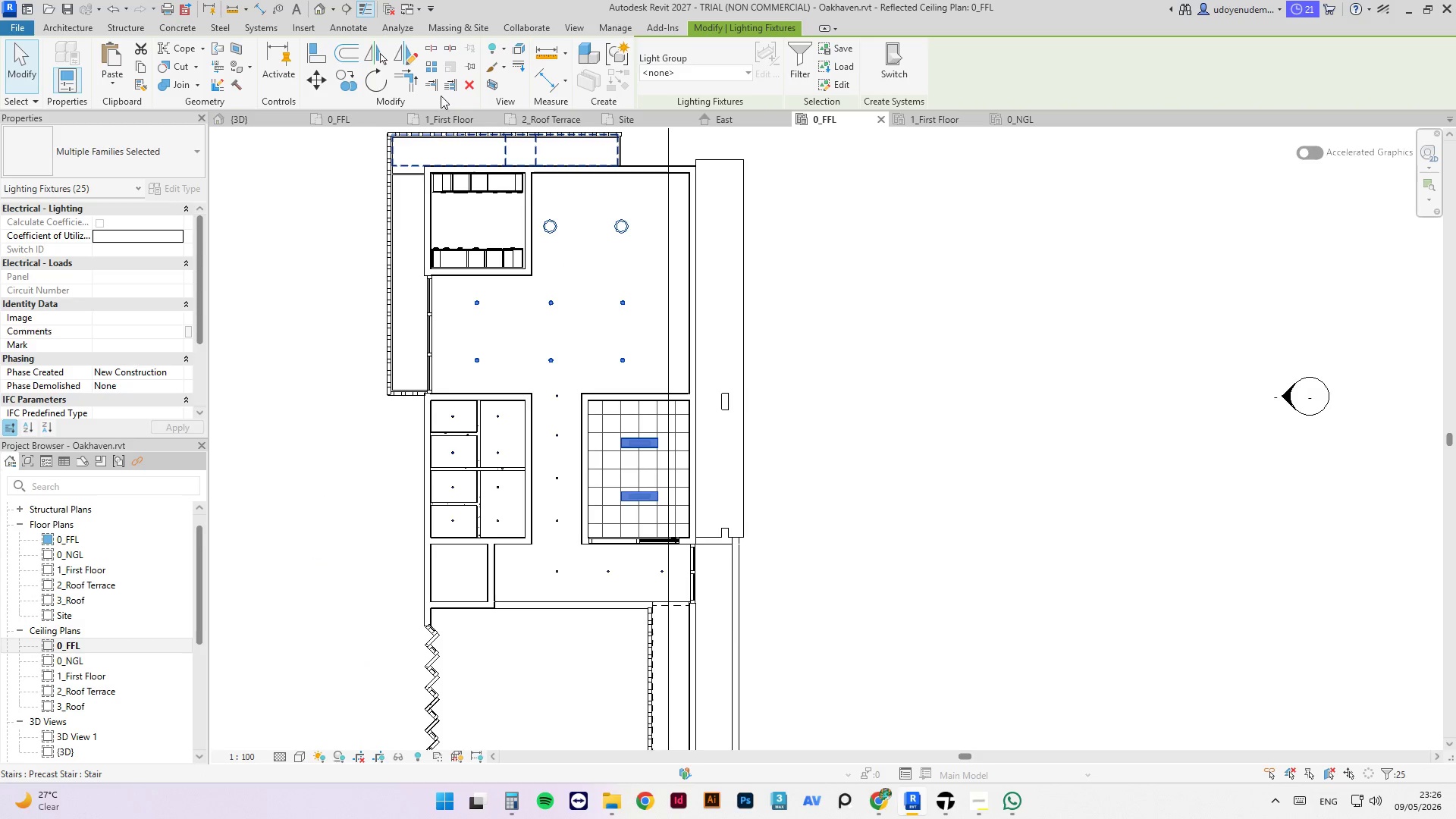 
left_click([942, 124])
 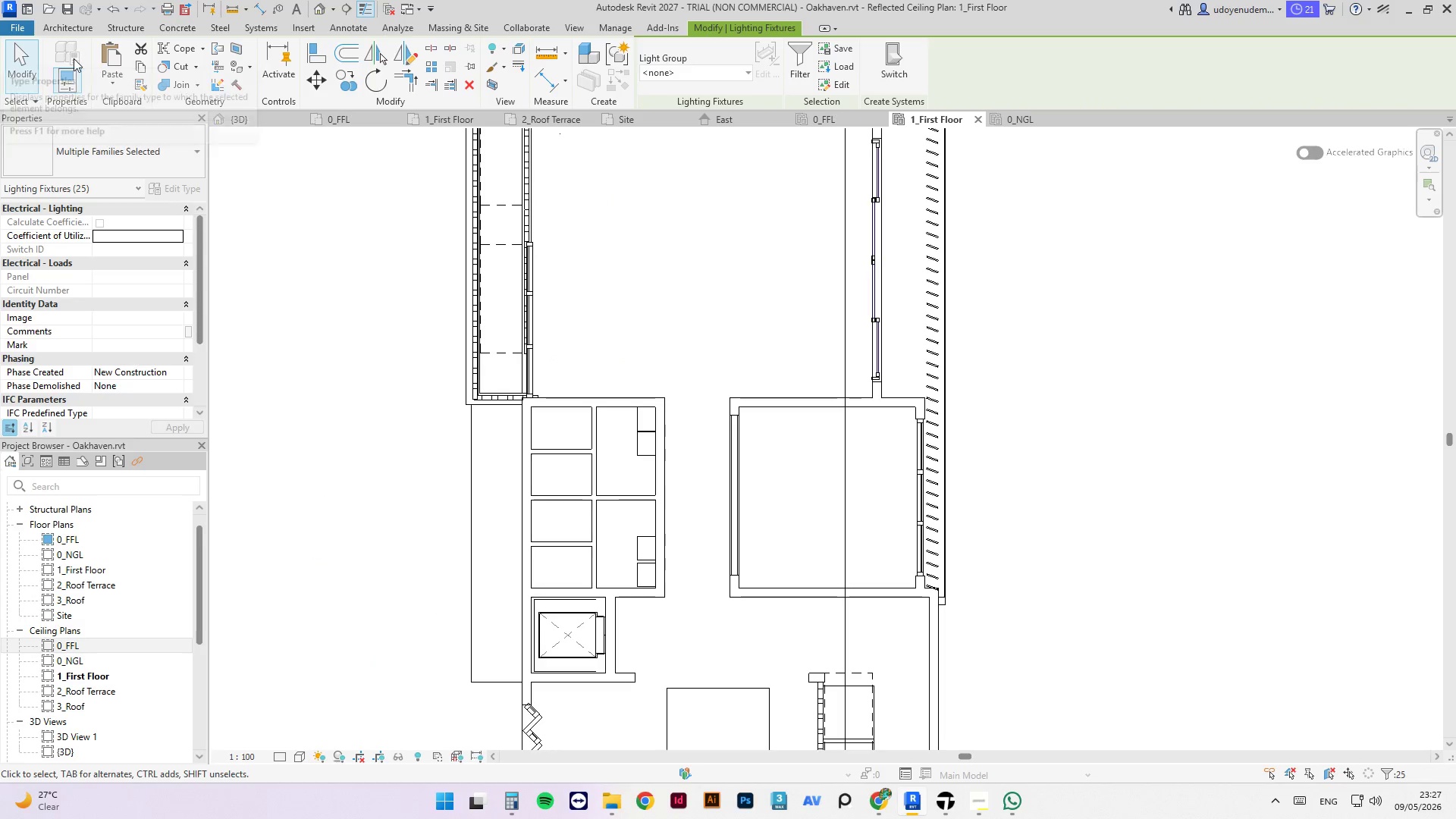 
mouse_move([112, 104])
 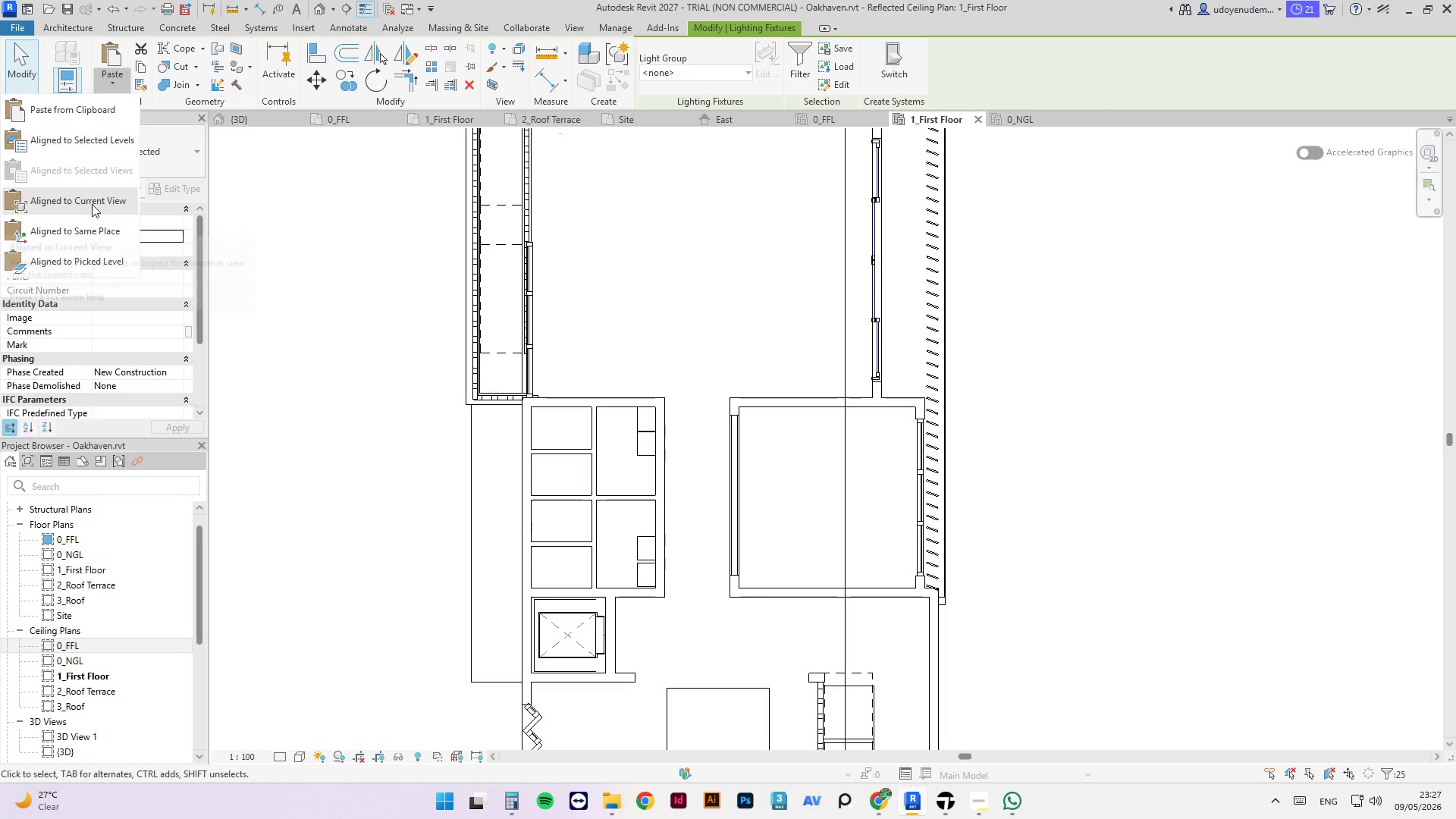 
left_click([92, 204])
 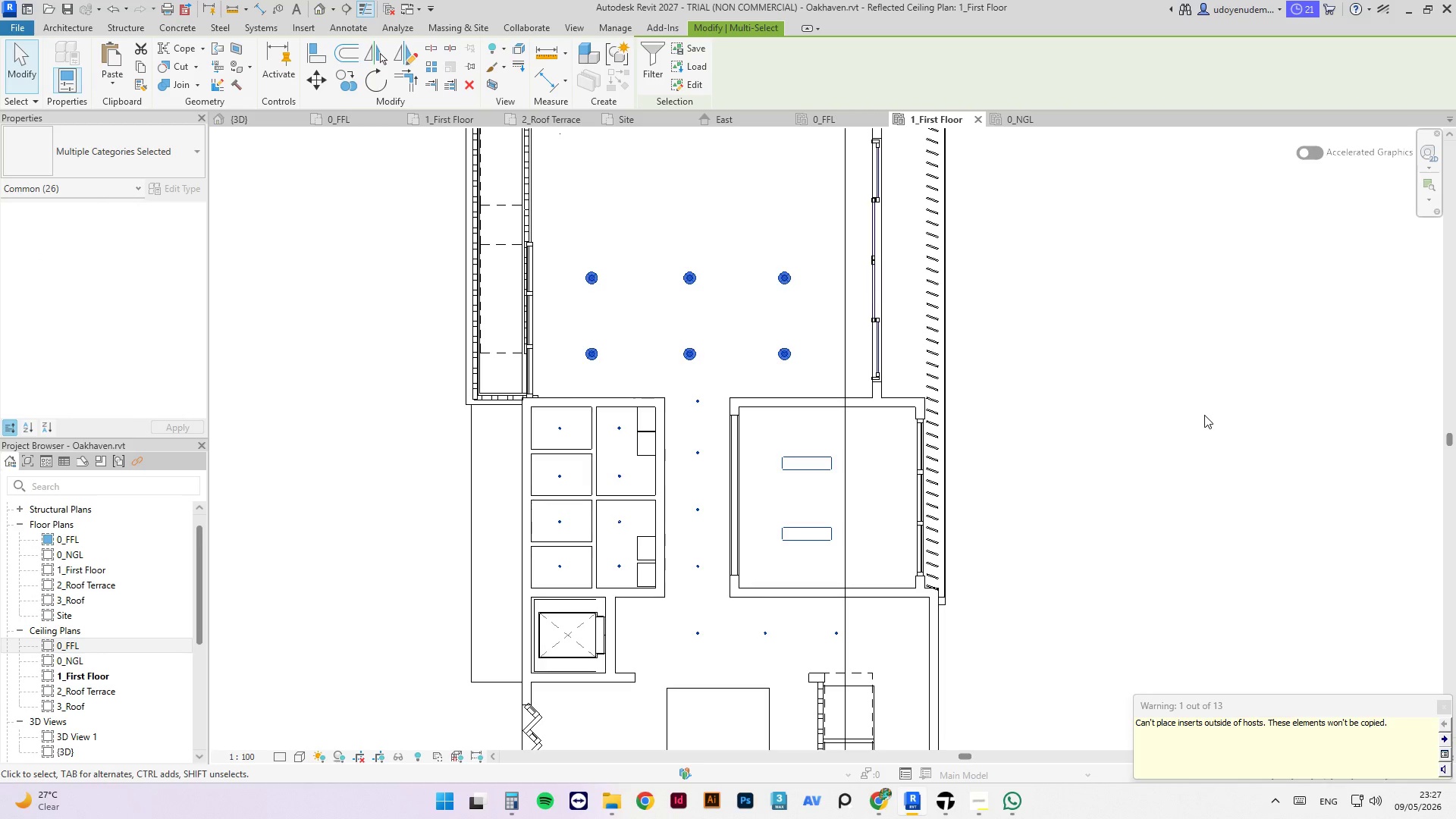 
key(Control+Z)
 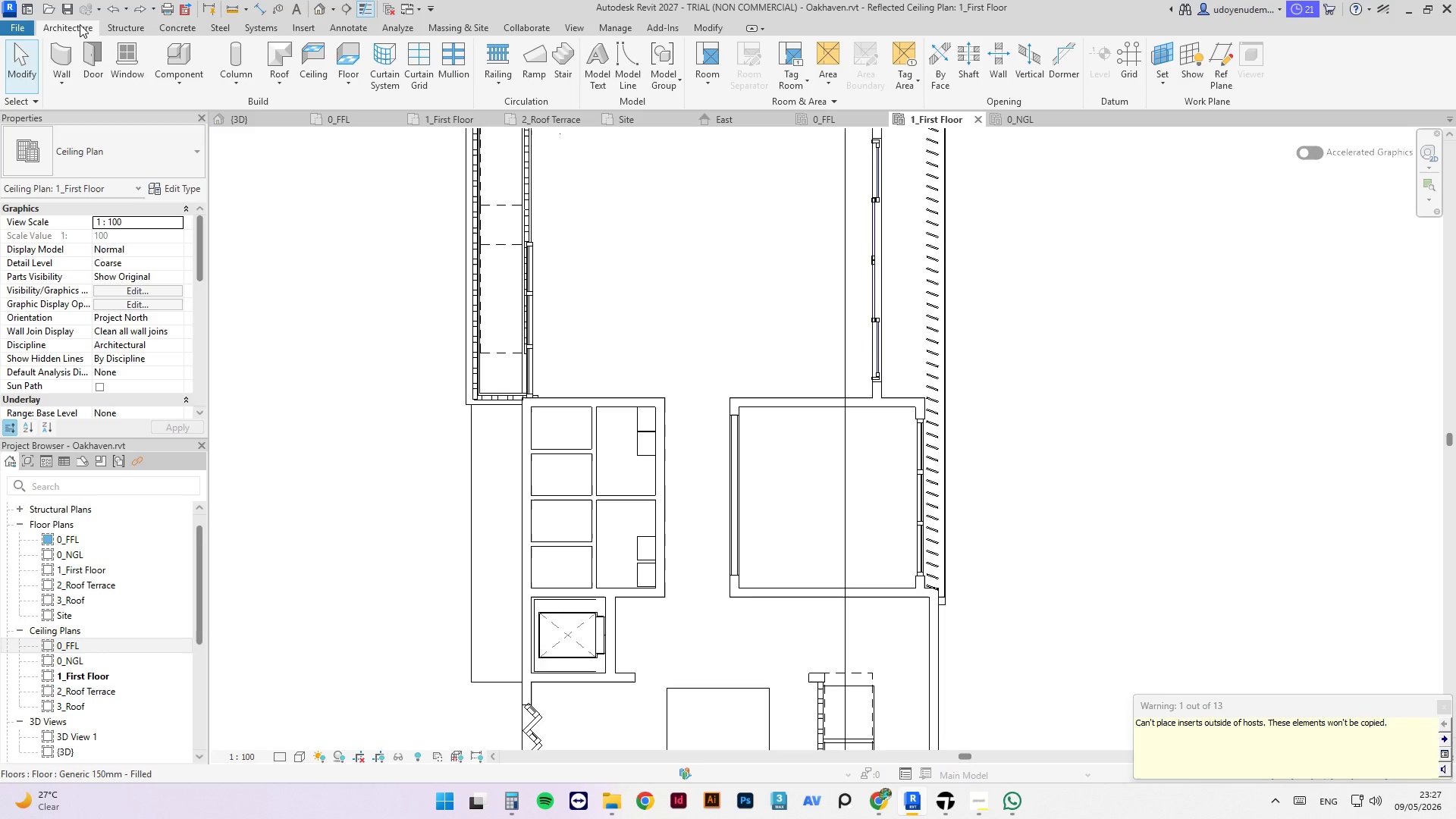 
left_click([314, 65])
 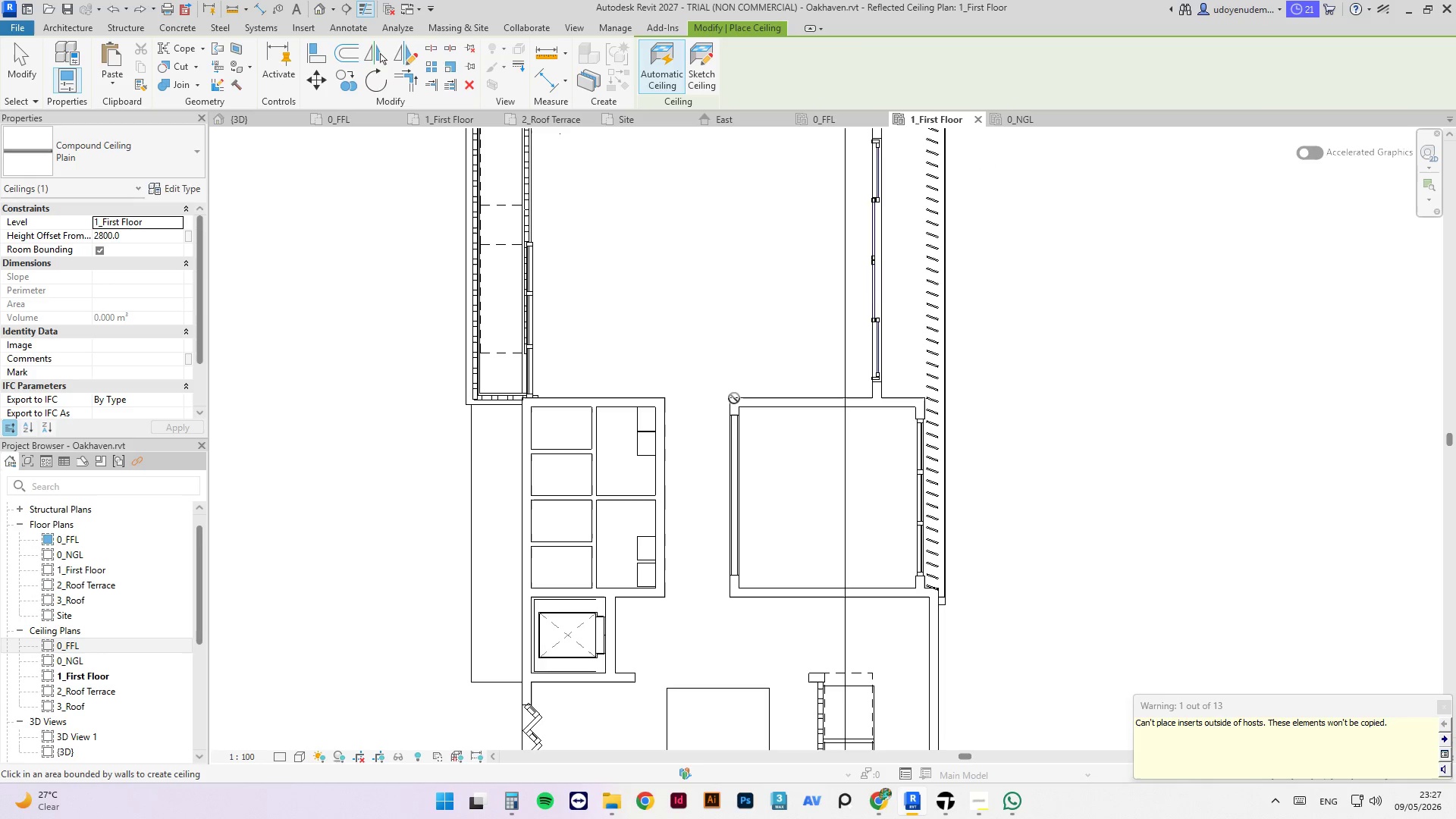 
scroll: coordinate [689, 385], scroll_direction: down, amount: 4.0
 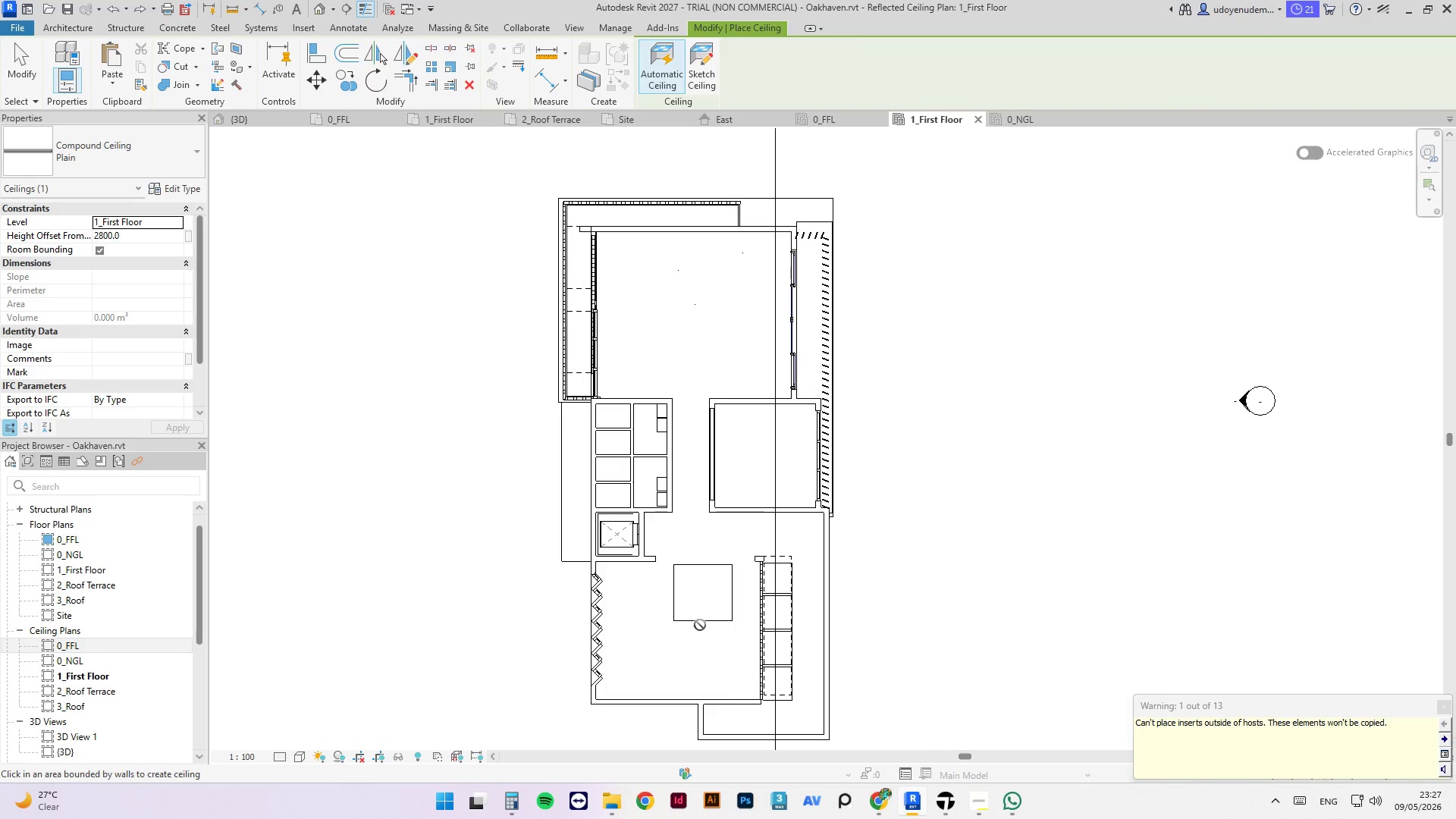 
left_click([712, 54])
 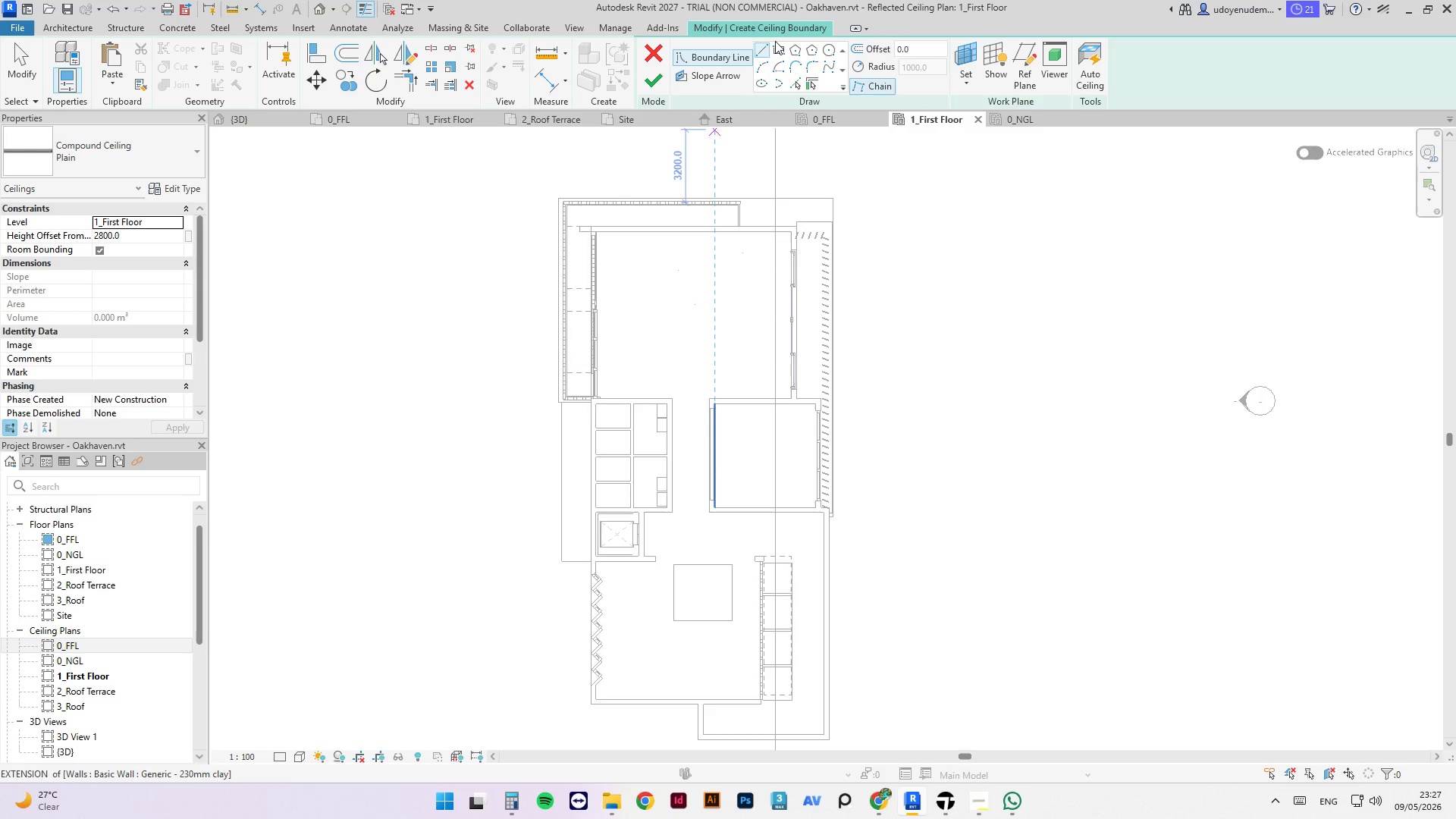 
left_click([775, 46])
 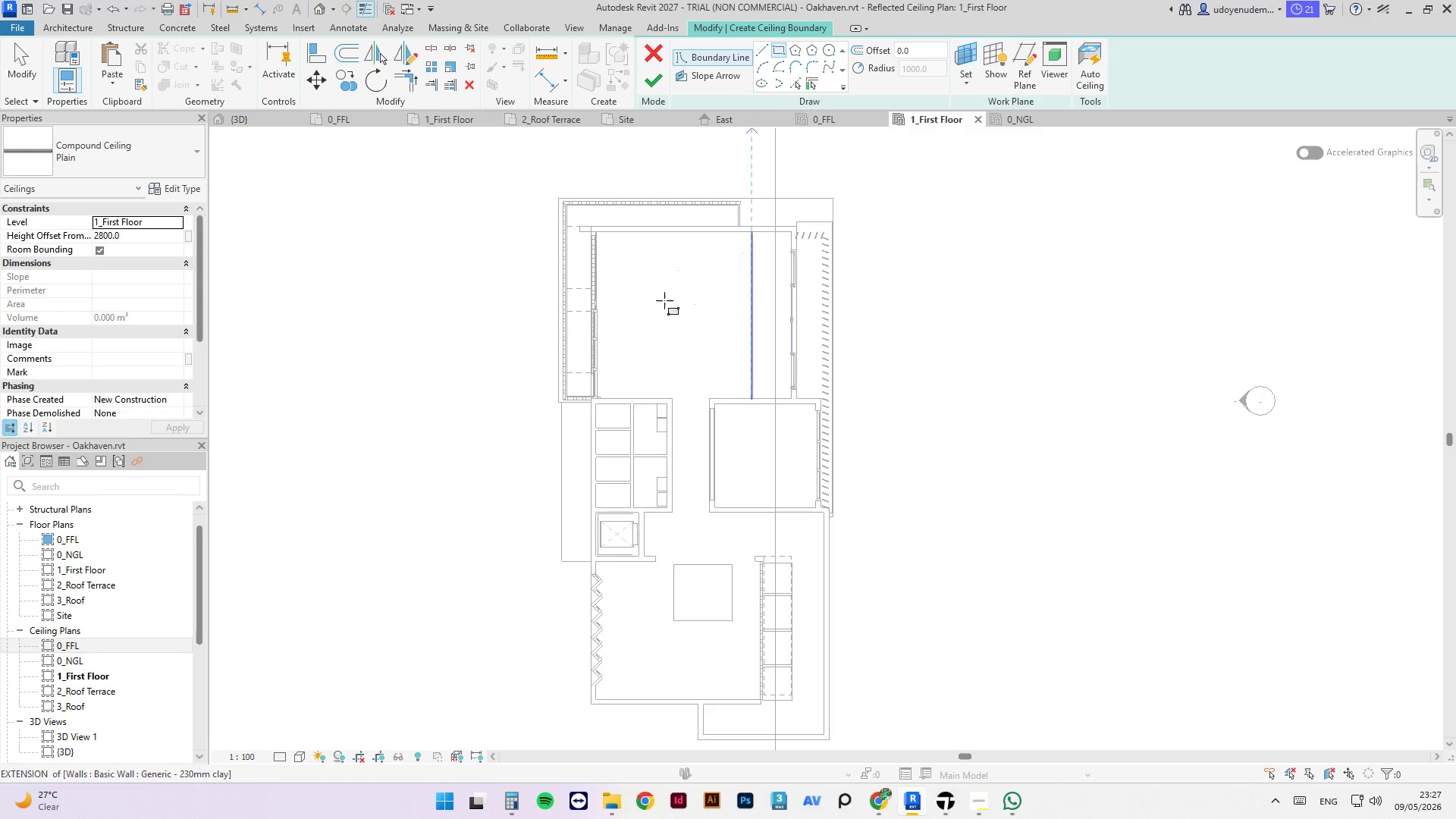 
scroll: coordinate [588, 178], scroll_direction: up, amount: 5.0
 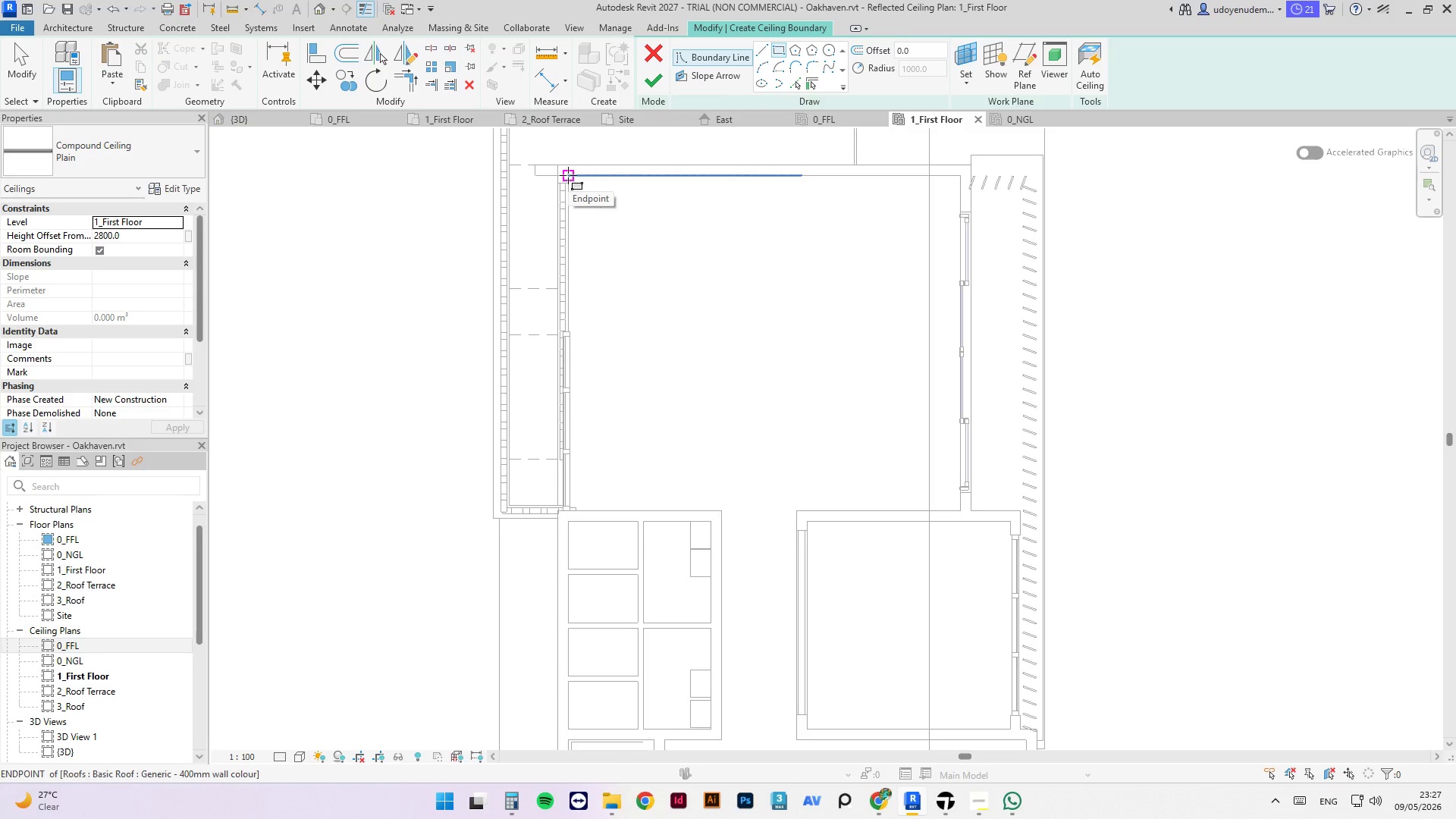 
left_click_drag(start_coordinate=[568, 175], to_coordinate=[956, 508])
 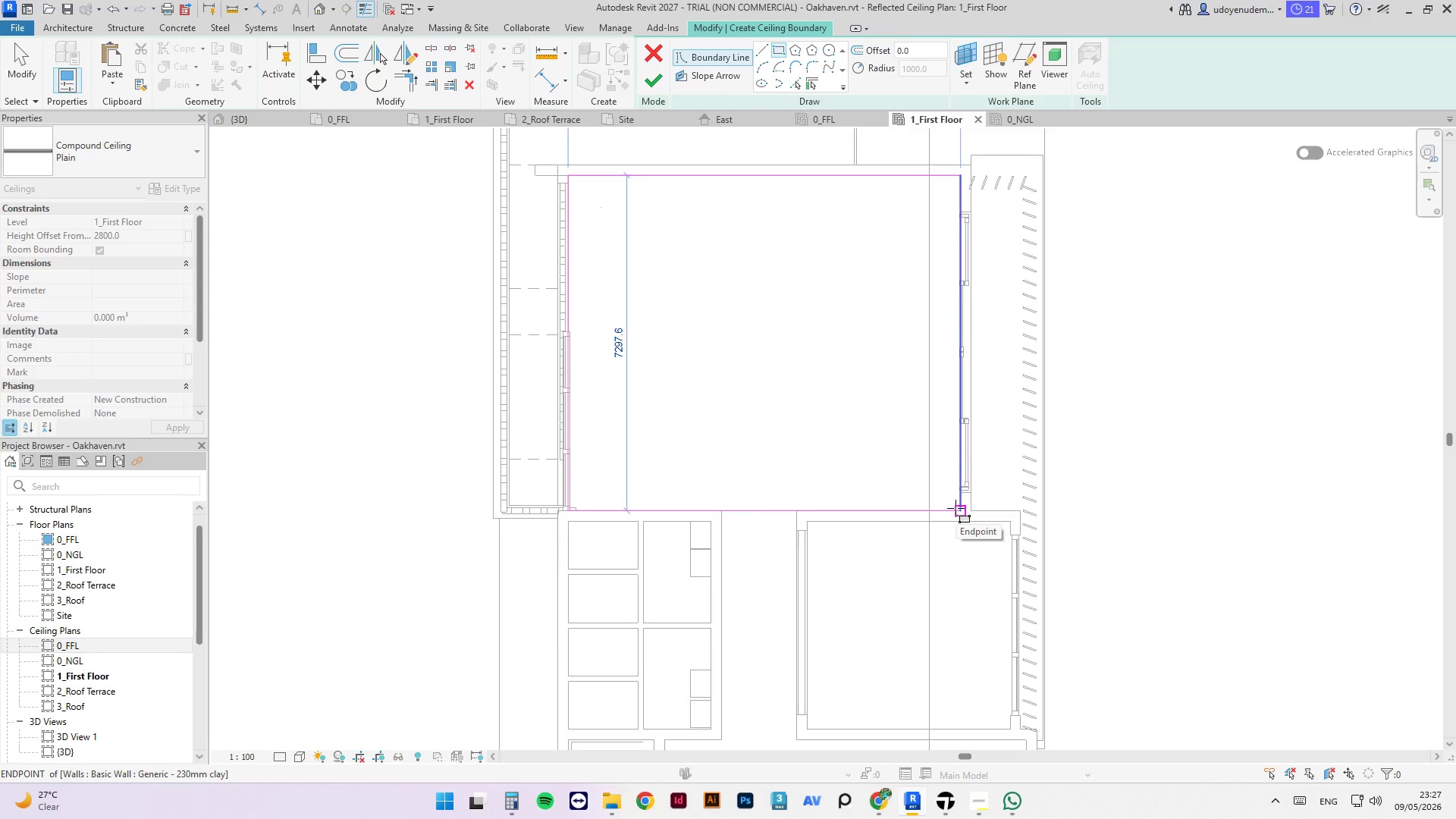 
left_click([956, 508])
 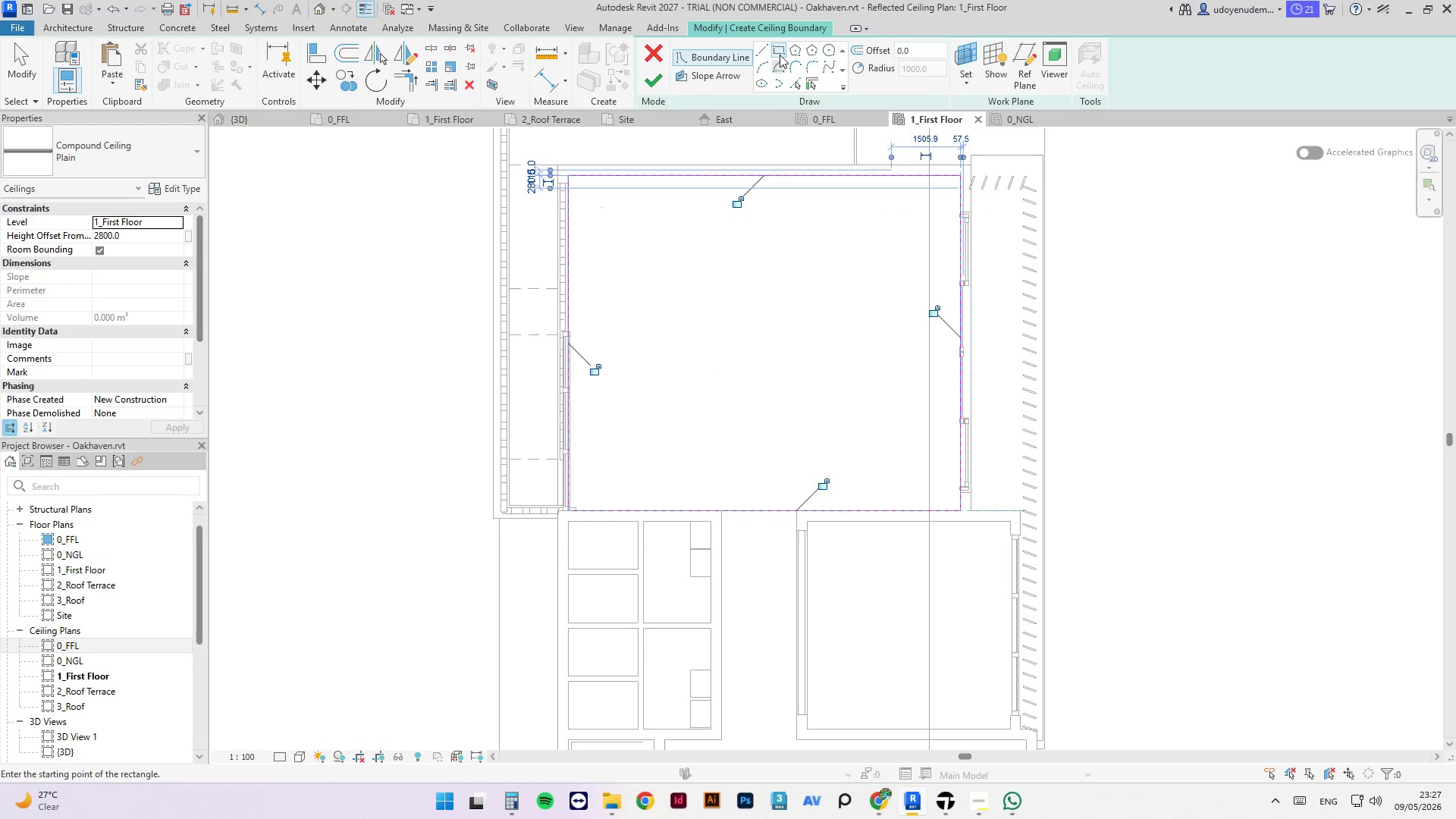 
left_click([766, 47])
 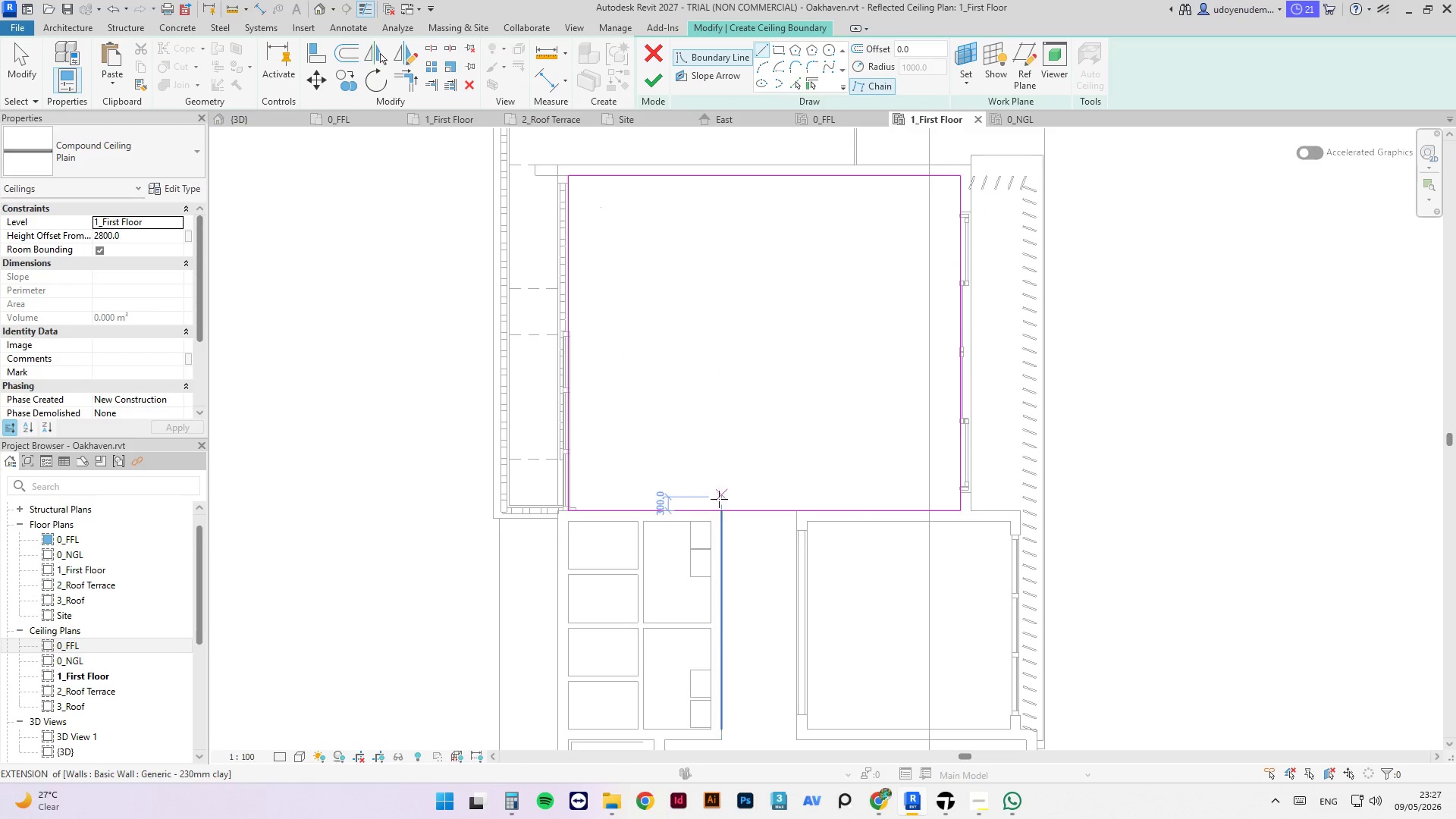 
left_click([723, 508])
 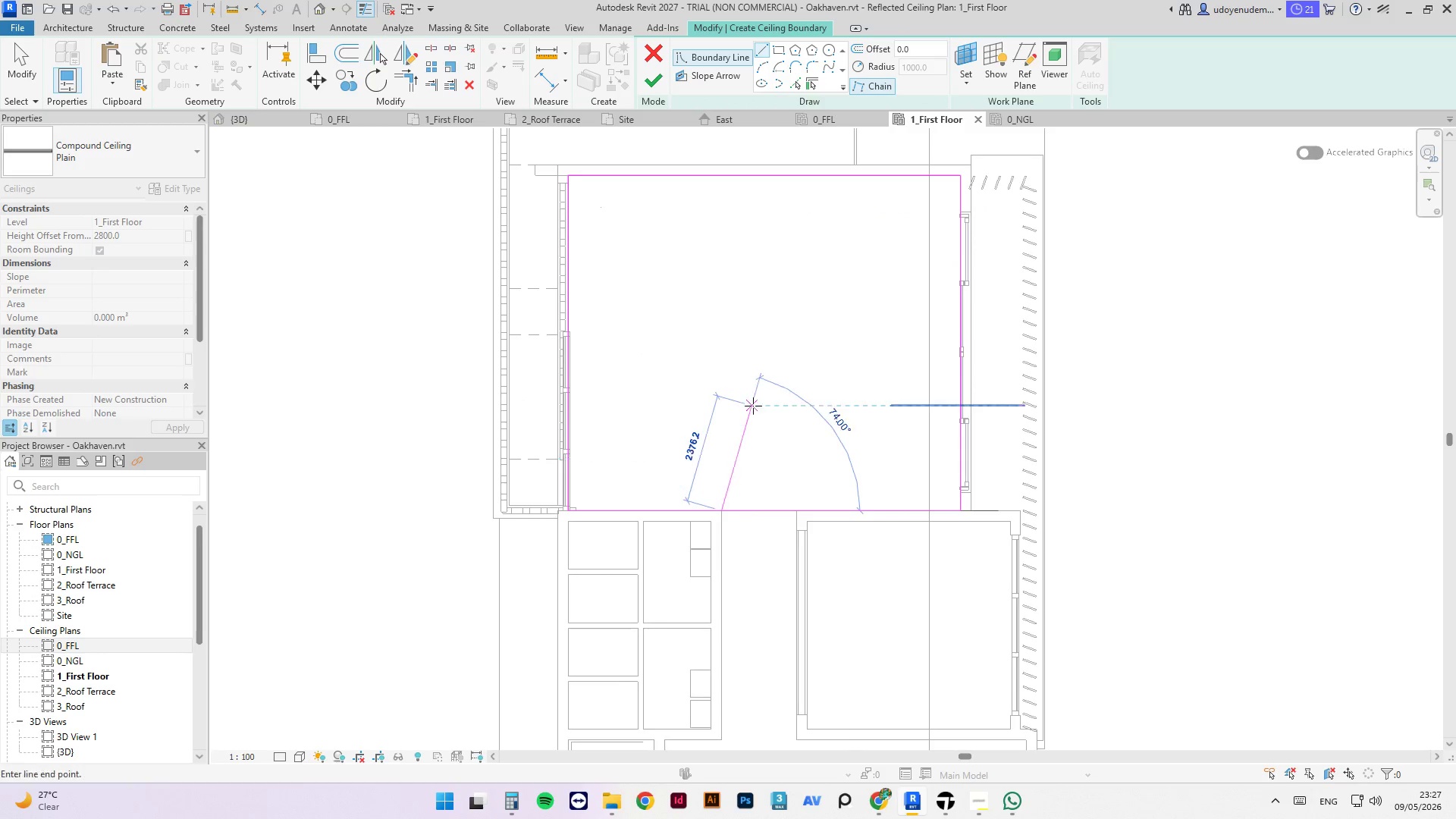 
scroll: coordinate [724, 652], scroll_direction: none, amount: 0.0
 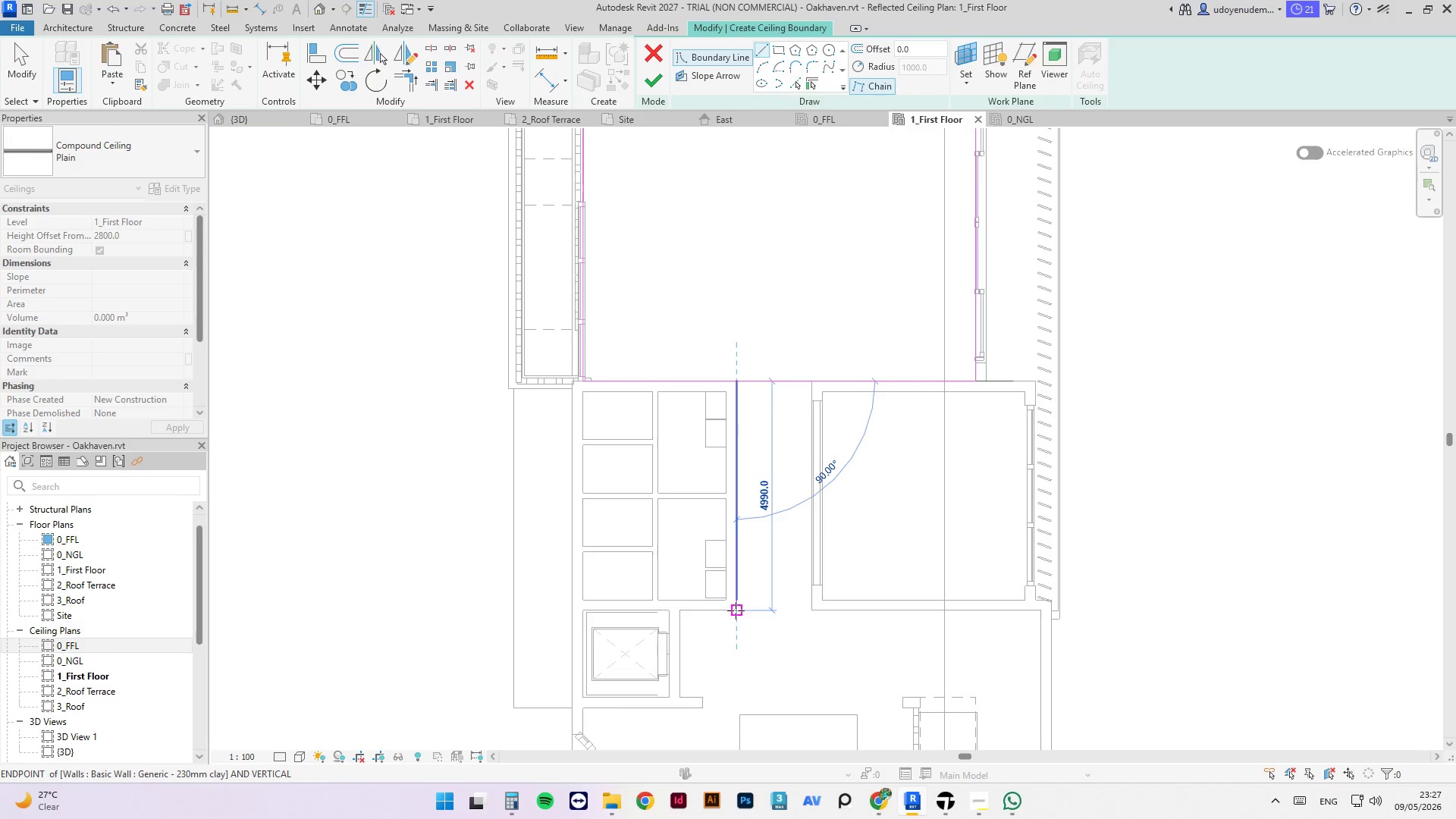 
left_click([736, 610])
 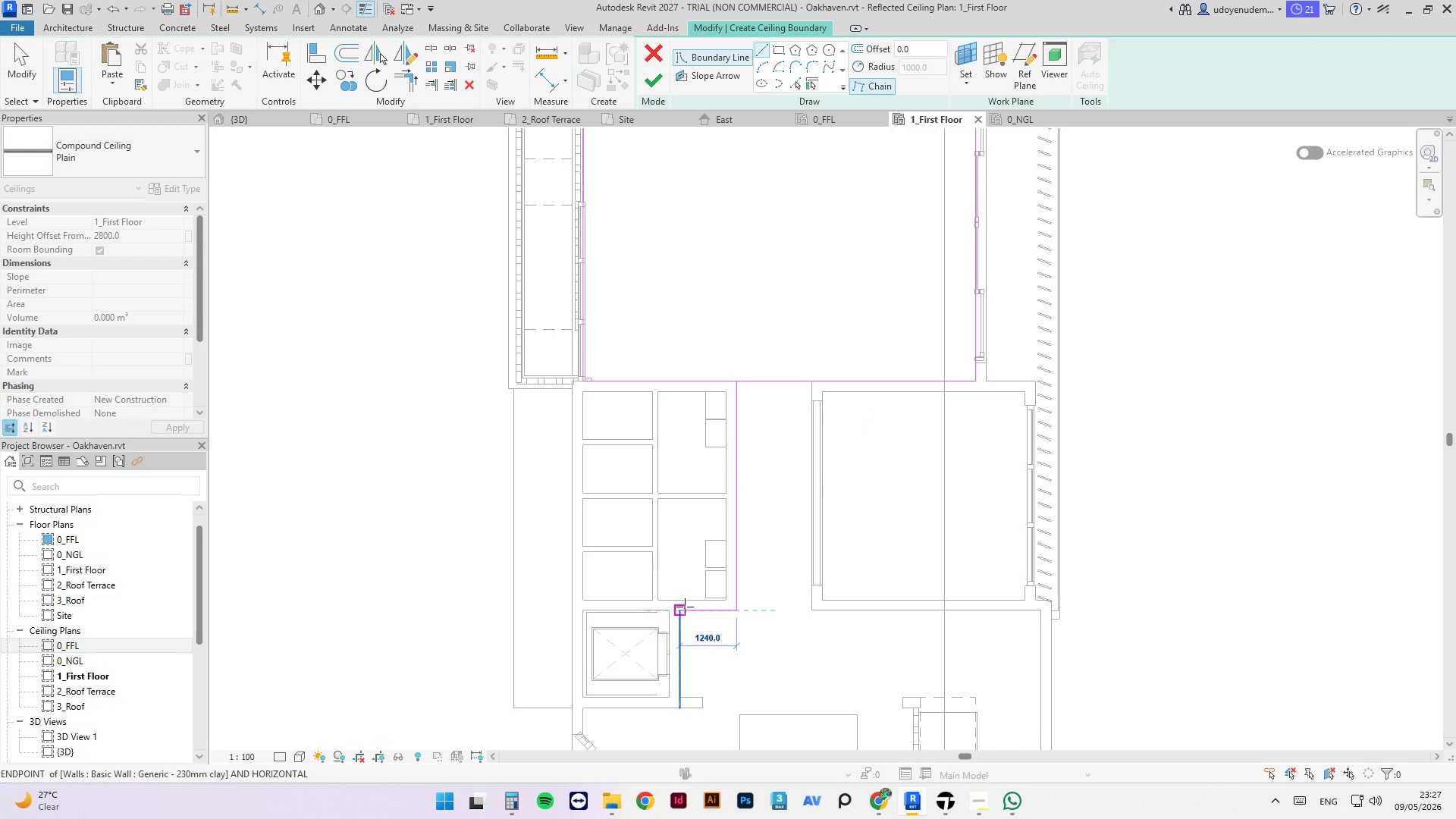 
left_click([685, 607])
 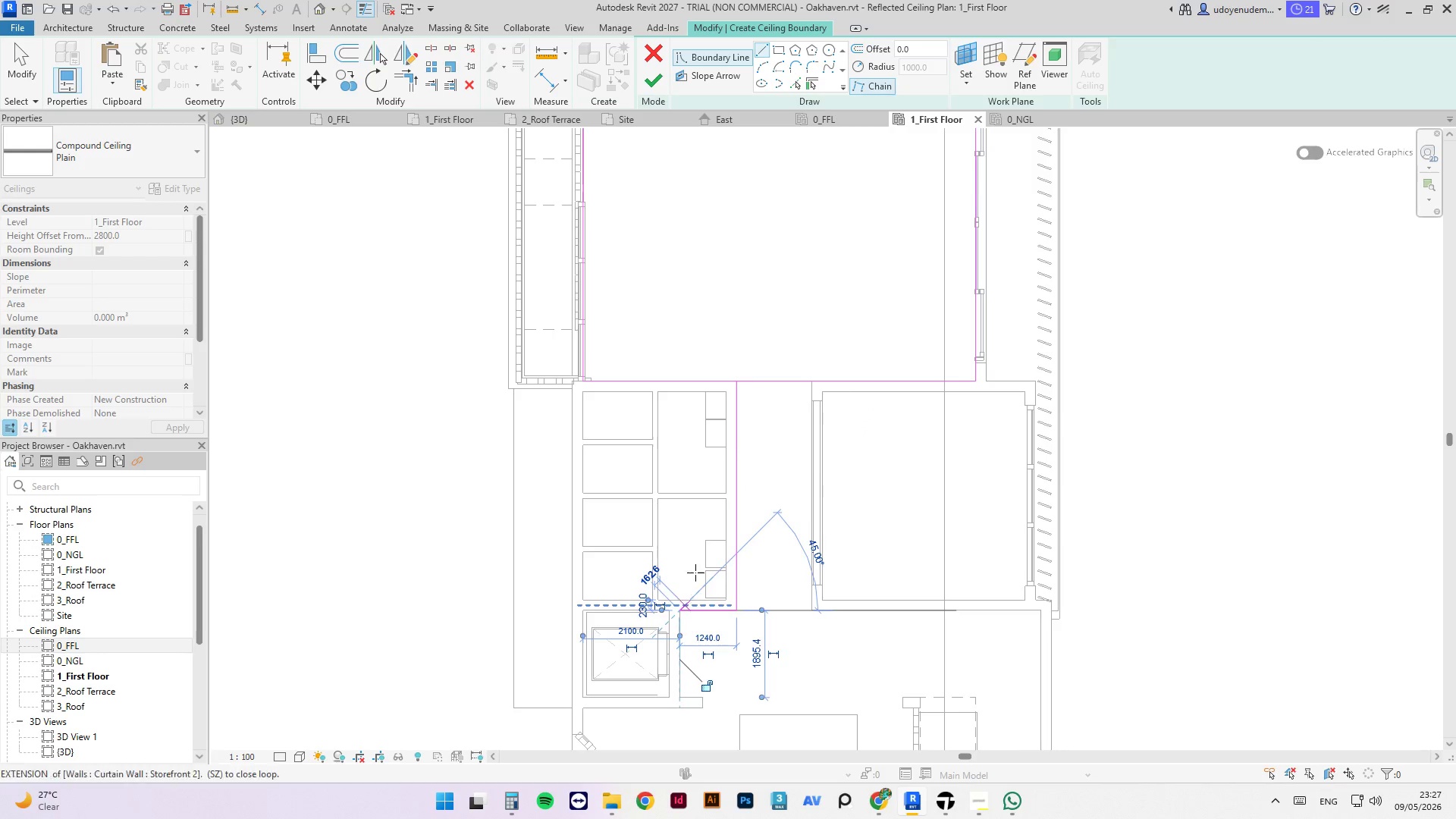 
scroll: coordinate [700, 561], scroll_direction: down, amount: 3.0
 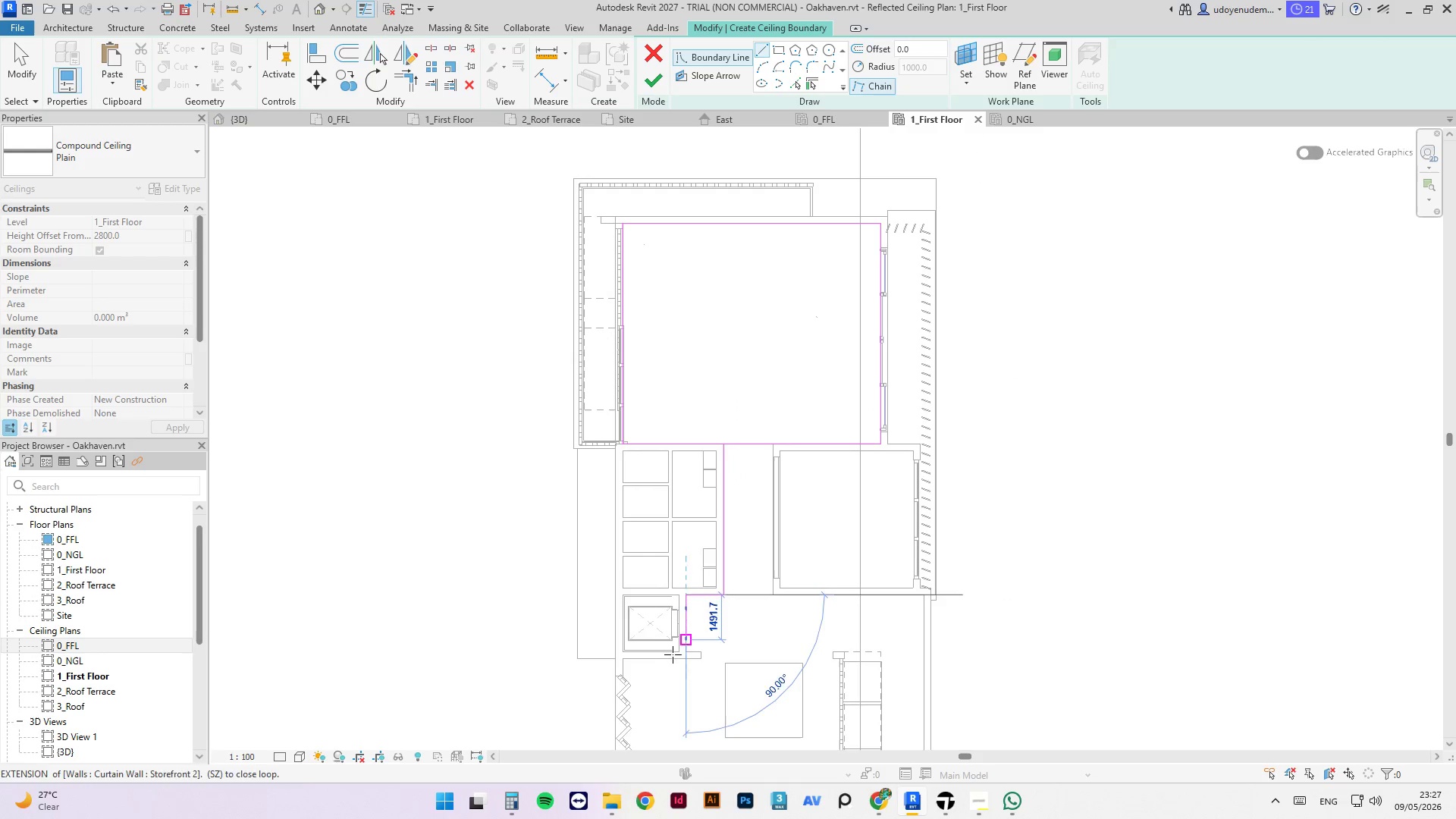 
scroll: coordinate [684, 654], scroll_direction: up, amount: 5.0
 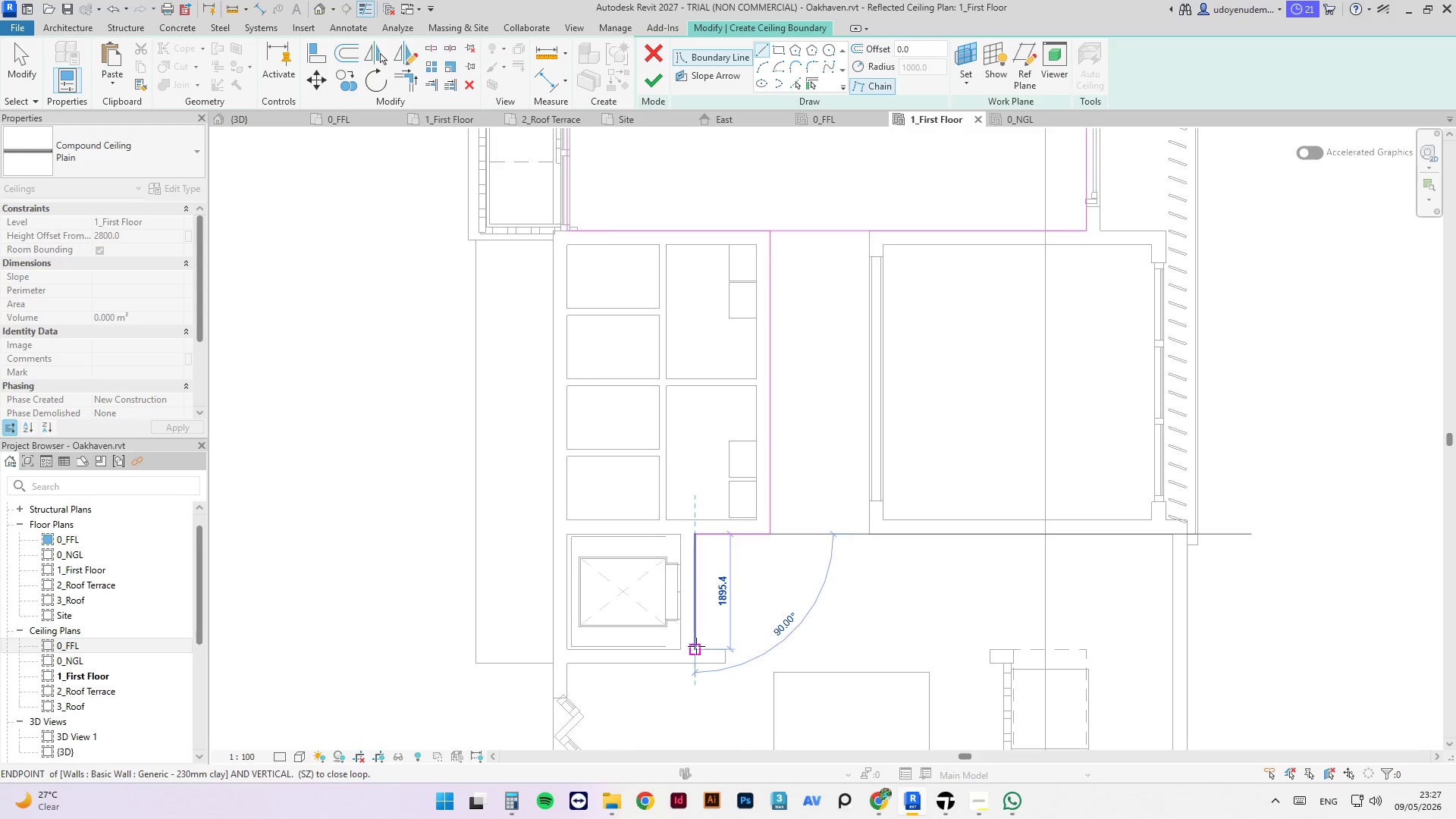 
left_click([696, 646])
 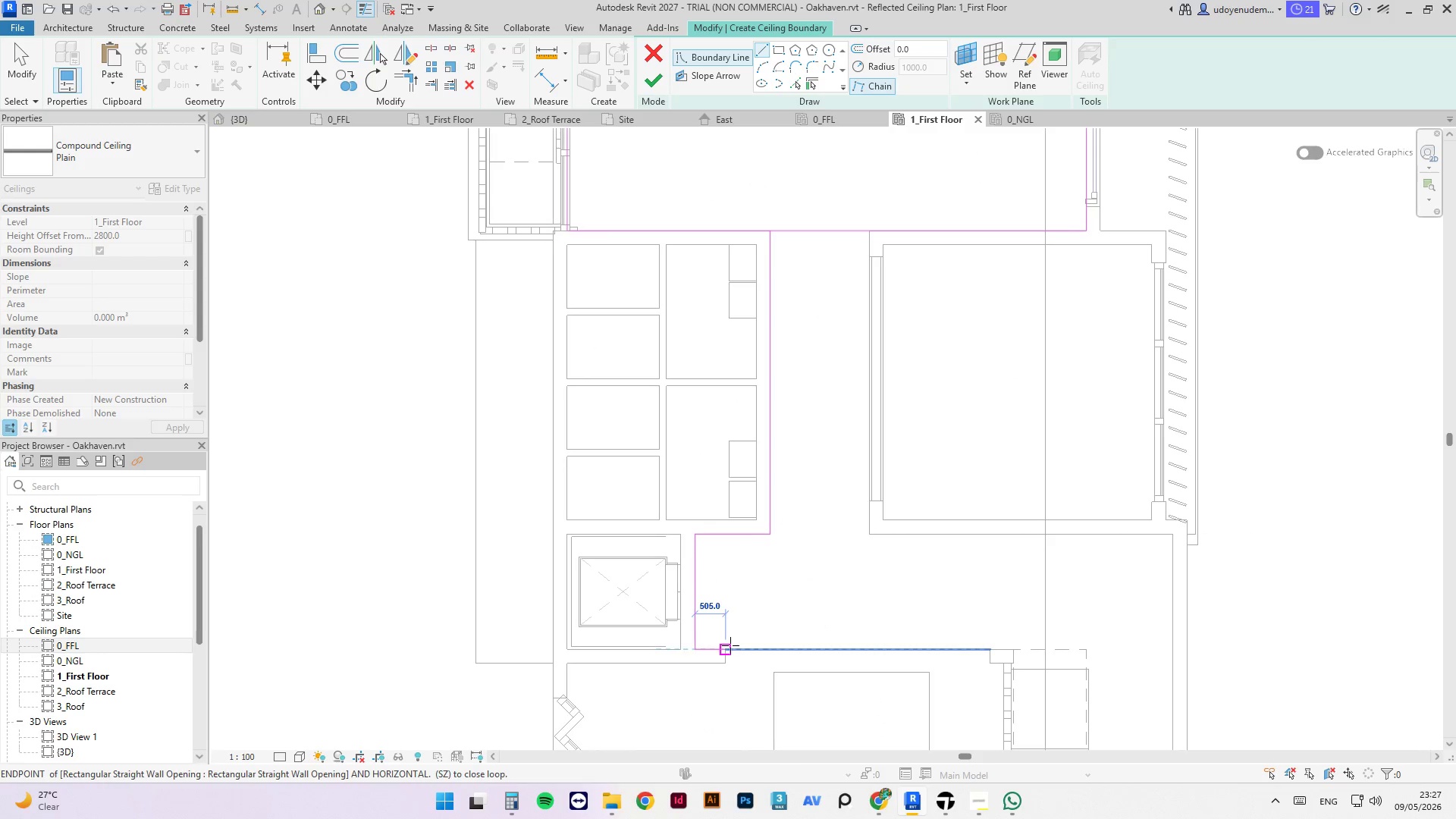 
left_click([730, 645])
 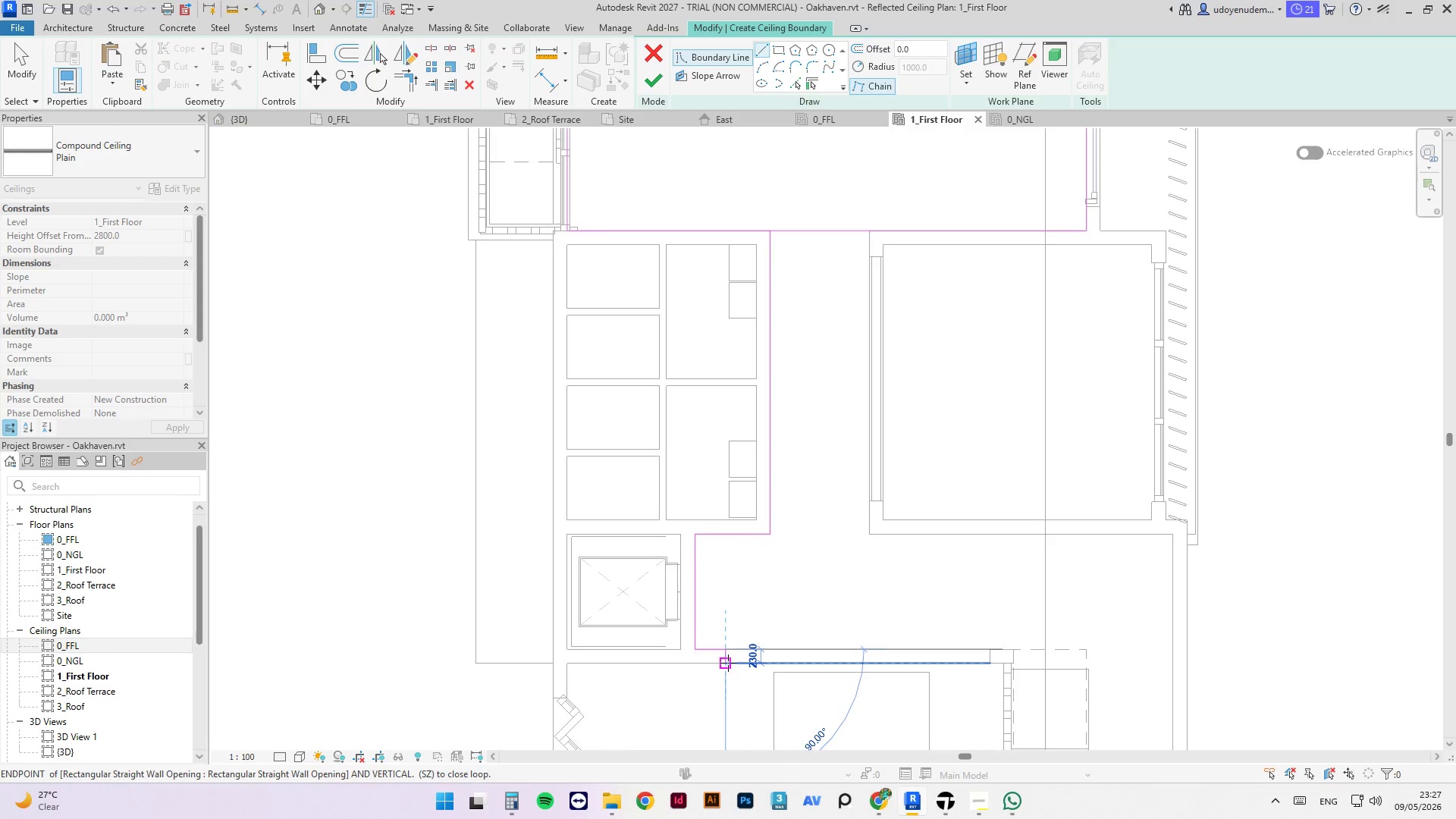 
left_click([727, 664])
 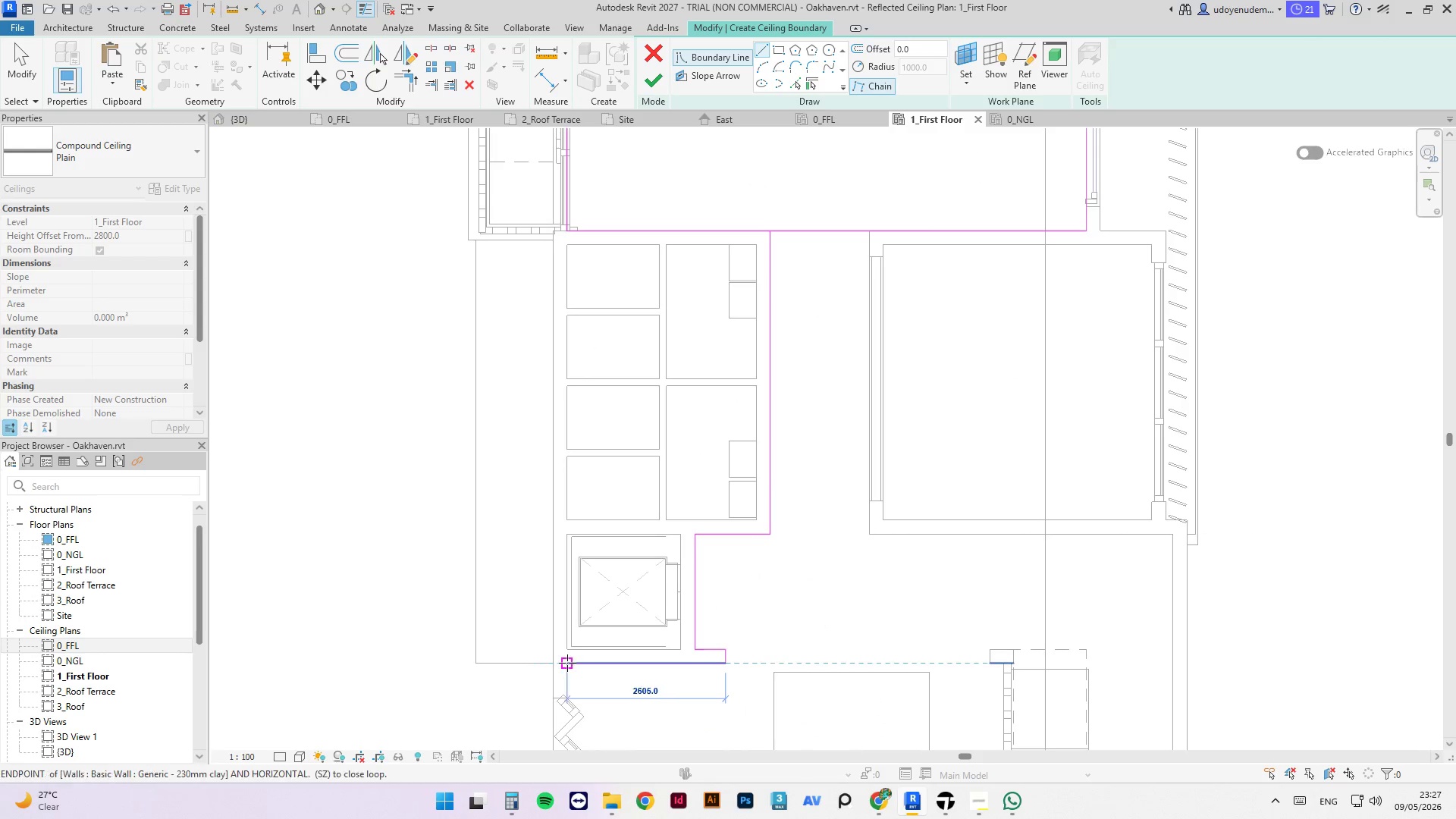 
left_click([566, 663])
 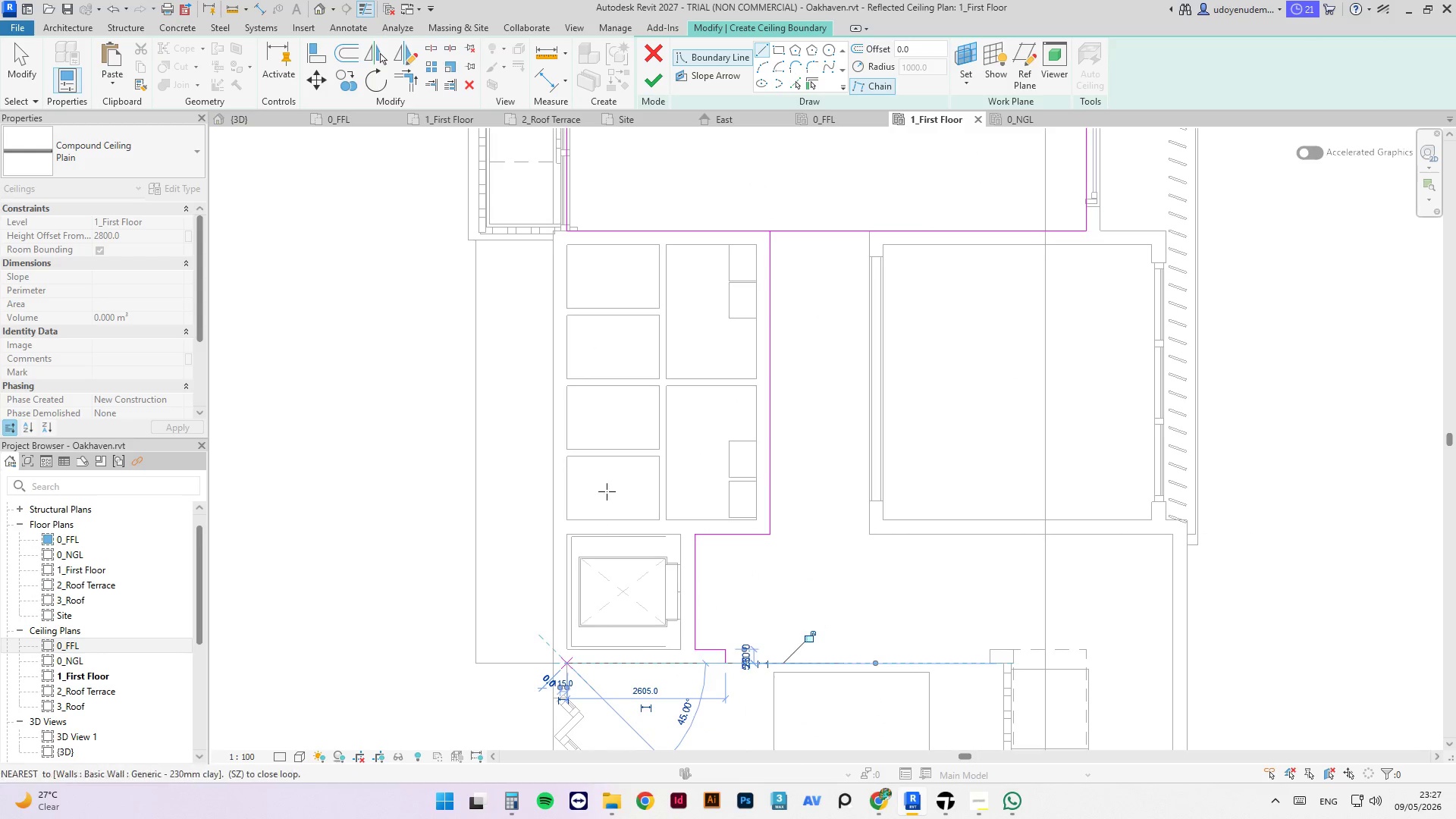 
scroll: coordinate [608, 471], scroll_direction: down, amount: 7.0
 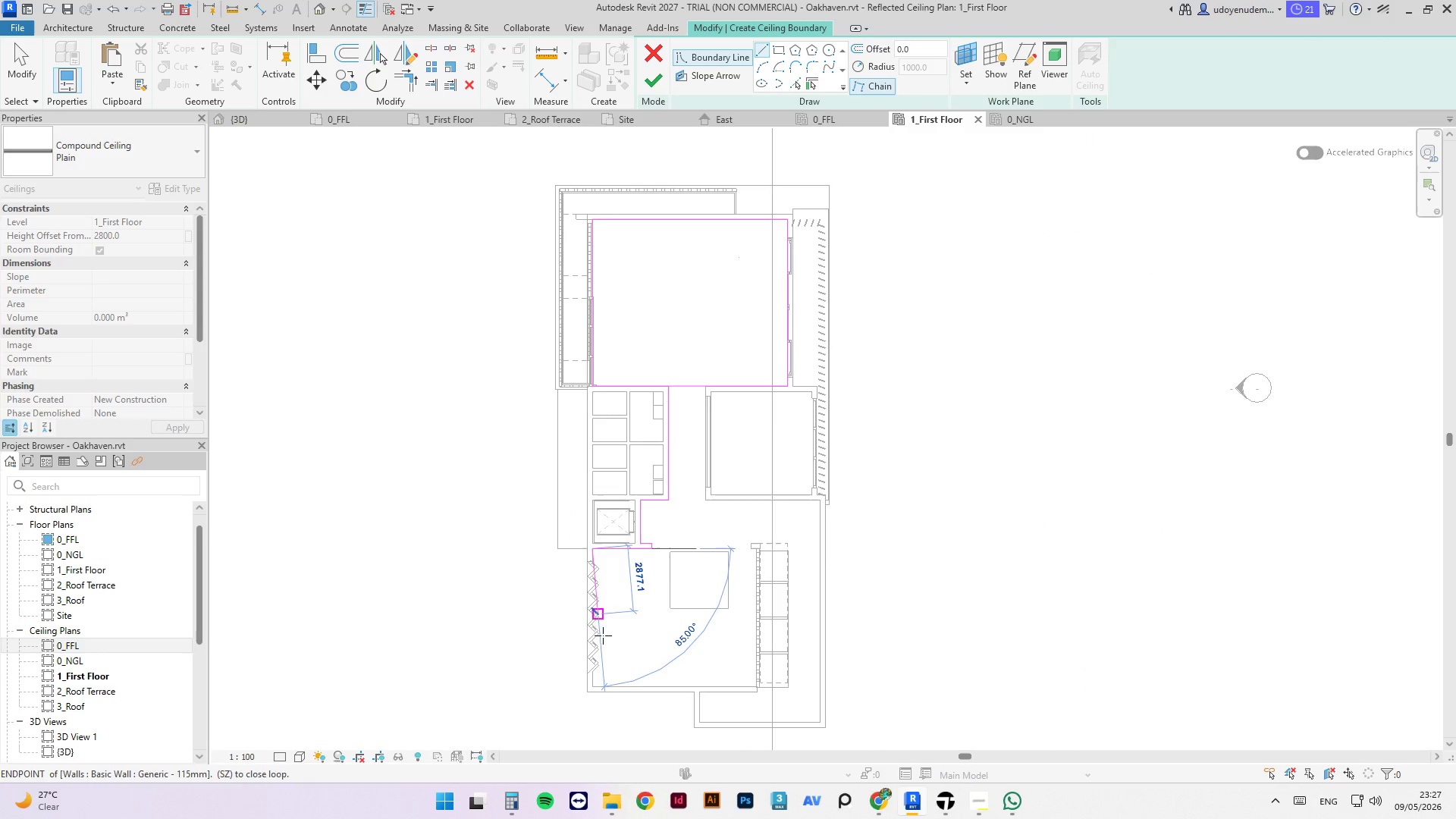 
scroll: coordinate [604, 510], scroll_direction: up, amount: 16.0
 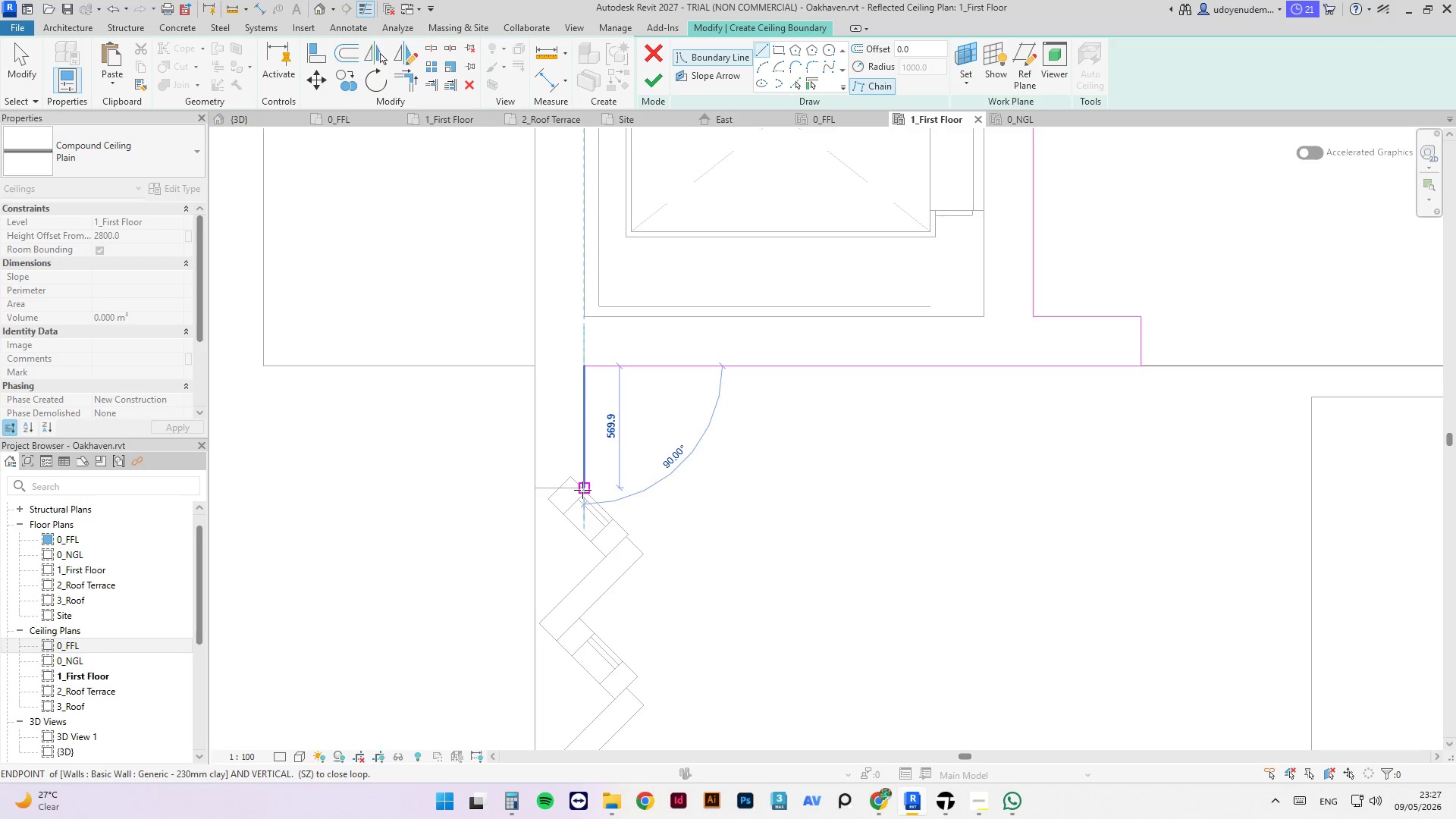 
left_click([582, 490])
 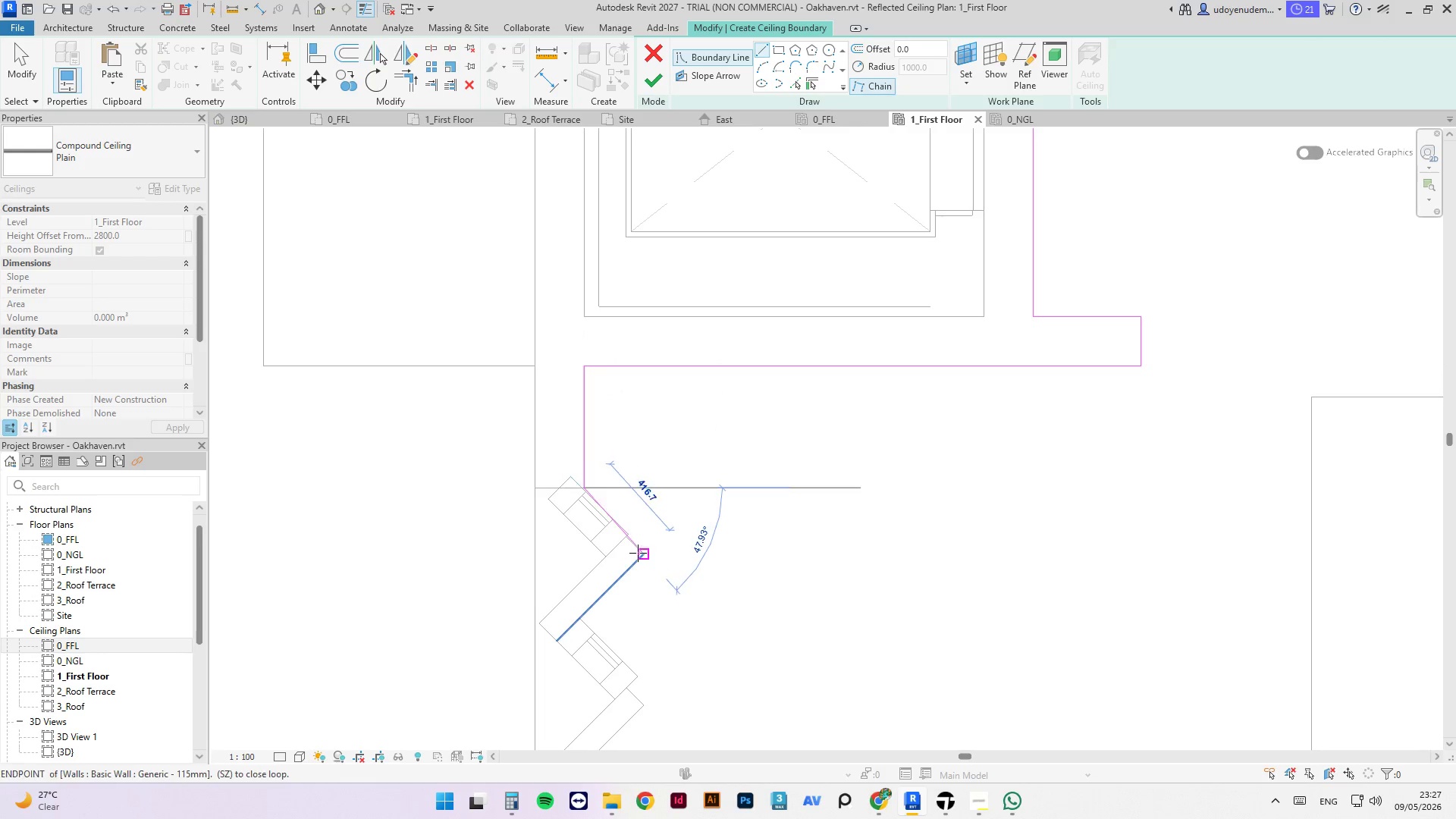 
left_click([642, 556])
 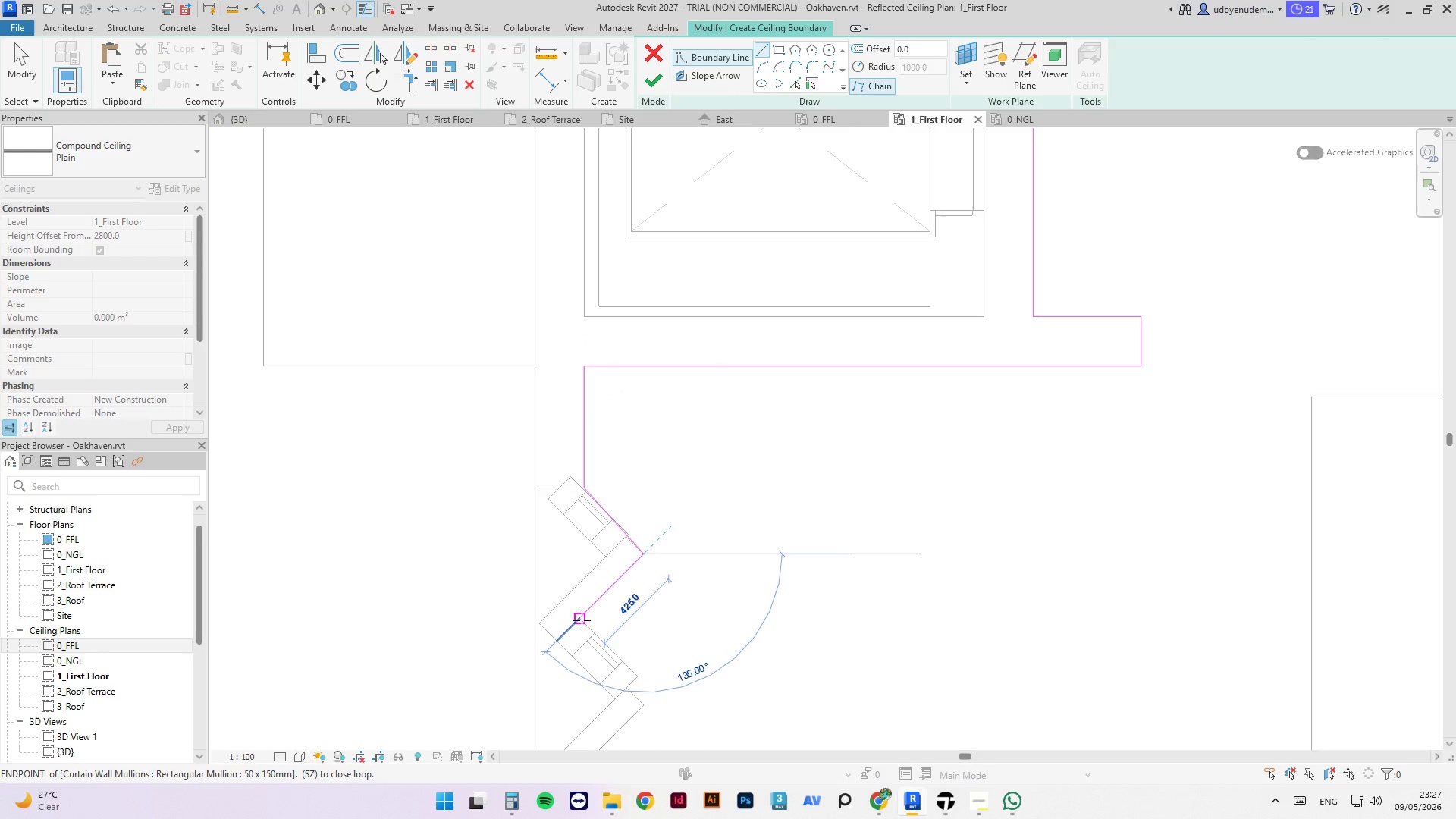 
left_click([582, 620])
 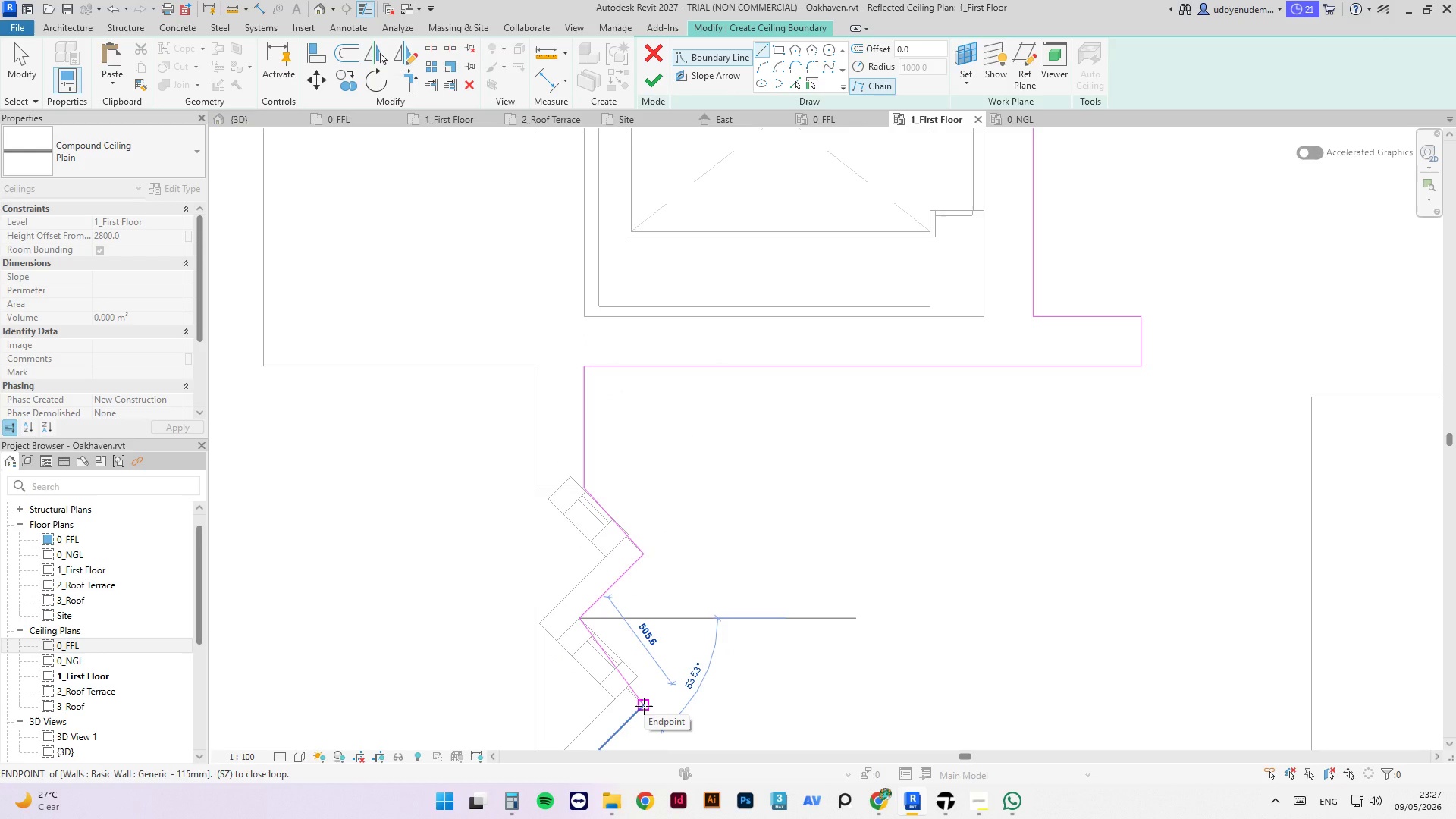 
key(Escape)
 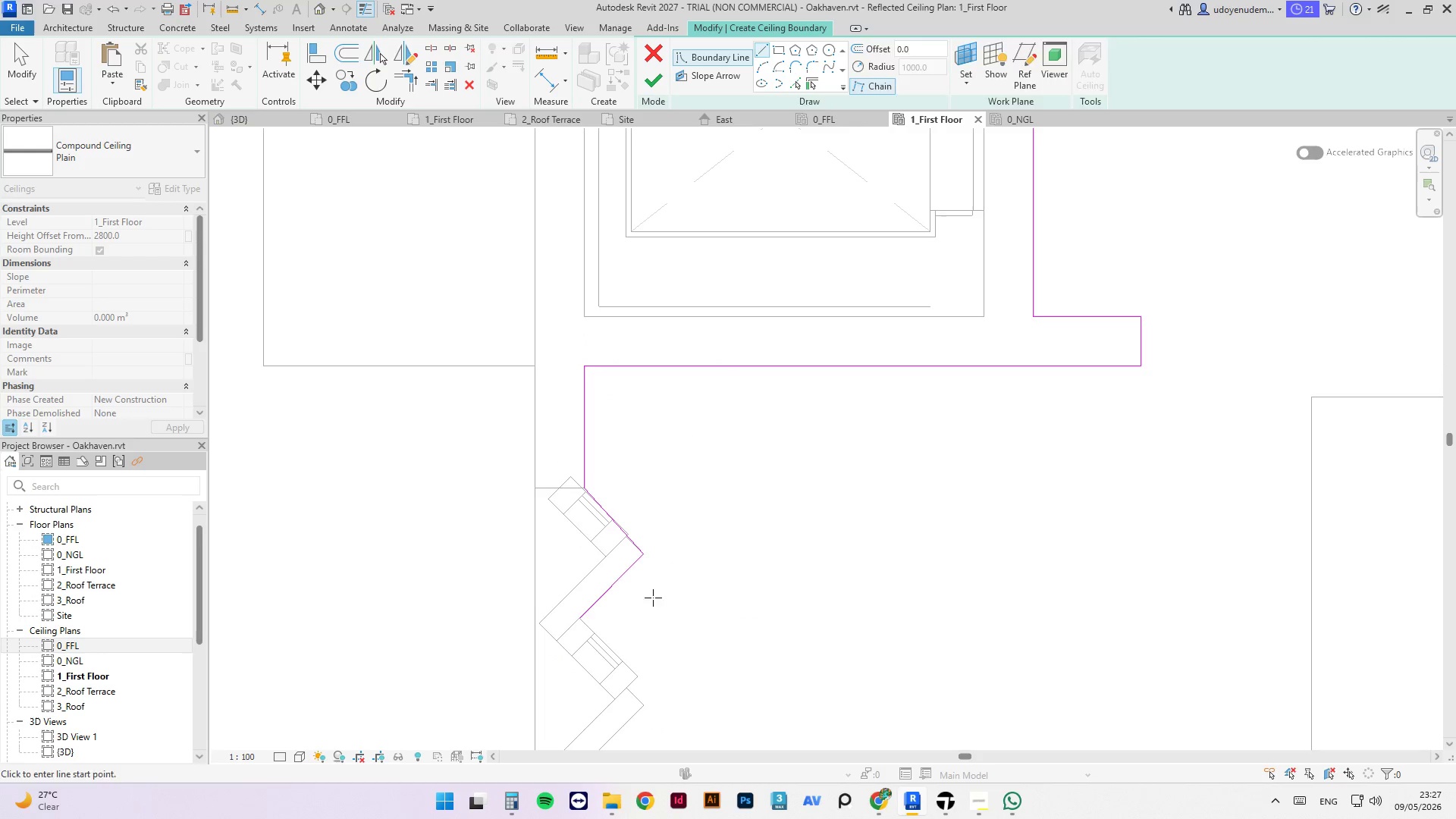 
key(Escape)
 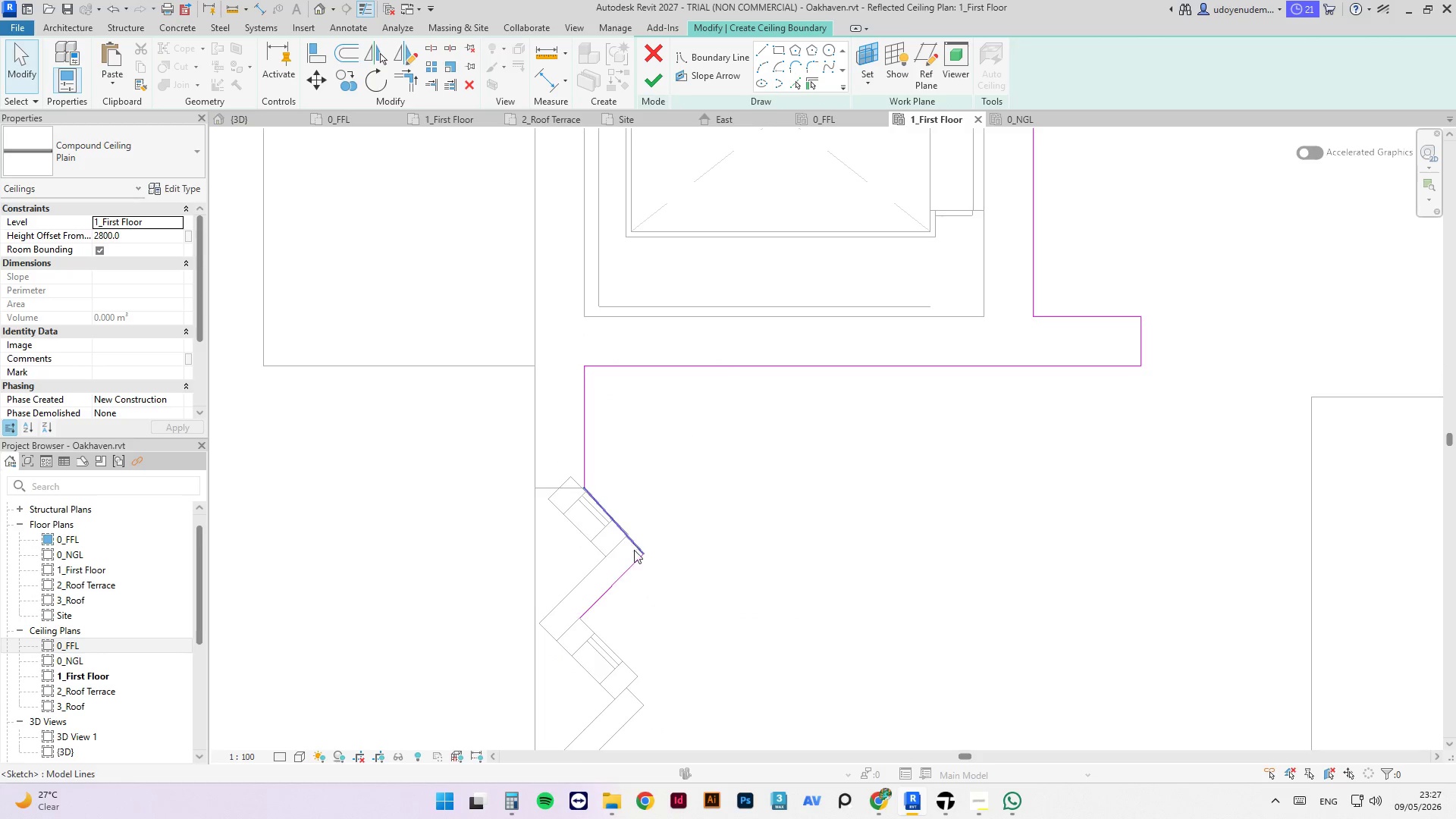 
left_click([635, 567])
 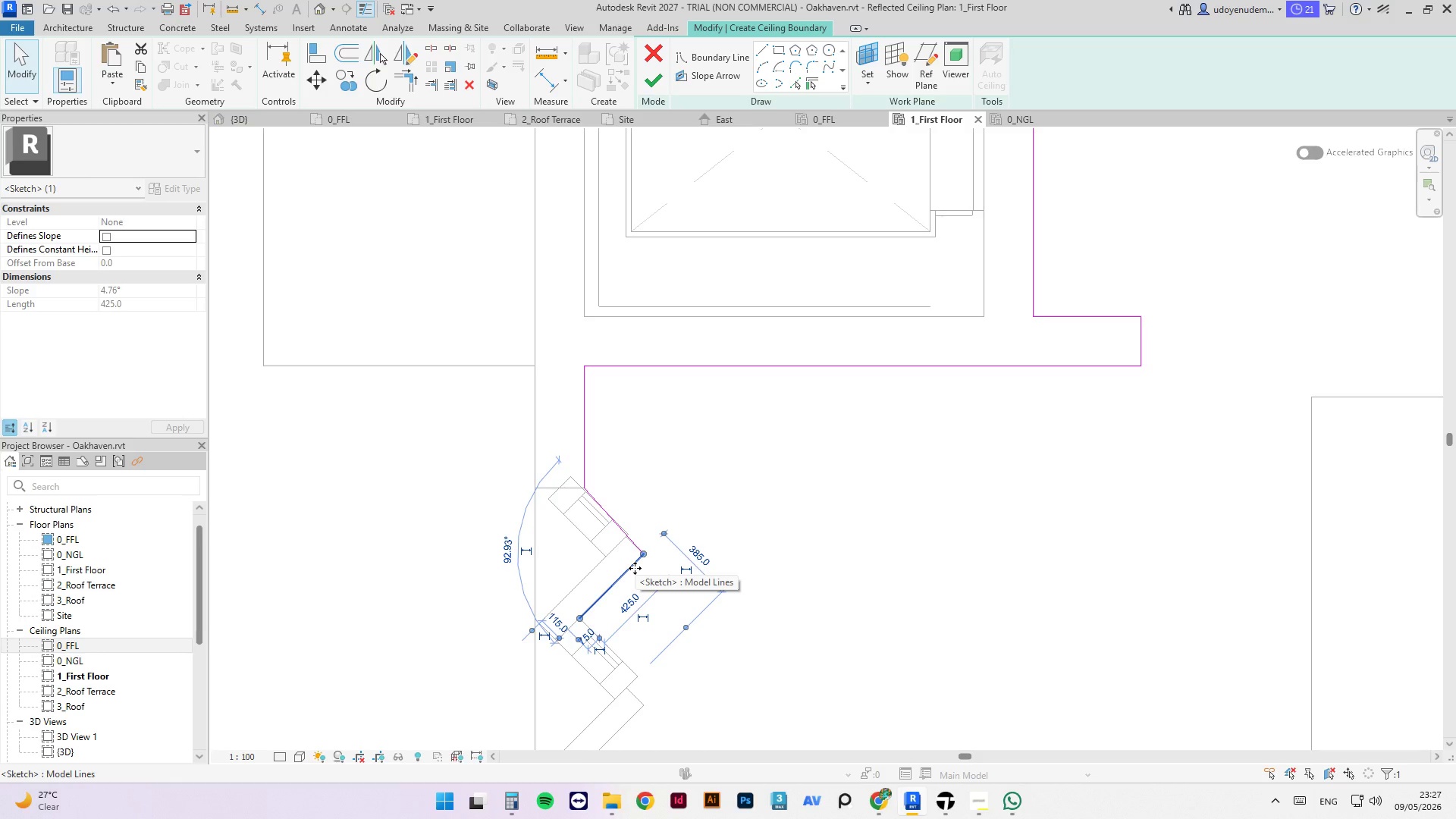 
key(Delete)
 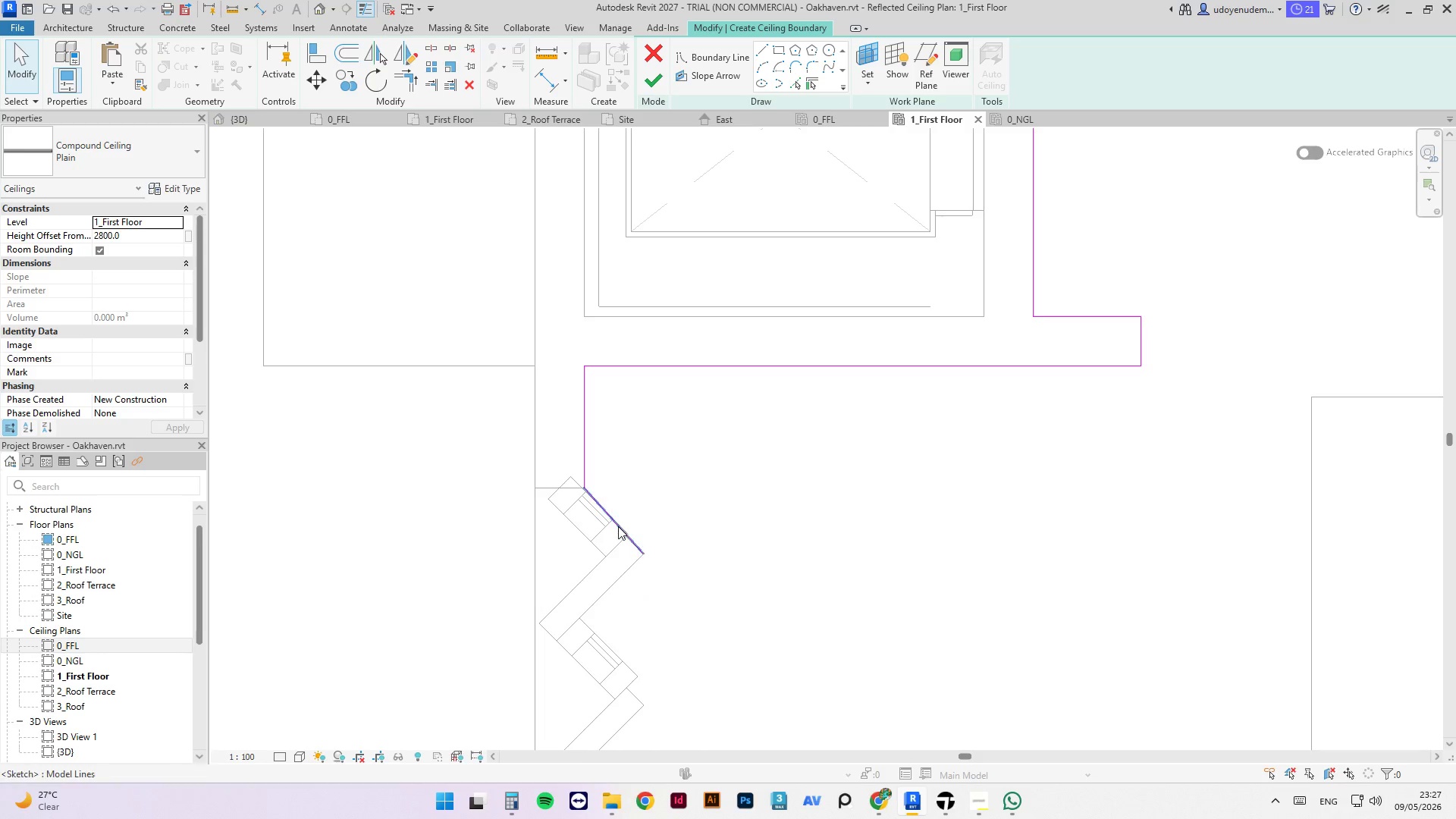 
double_click([618, 526])
 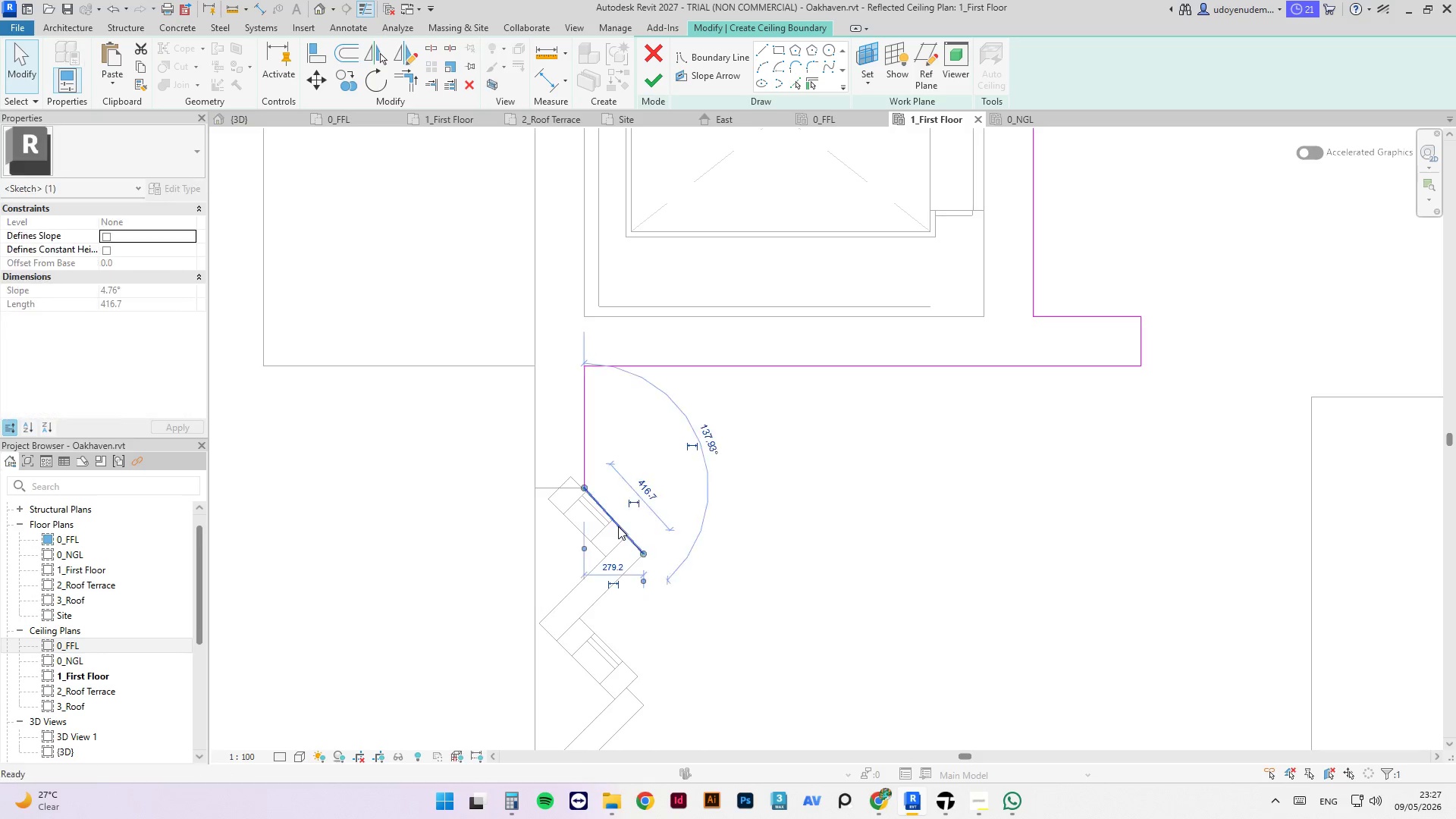 
key(Delete)
 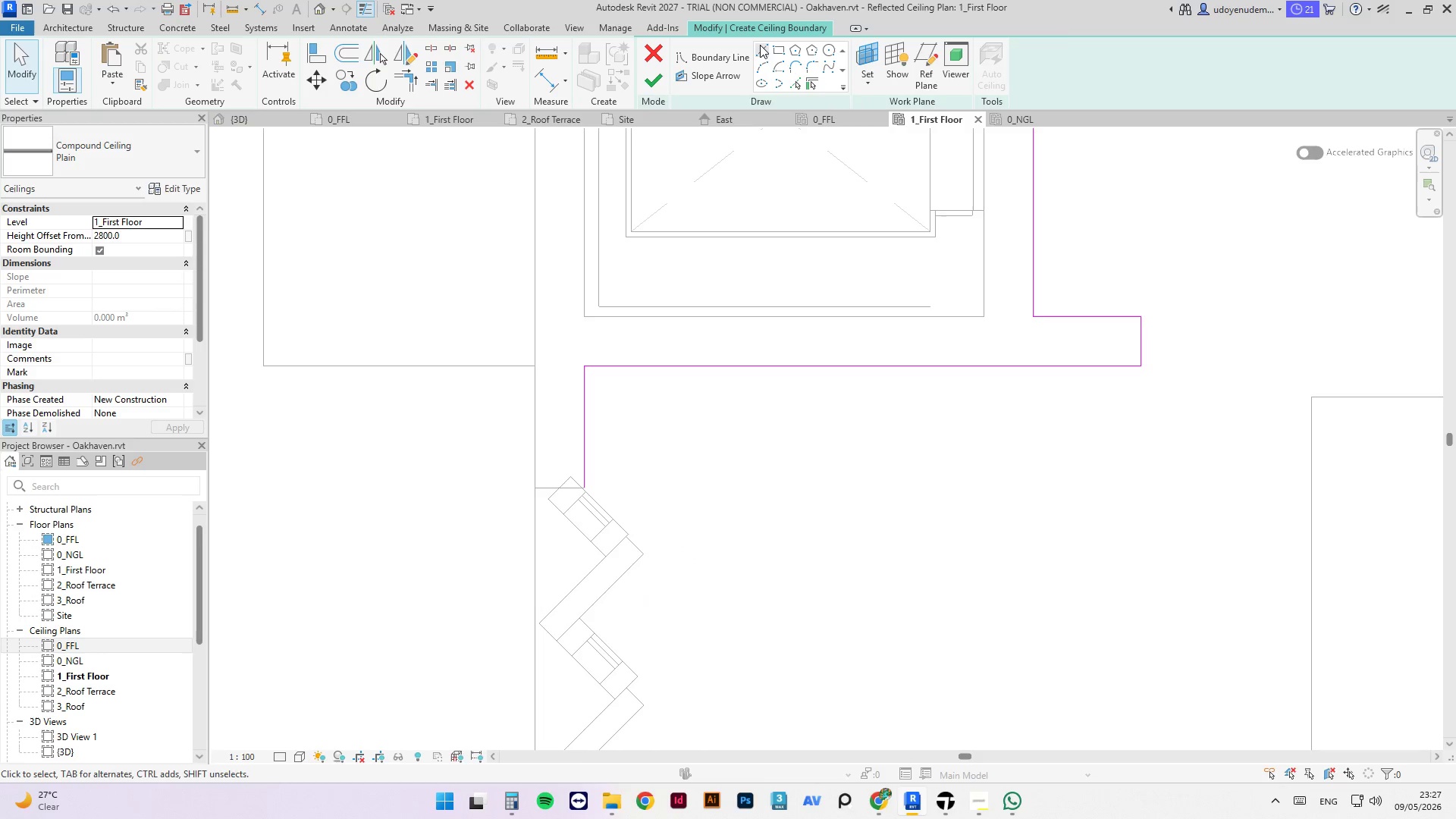 
scroll: coordinate [776, 265], scroll_direction: down, amount: 11.0
 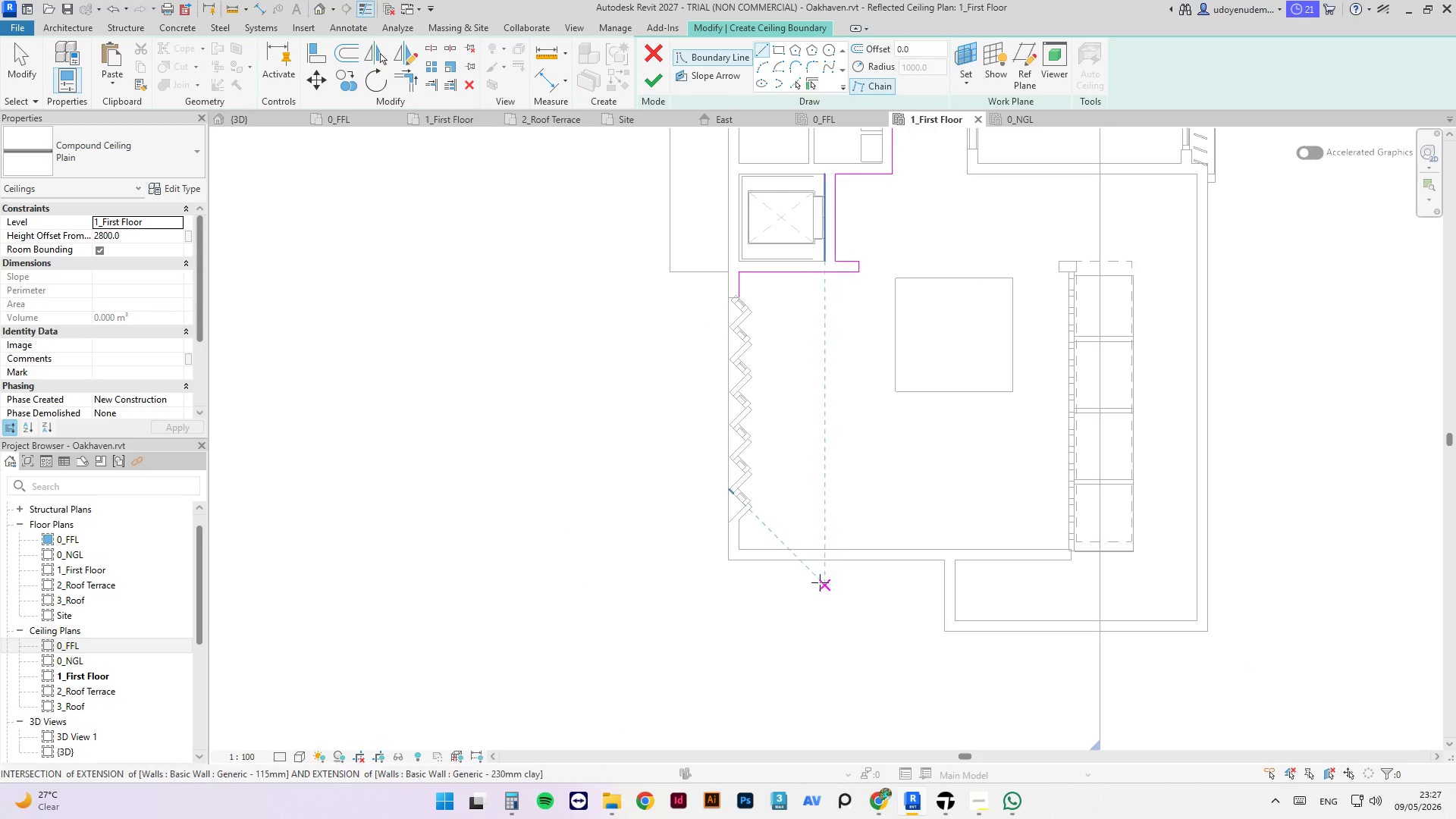 
scroll: coordinate [789, 594], scroll_direction: up, amount: 3.0
 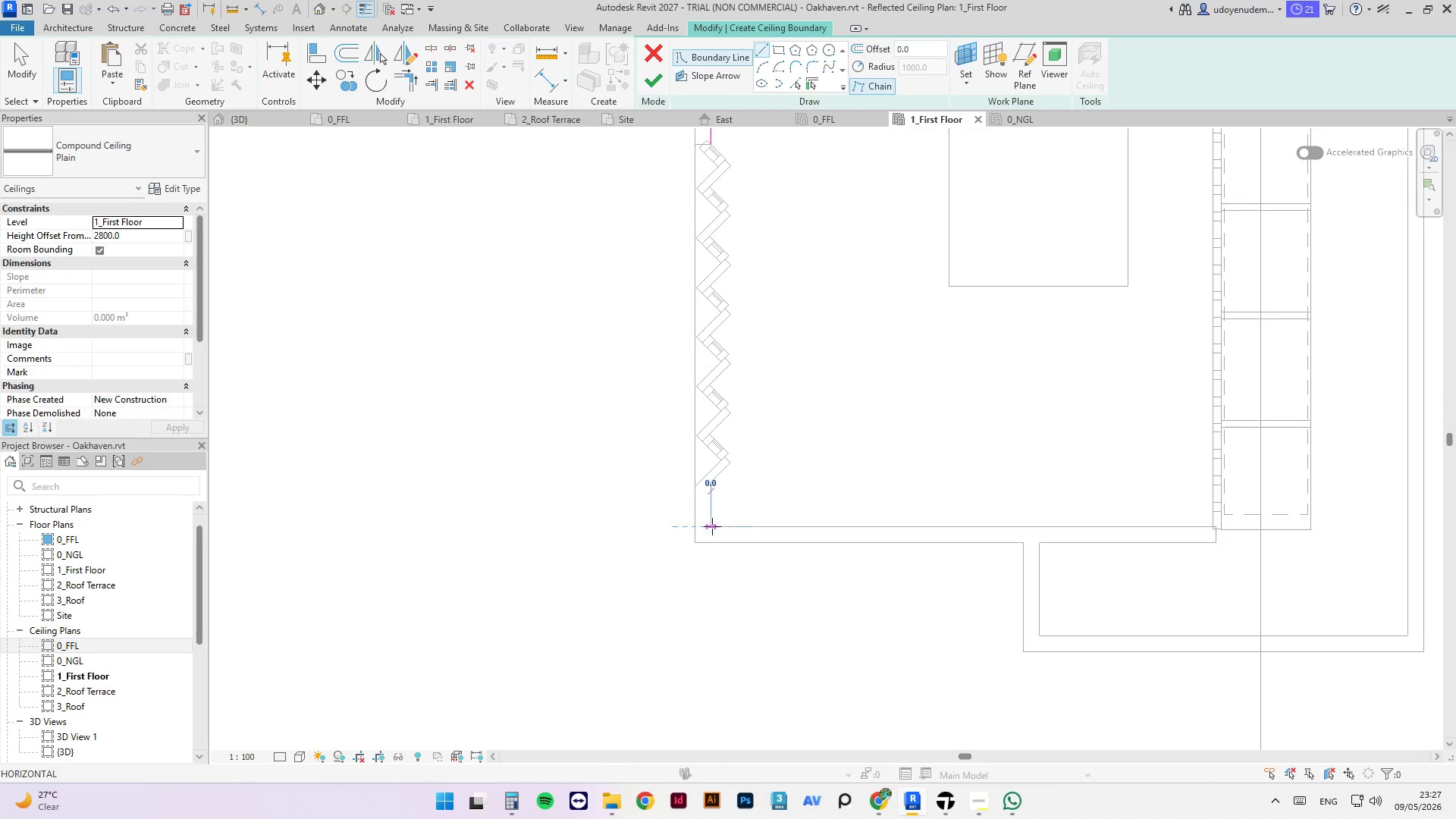 
scroll: coordinate [589, 591], scroll_direction: down, amount: 4.0
 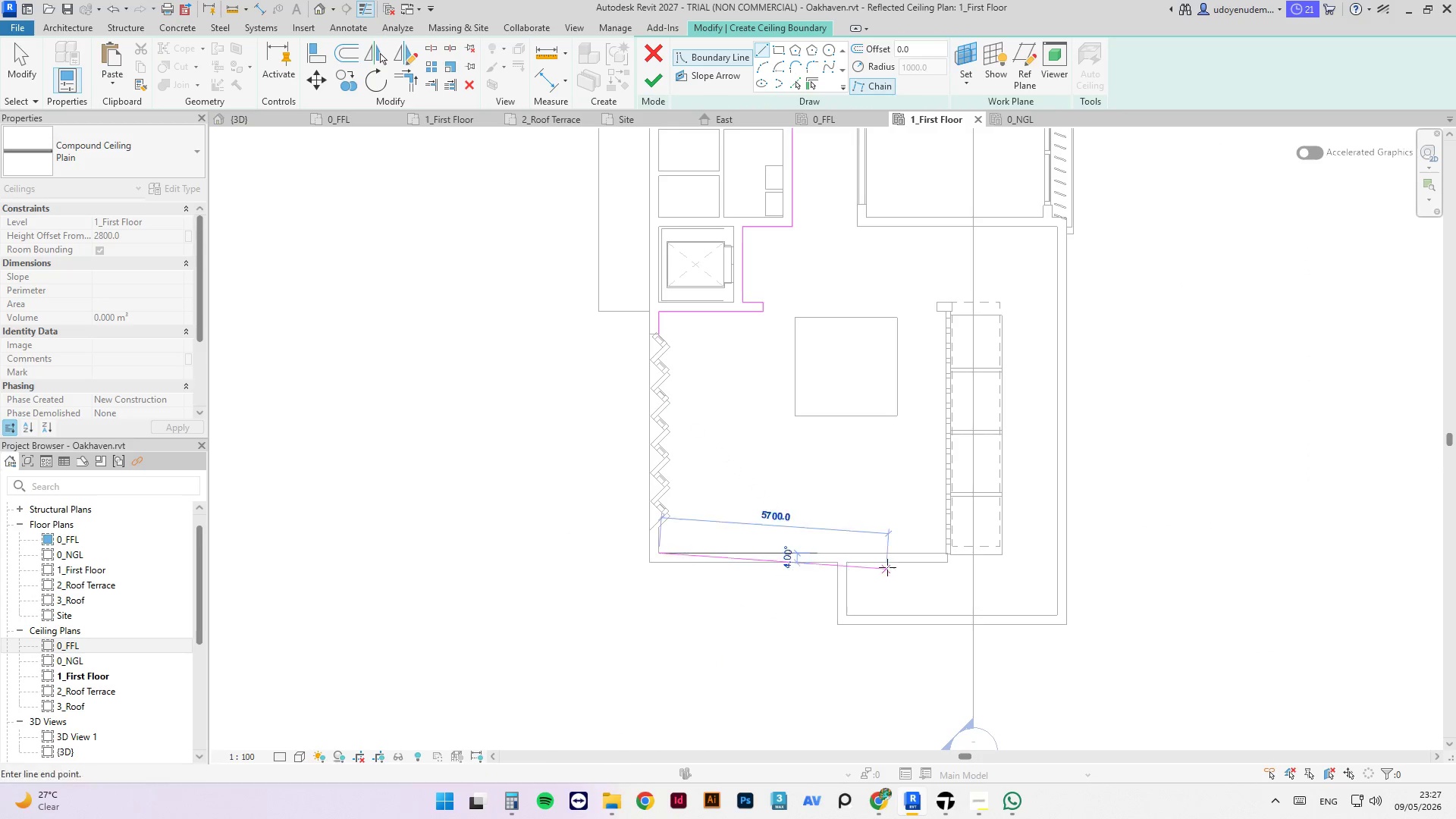 
scroll: coordinate [961, 551], scroll_direction: up, amount: 4.0
 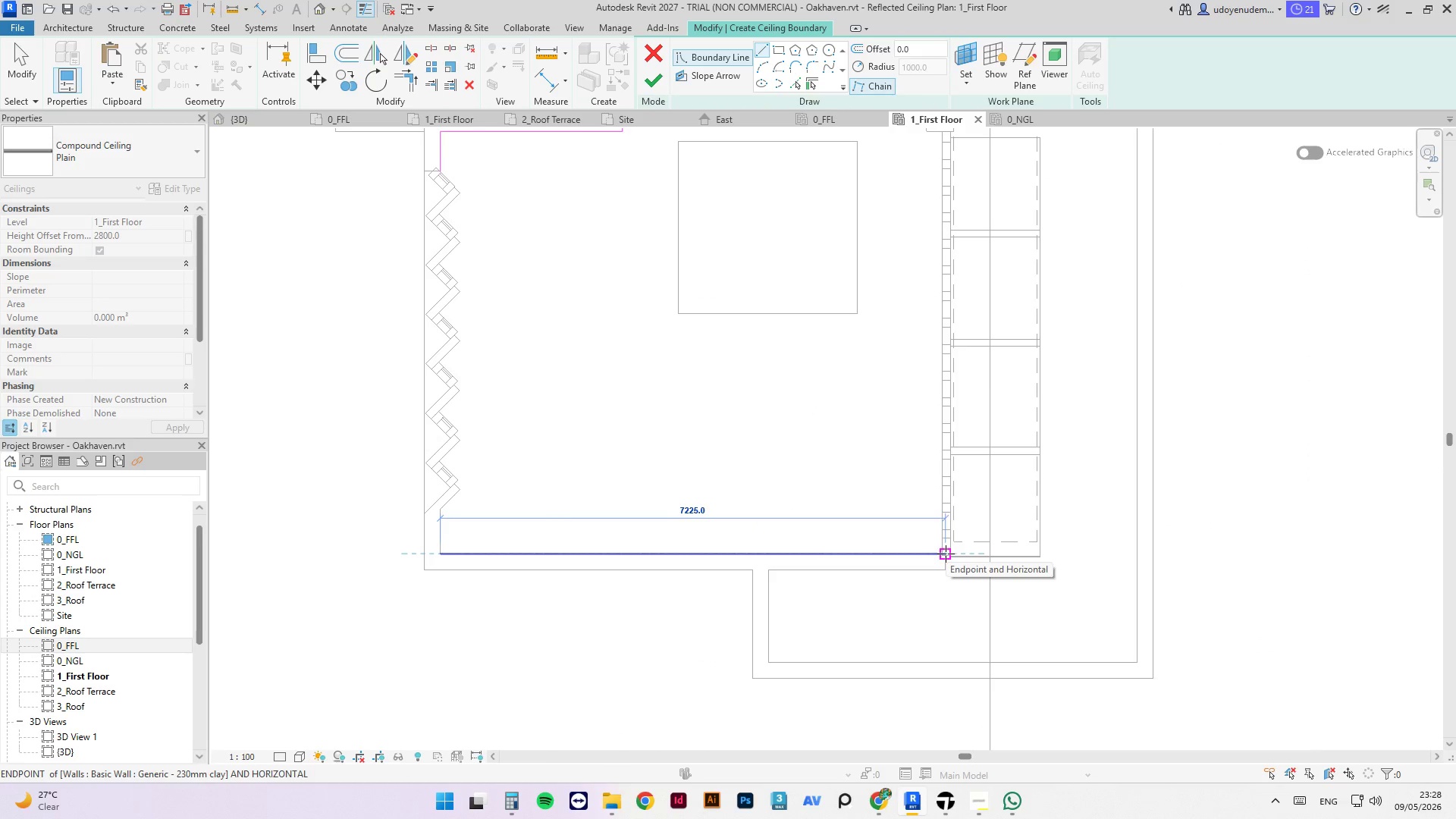 
left_click([946, 554])
 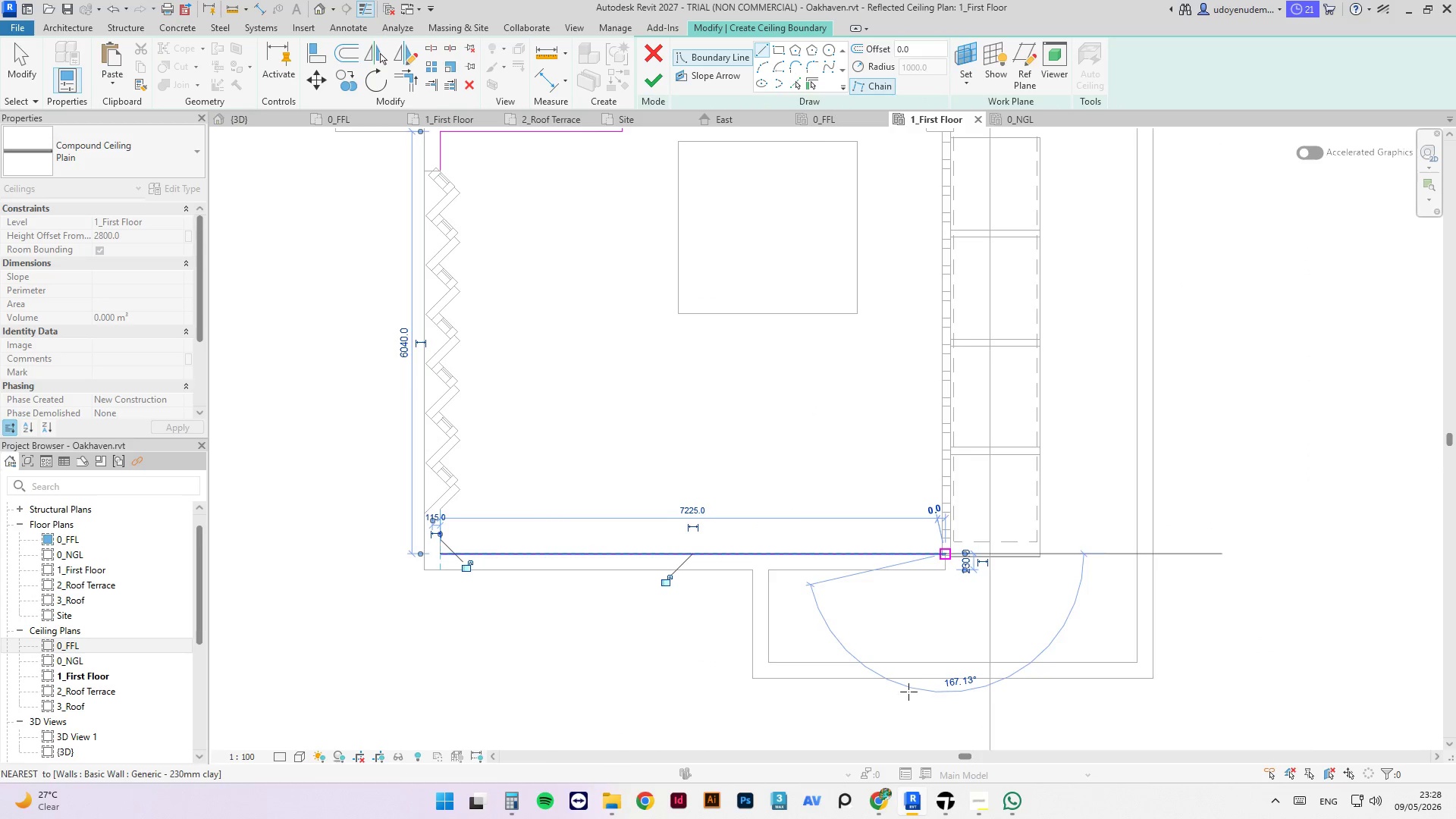 
scroll: coordinate [907, 703], scroll_direction: down, amount: 3.0
 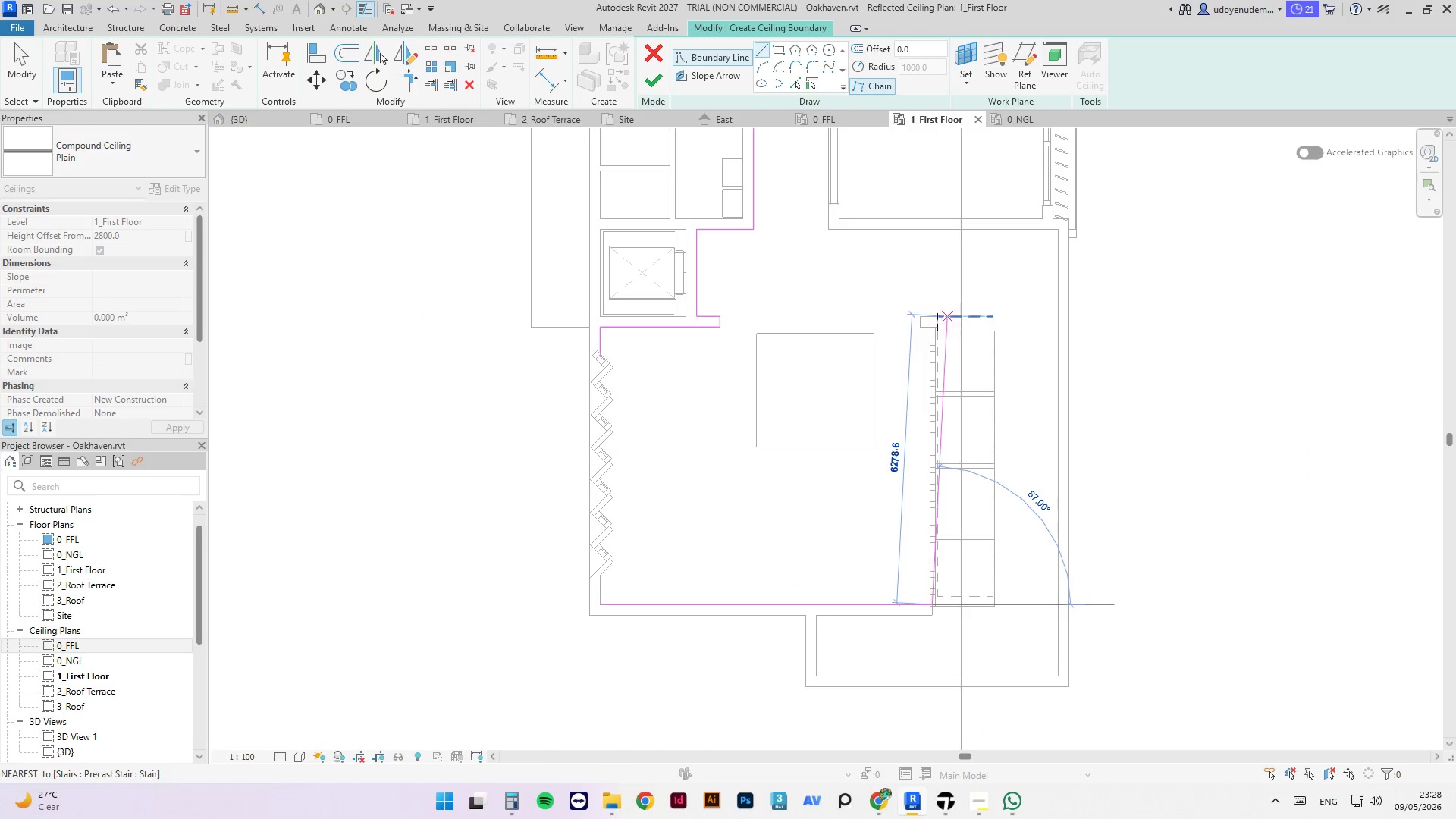 
scroll: coordinate [936, 326], scroll_direction: up, amount: 5.0
 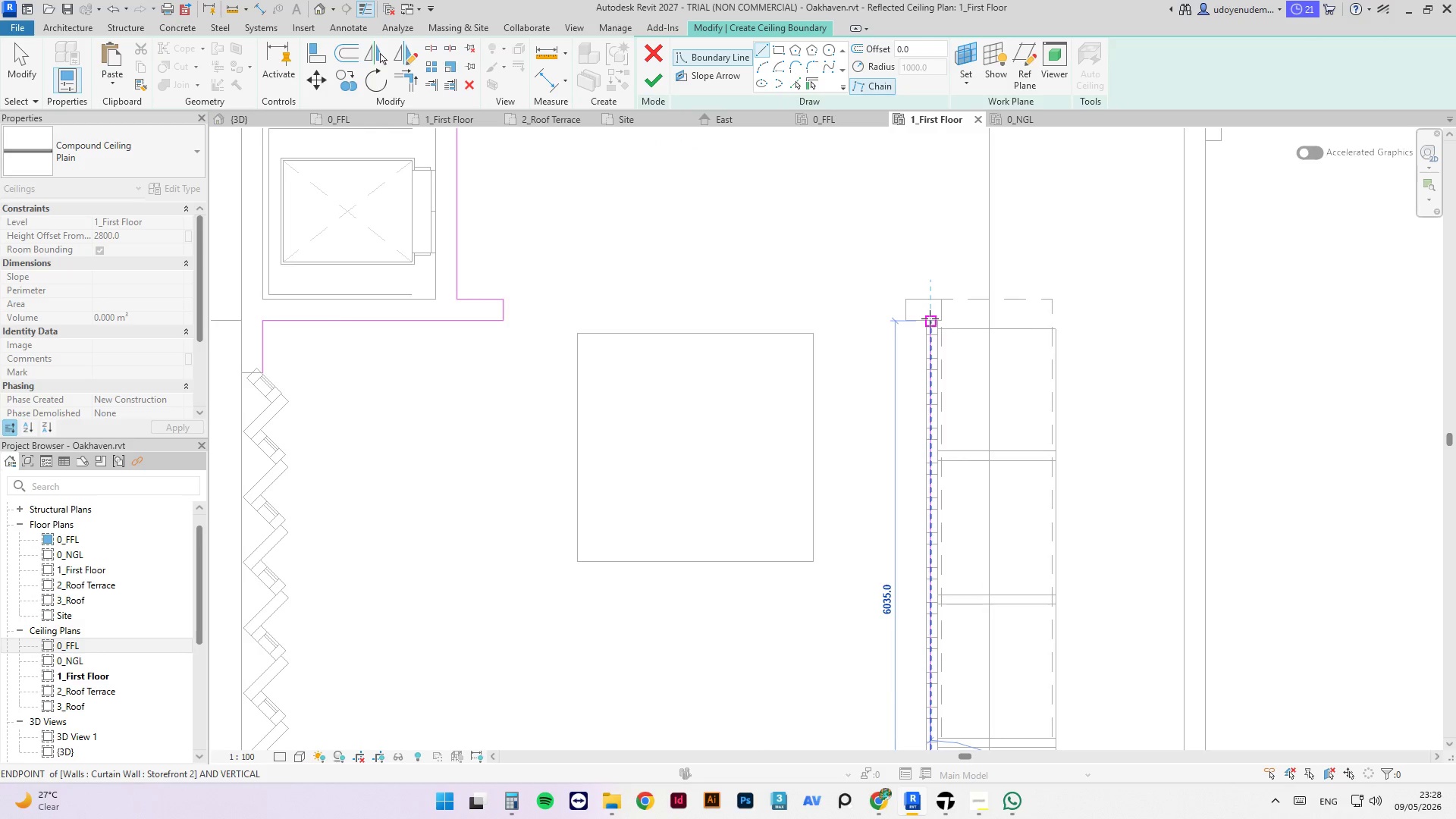 
left_click([930, 318])
 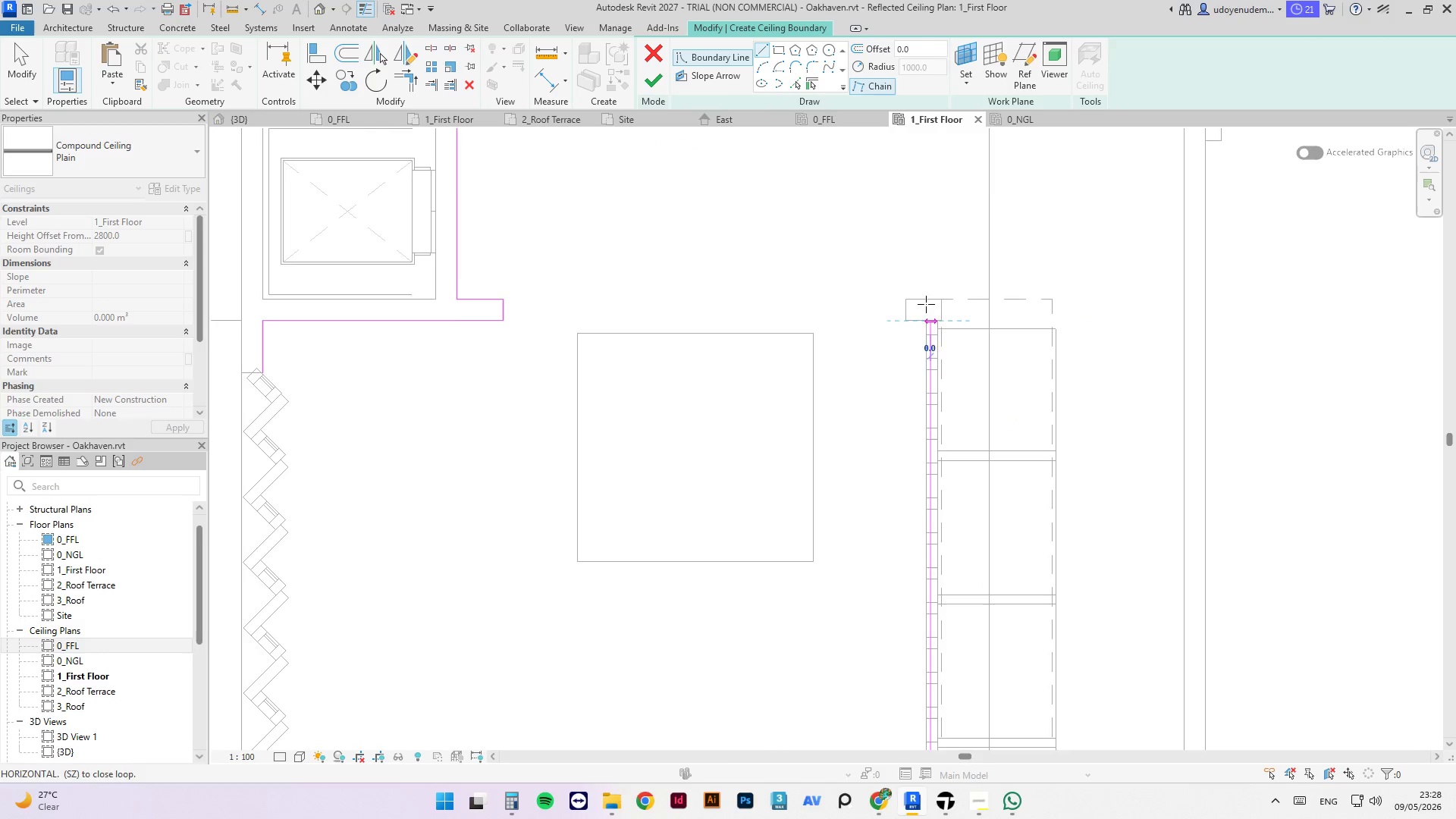 
scroll: coordinate [921, 295], scroll_direction: up, amount: 1.0
 